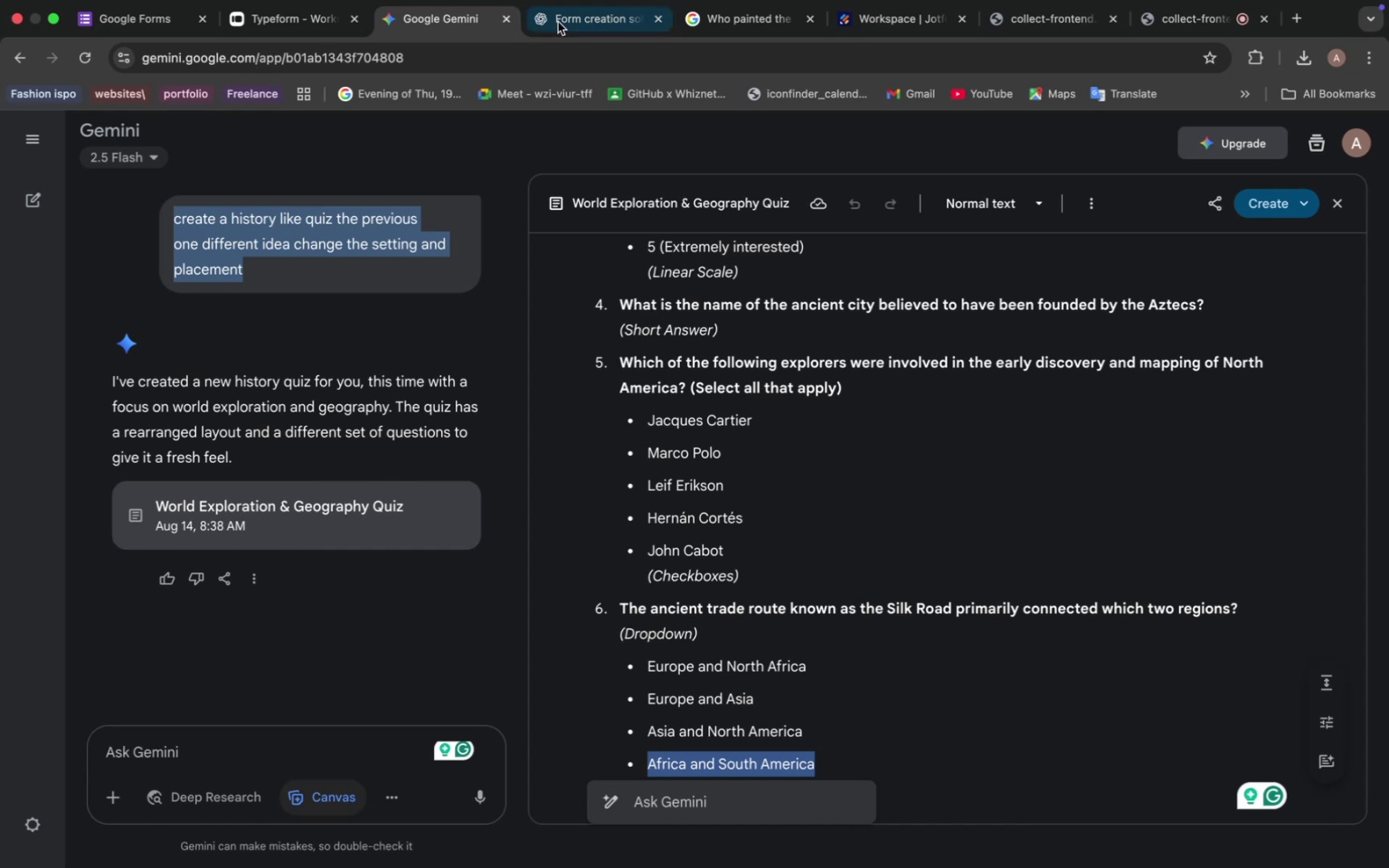 
left_click([584, 24])
 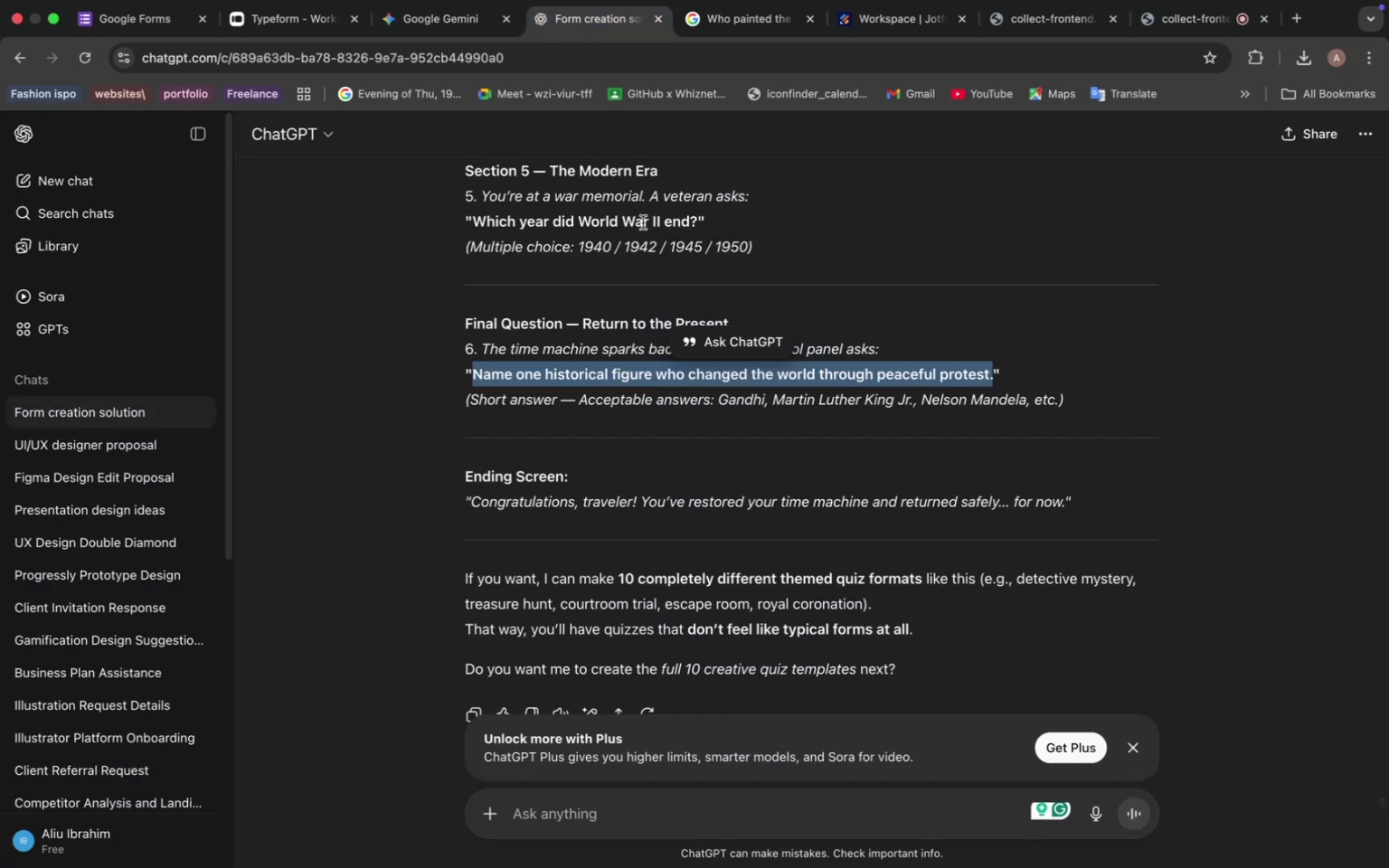 
scroll: coordinate [676, 481], scroll_direction: down, amount: 15.0
 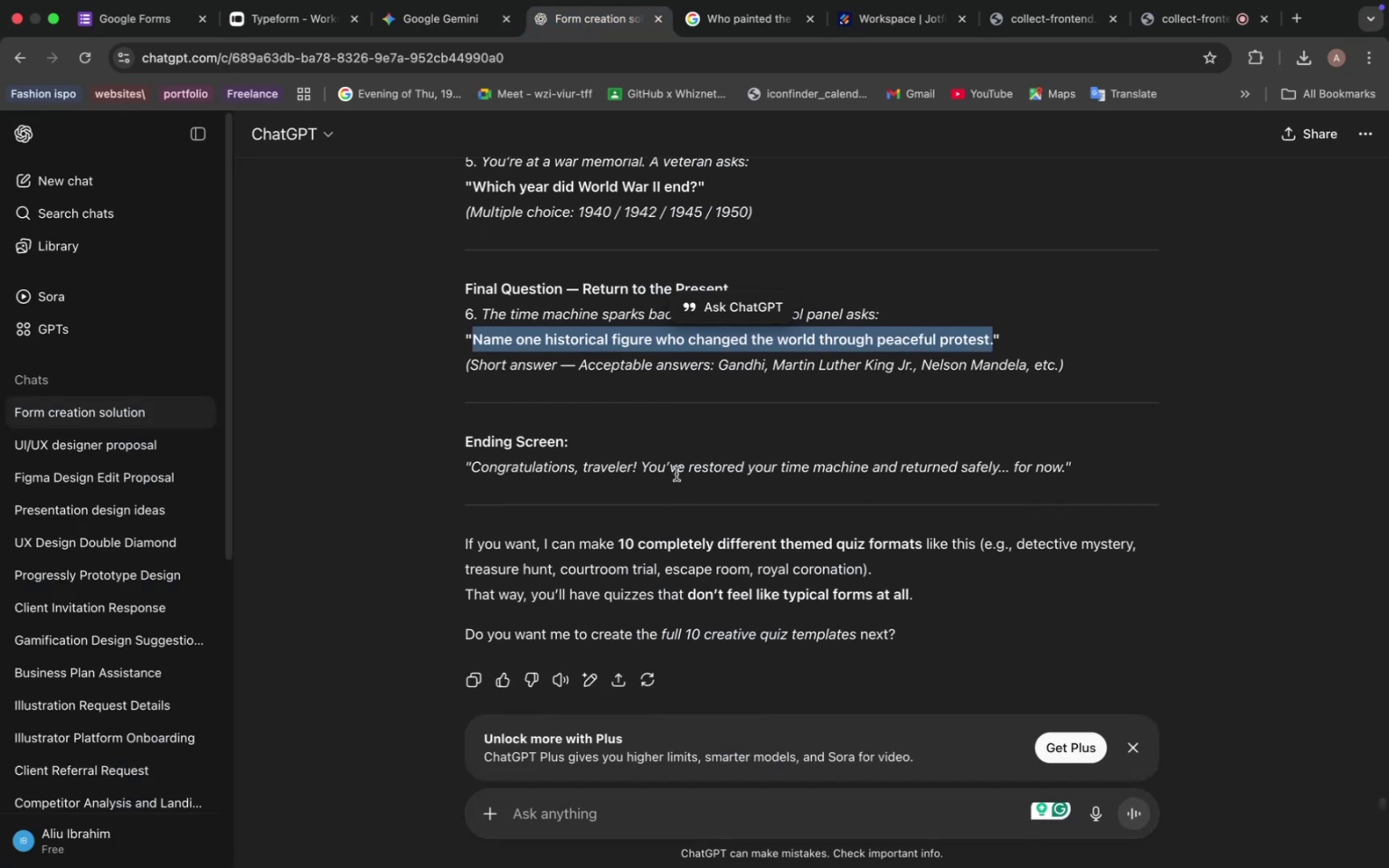 
scroll: coordinate [587, 432], scroll_direction: up, amount: 10.0
 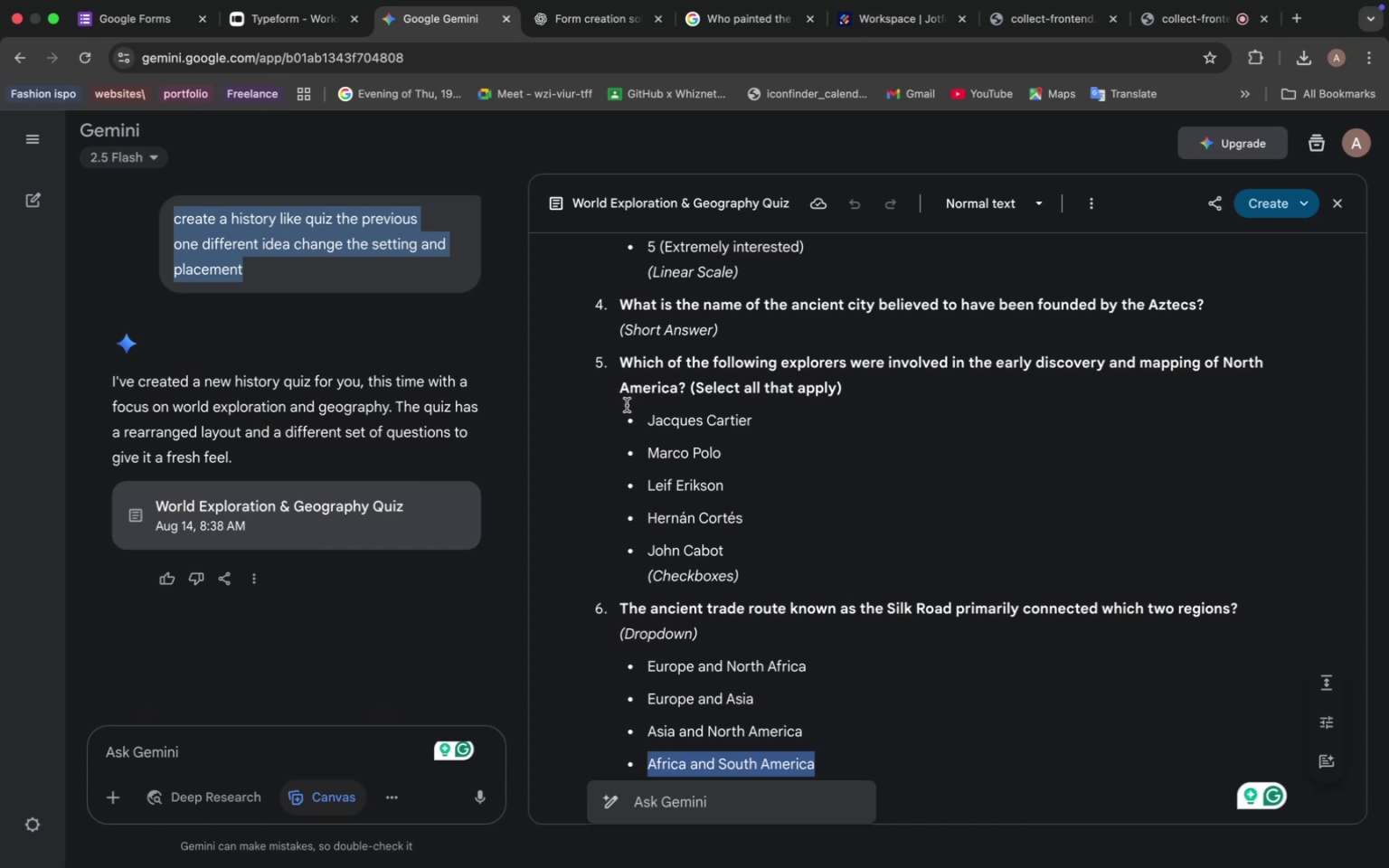 
wait(46.77)
 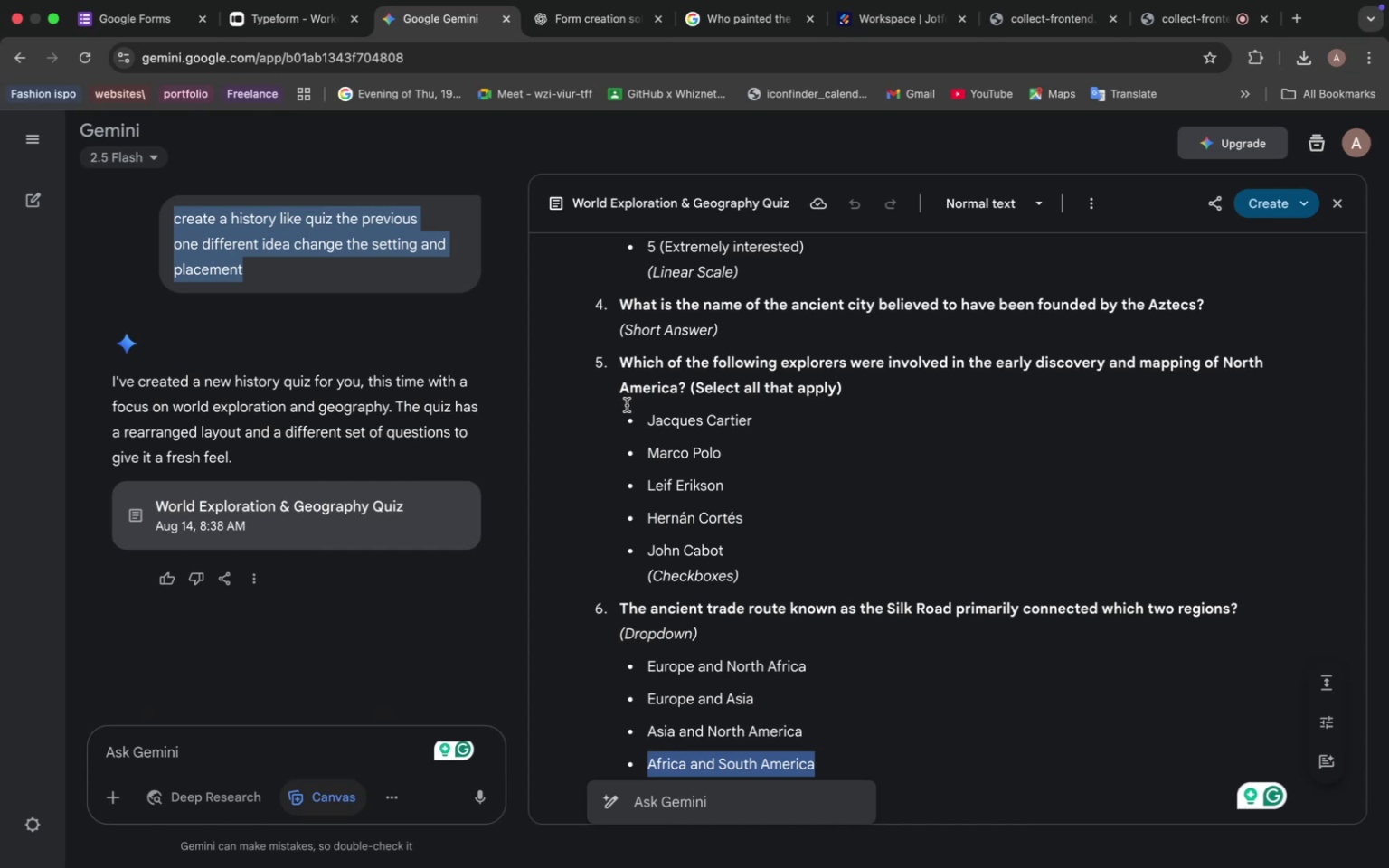 
scroll: coordinate [629, 405], scroll_direction: down, amount: 8.0
 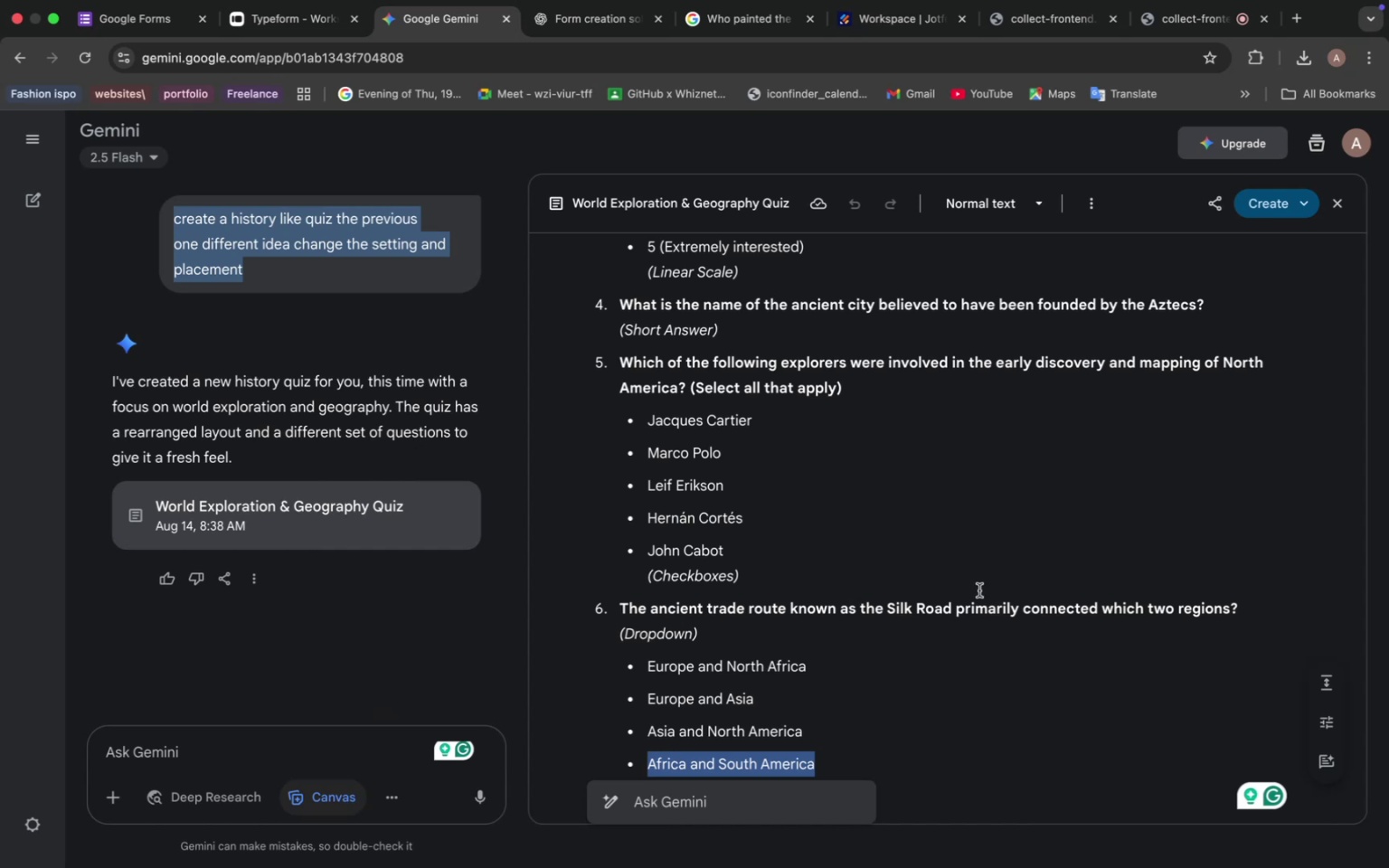 
wait(78.26)
 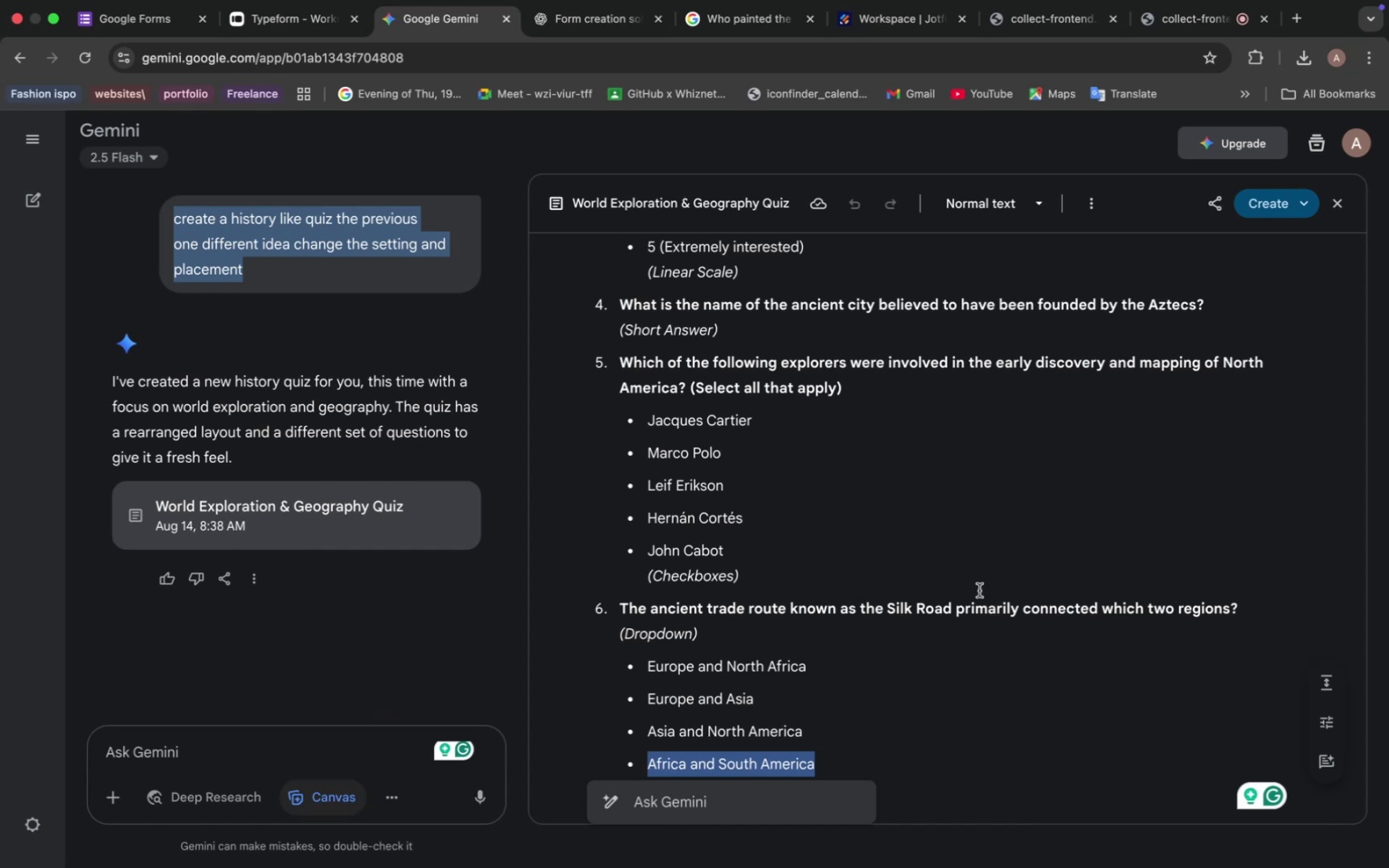 
left_click([624, 20])
 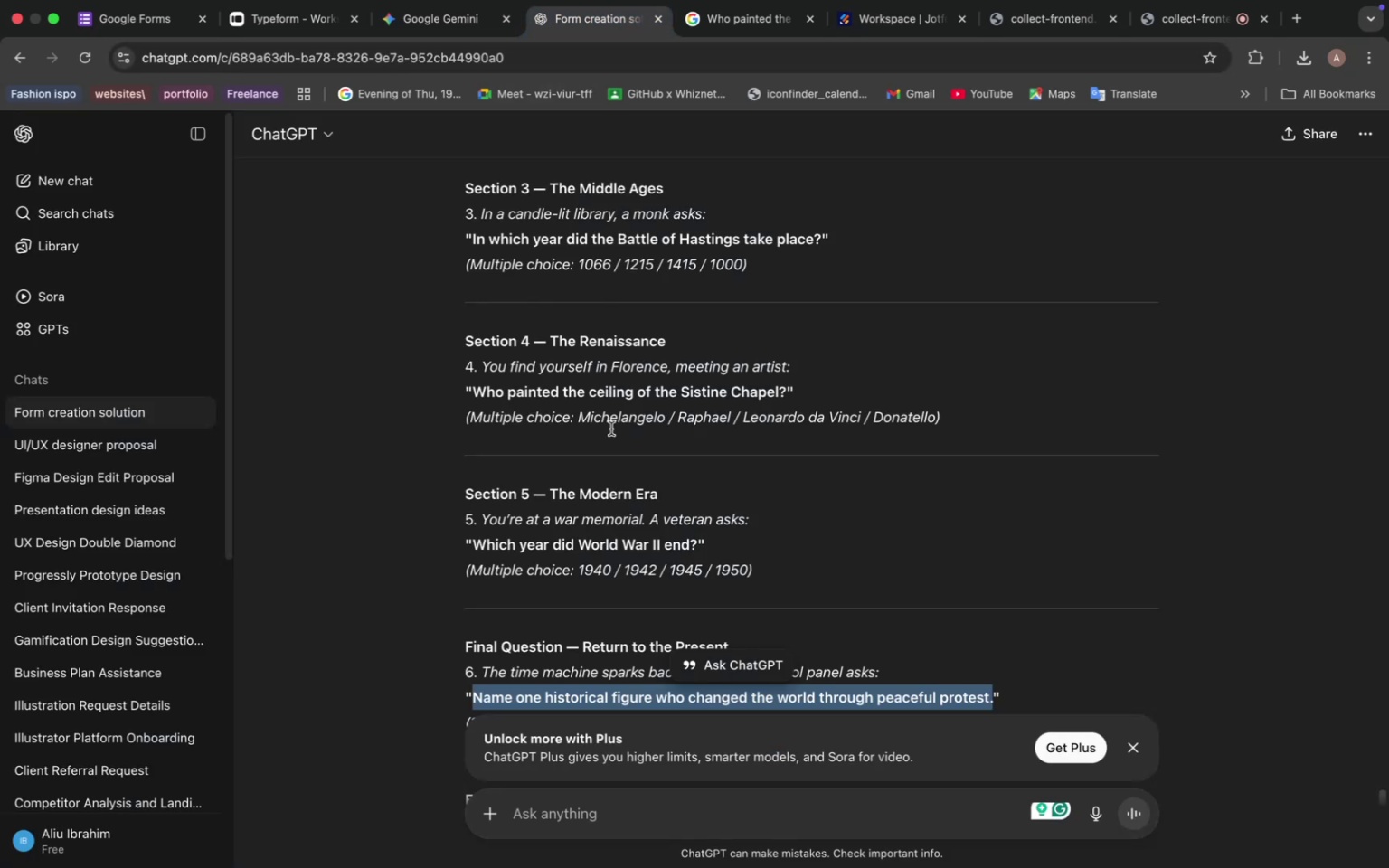 
scroll: coordinate [876, 385], scroll_direction: up, amount: 33.0
 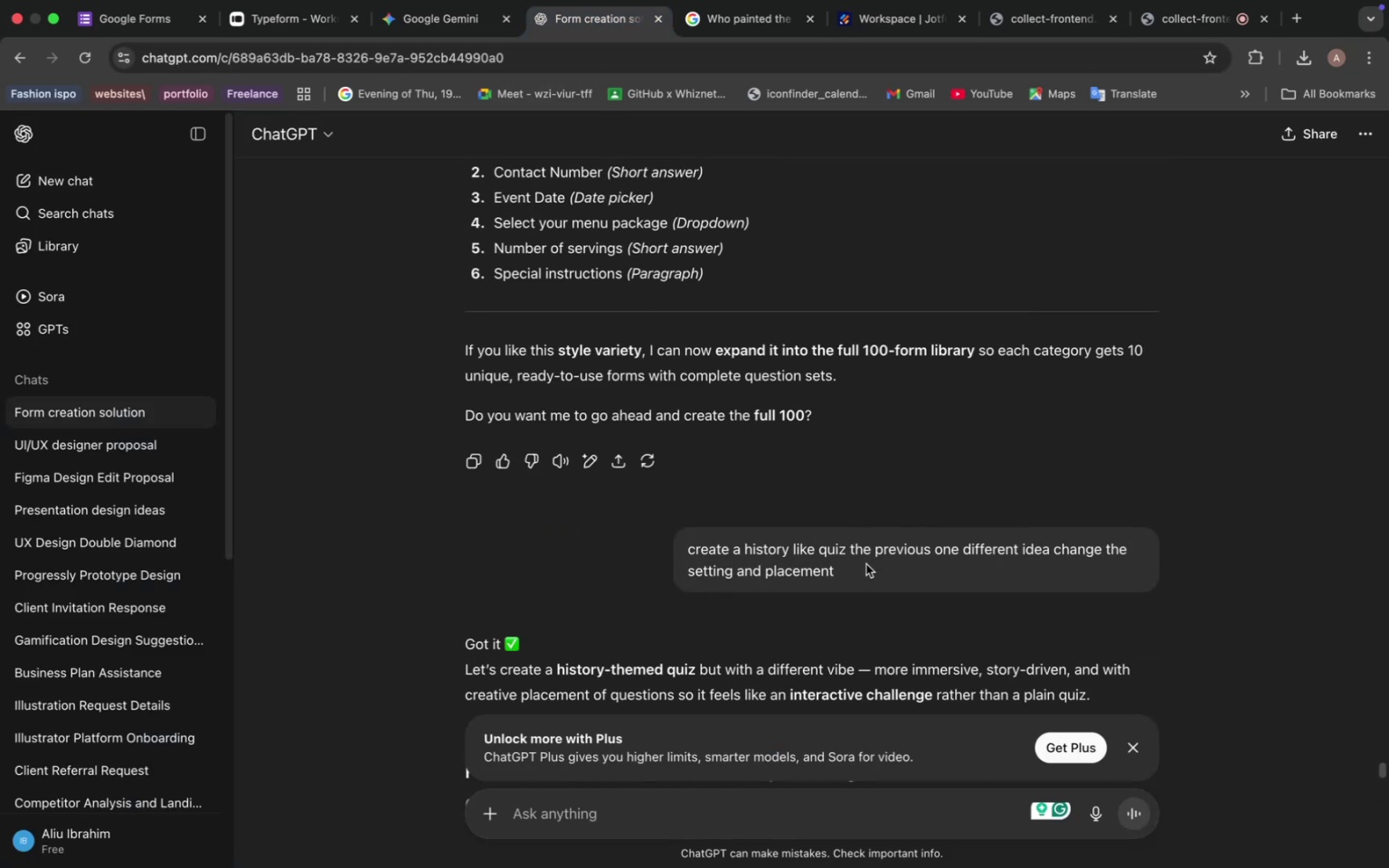 
left_click_drag(start_coordinate=[862, 568], to_coordinate=[676, 540])
 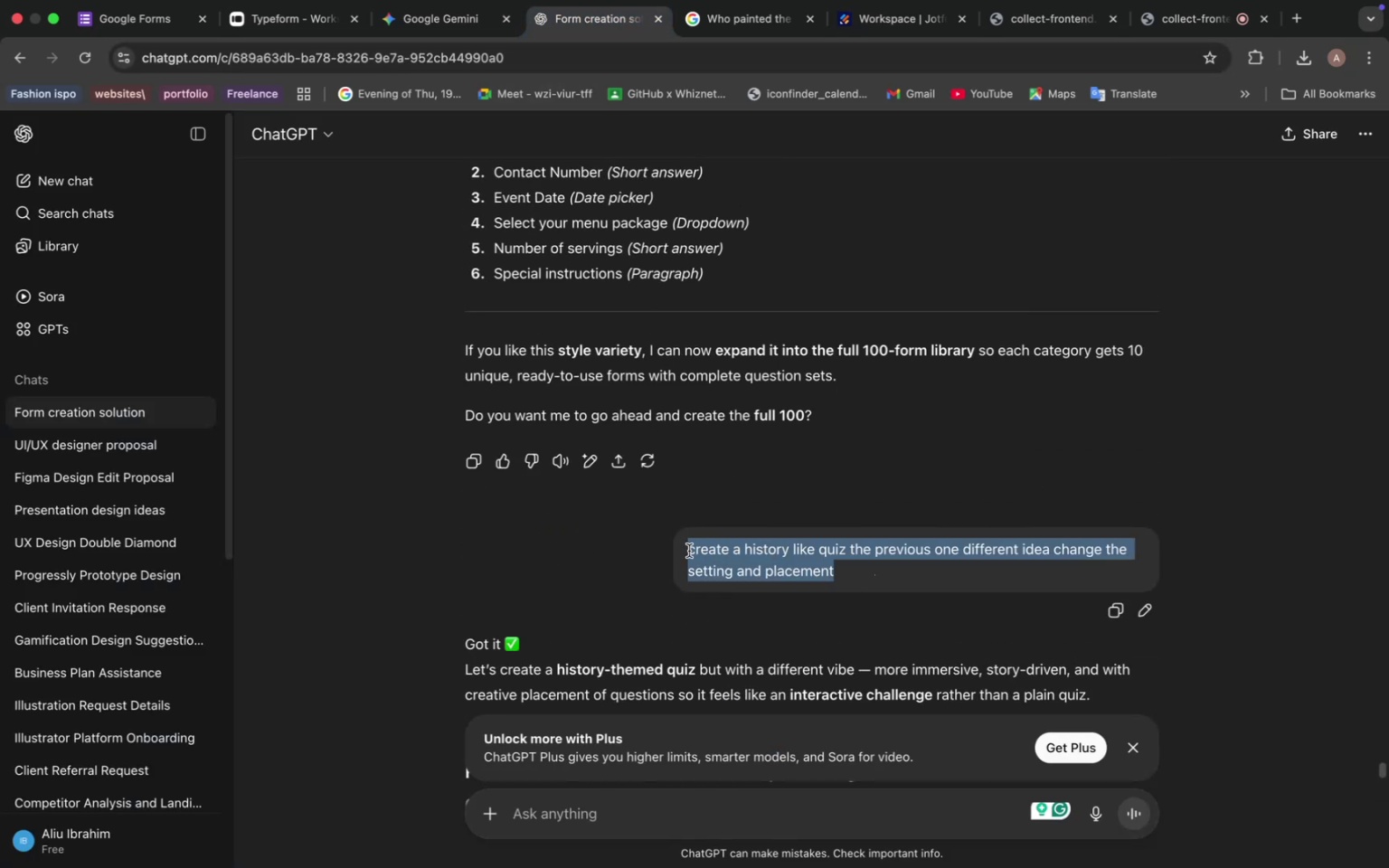 
key(Meta+C)
 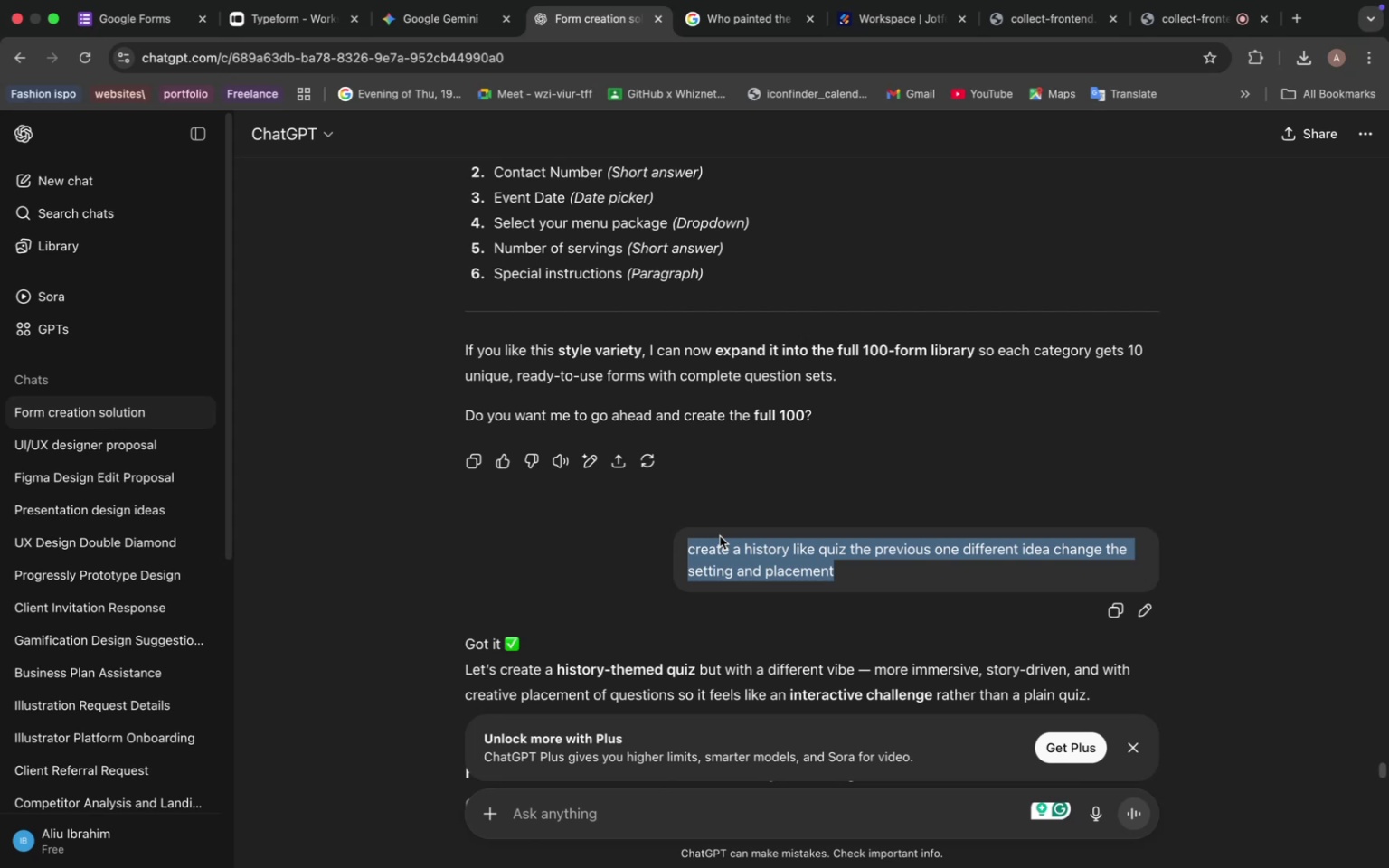 
wait(68.94)
 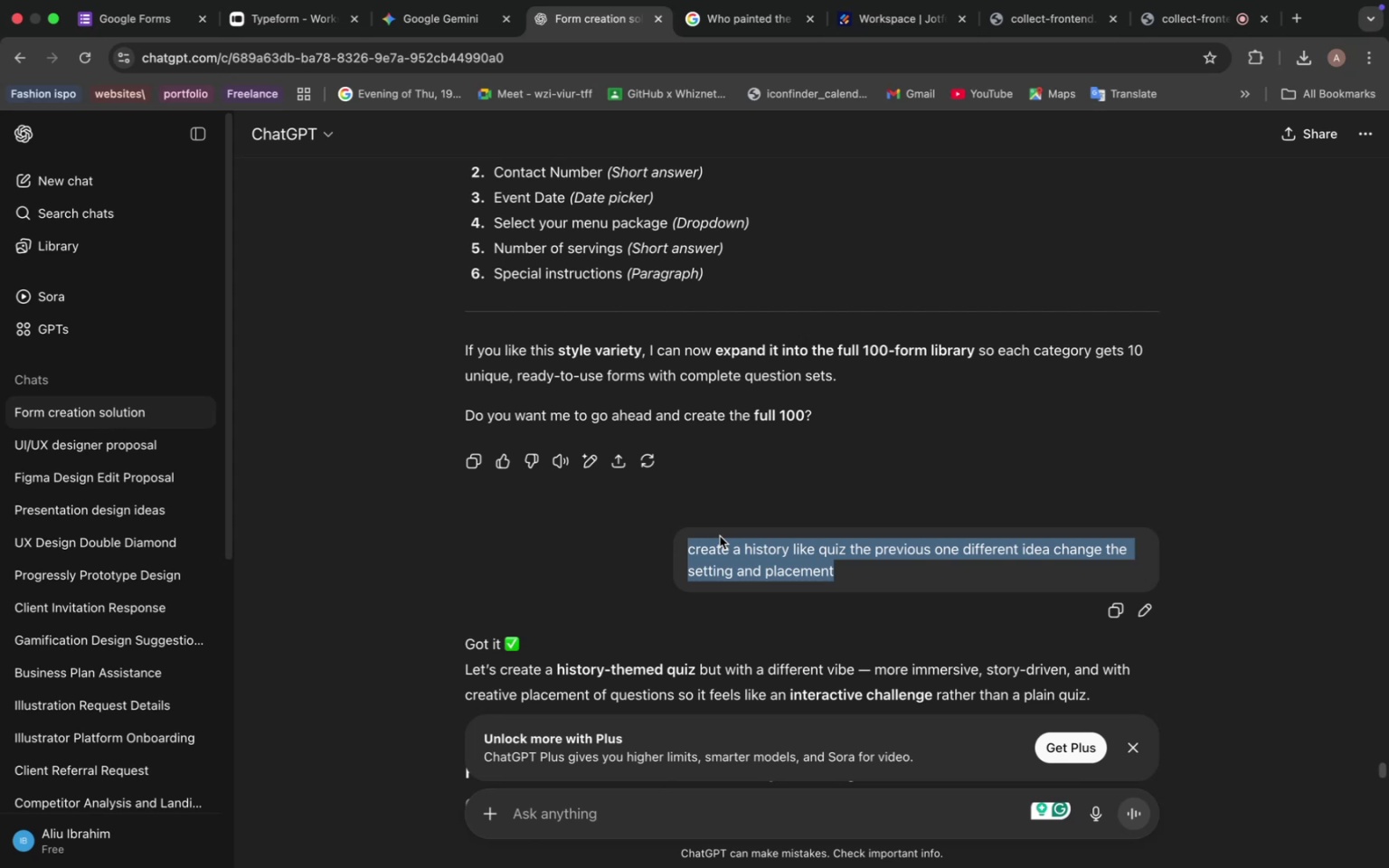 
key(Meta+V)
 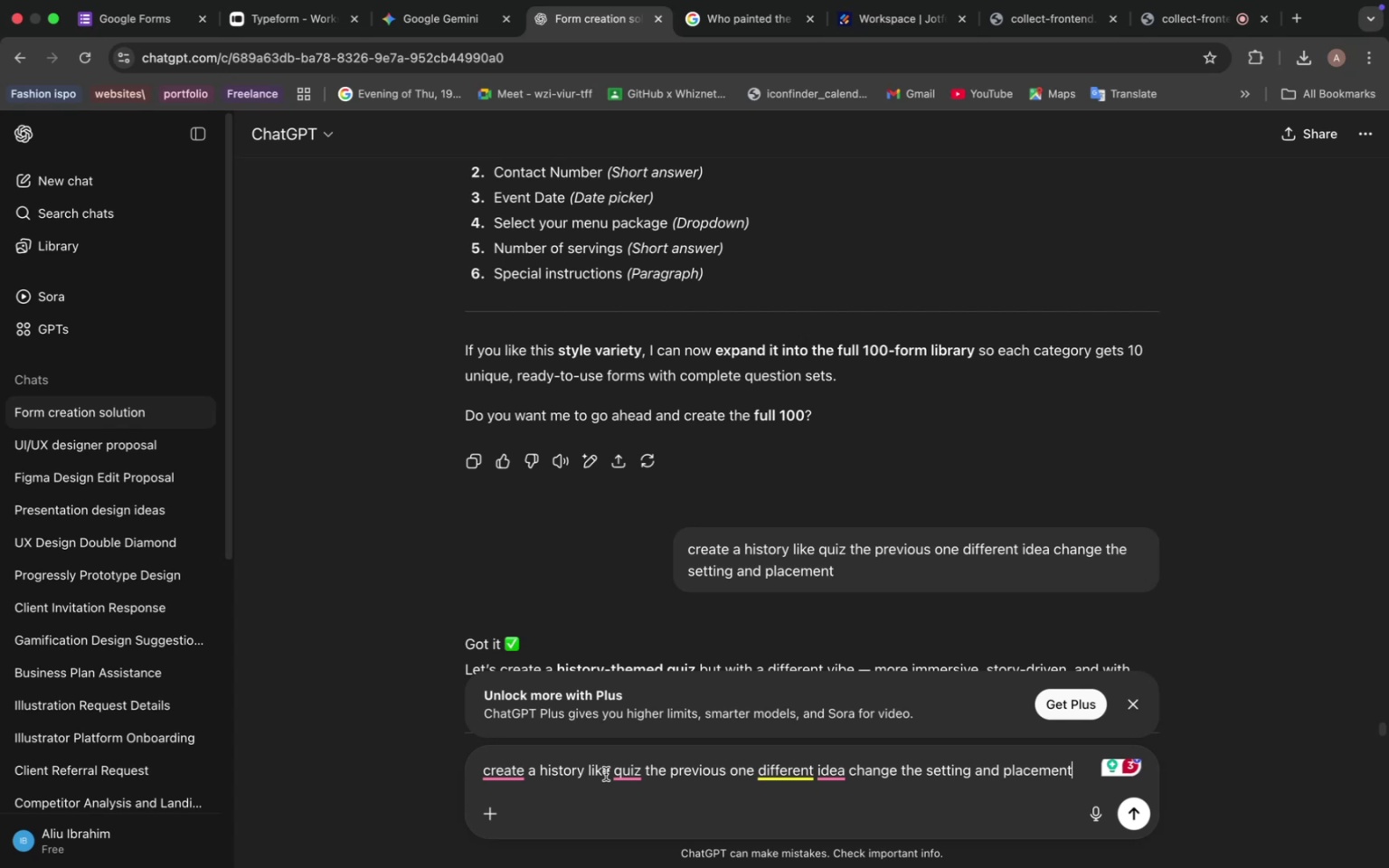 
wait(29.25)
 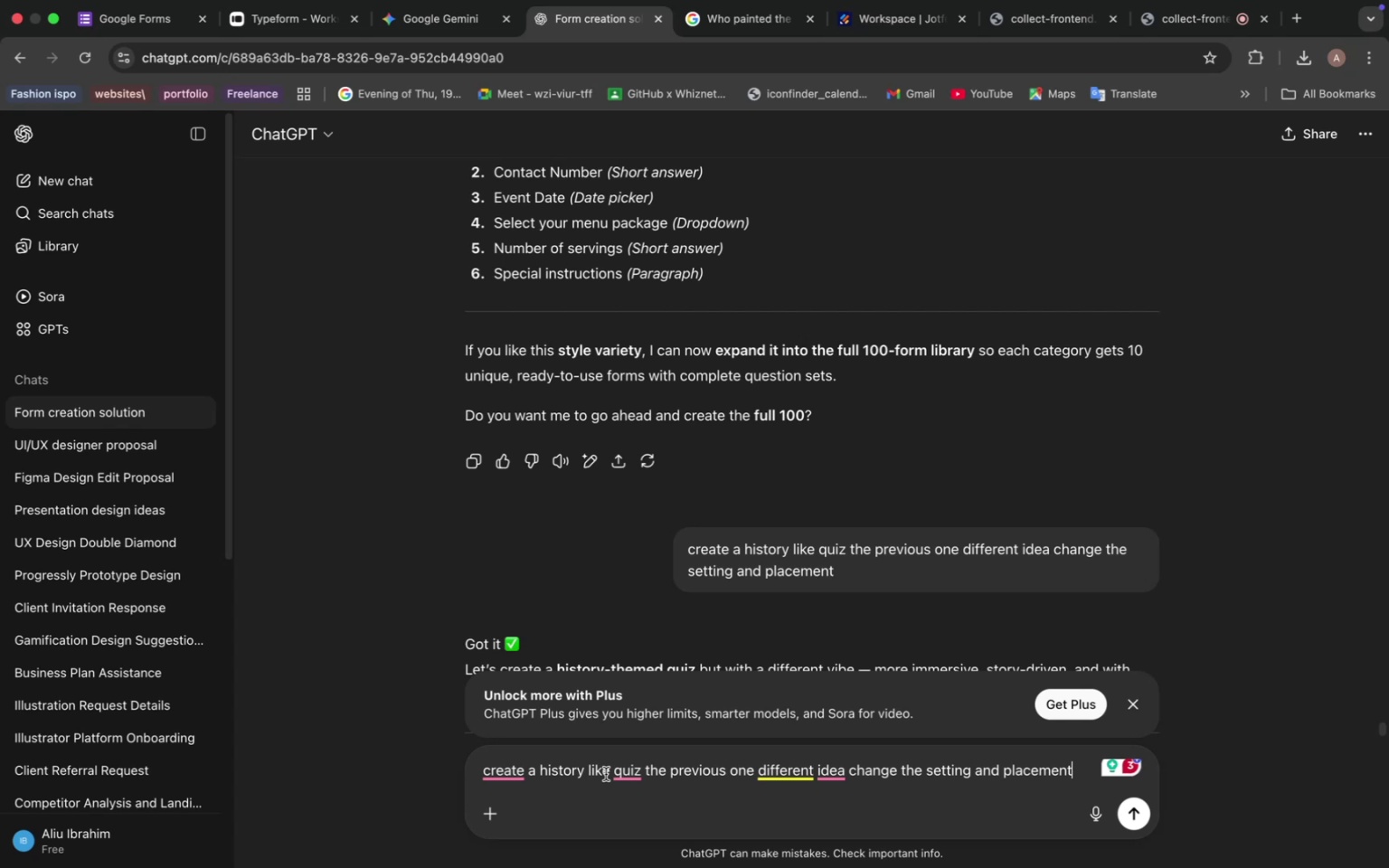 
left_click_drag(start_coordinate=[586, 769], to_coordinate=[542, 768])
 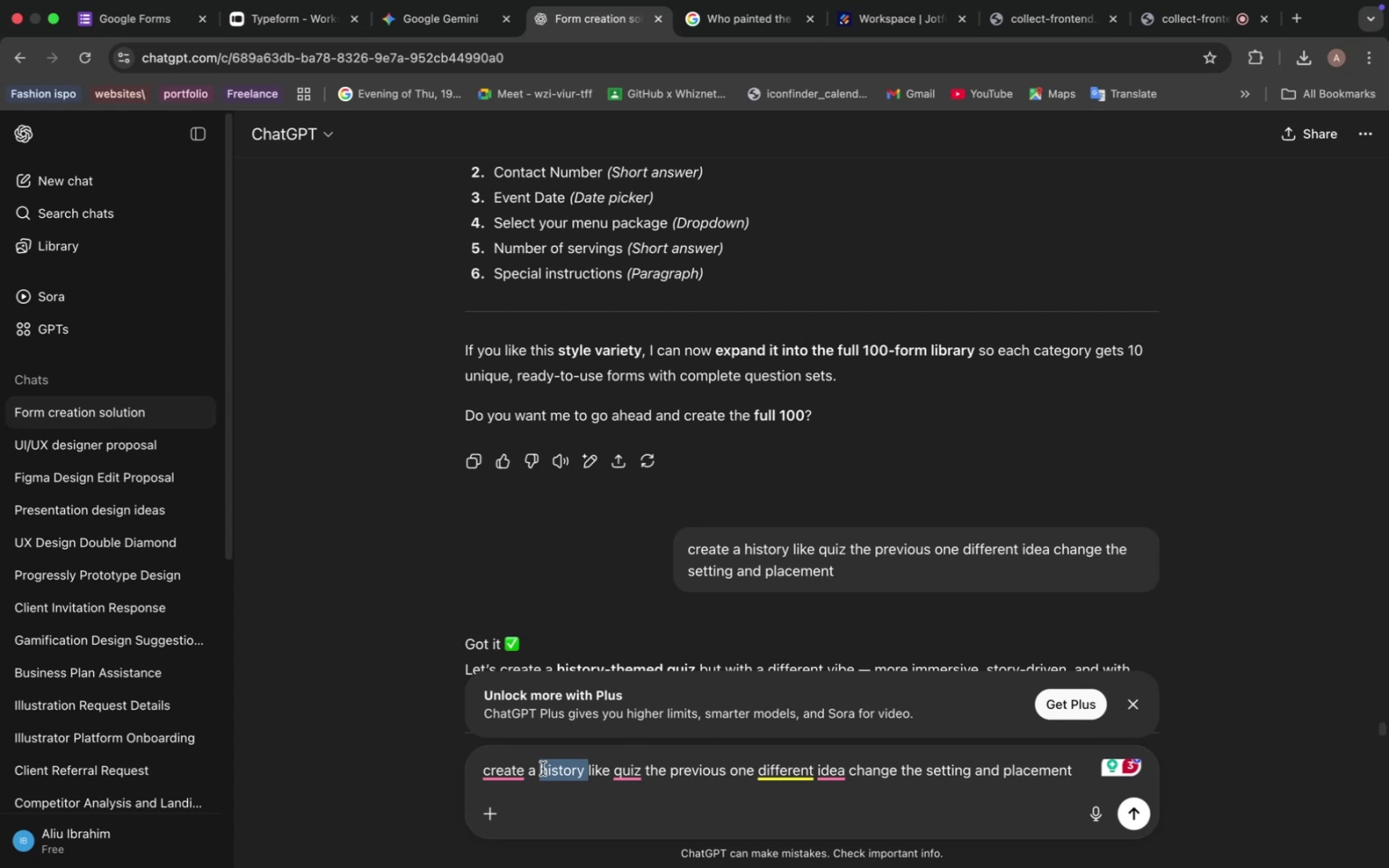 
wait(9.35)
 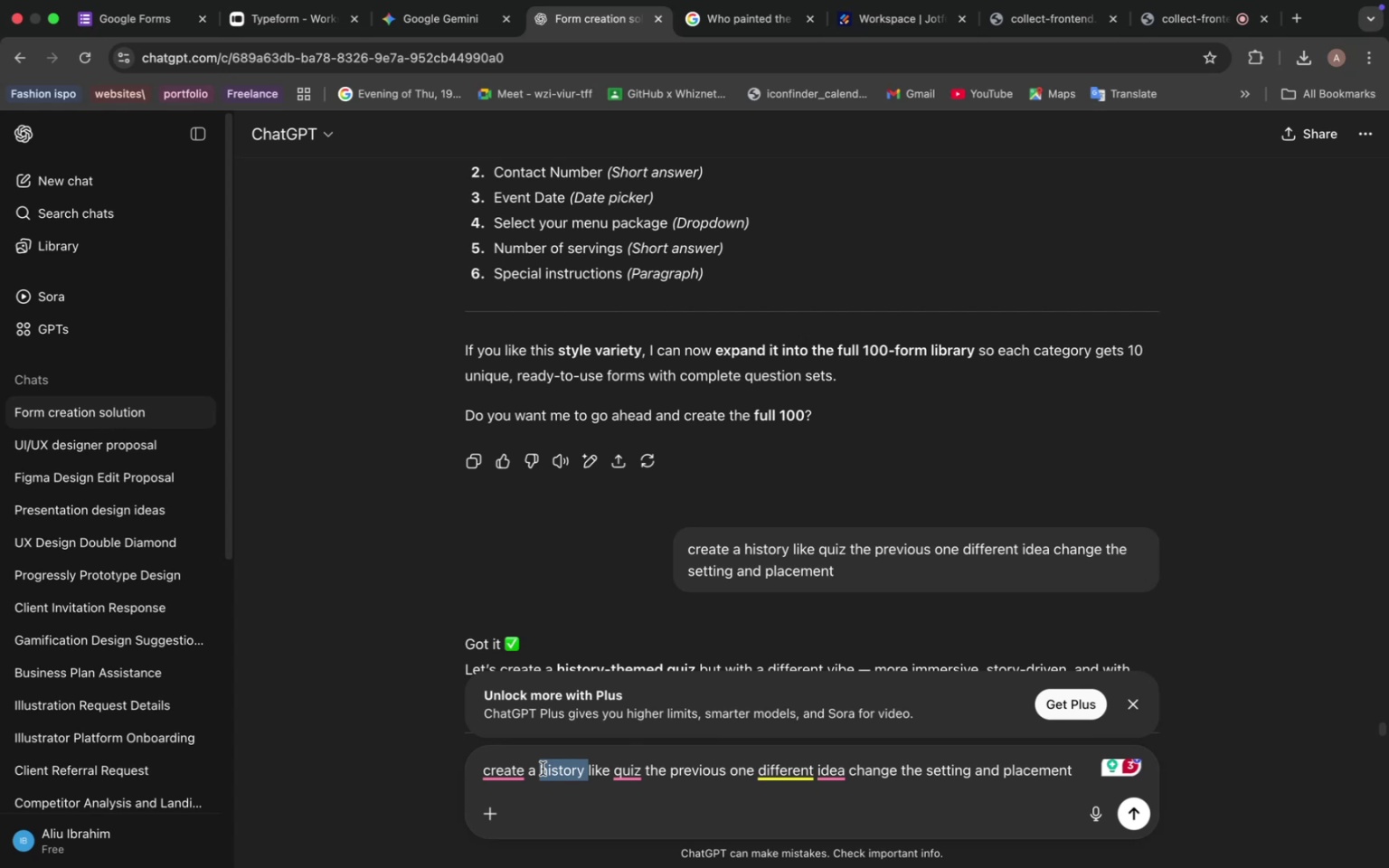 
type(ed)
 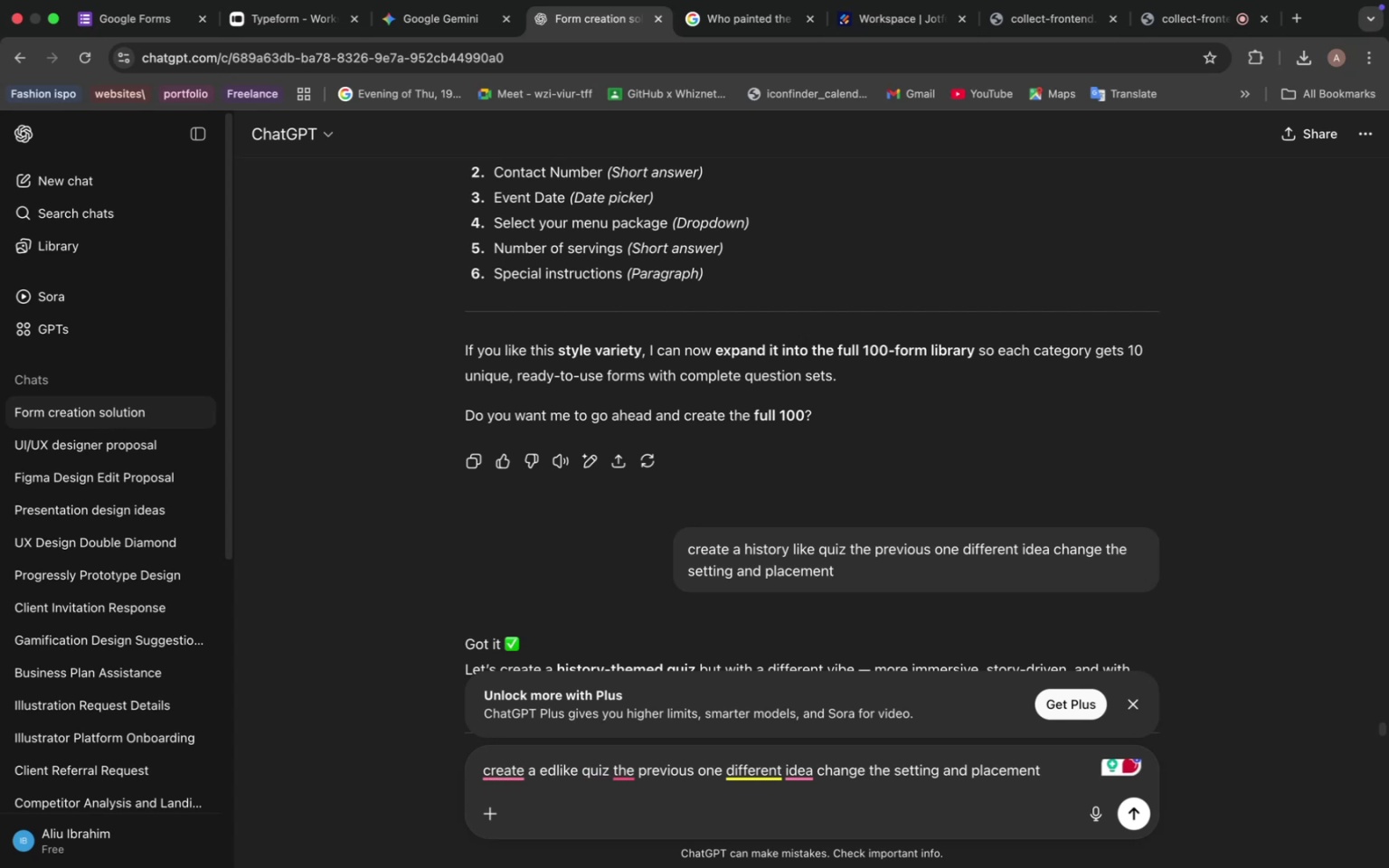 
wait(5.17)
 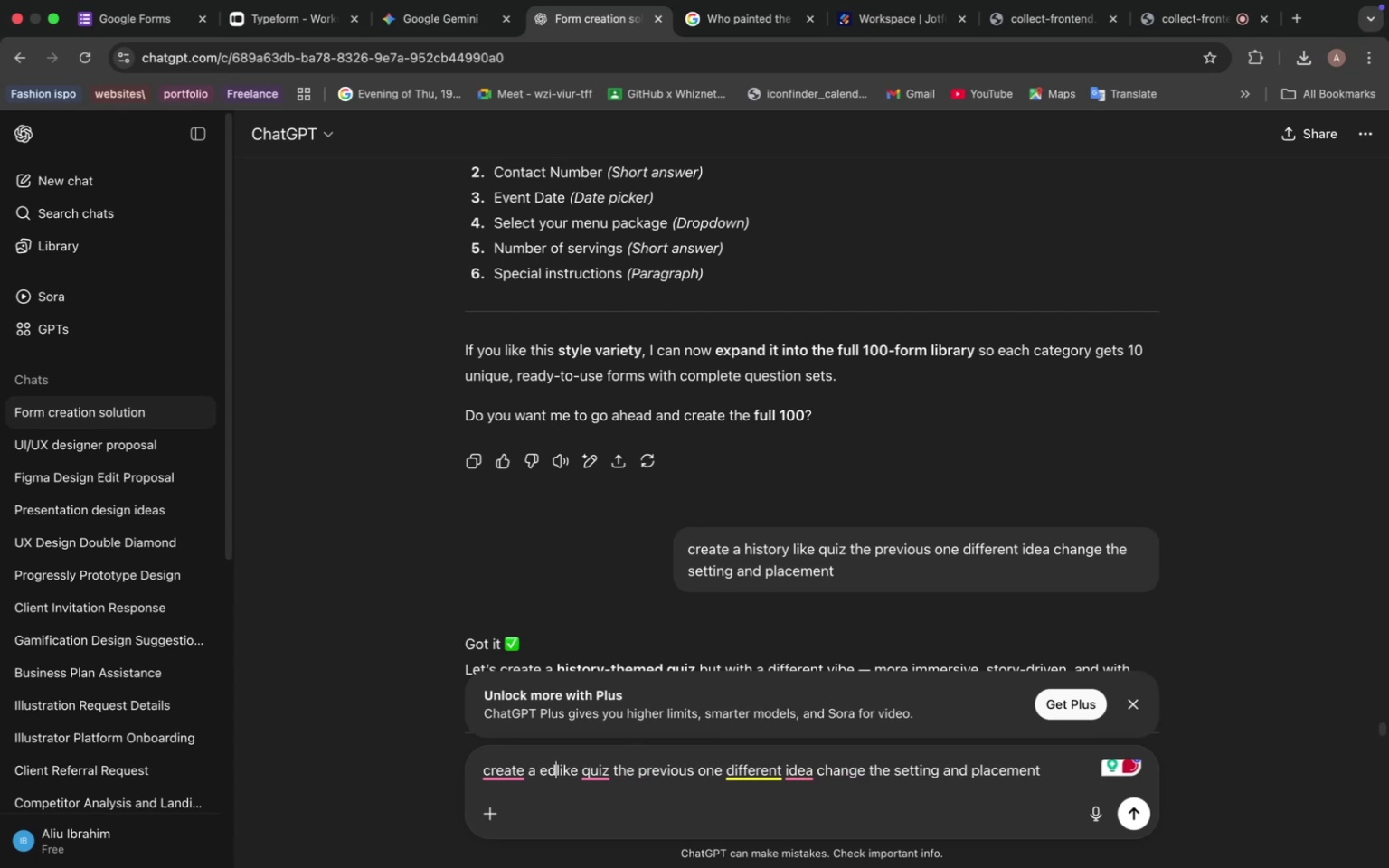 
key(Backspace)
key(Backspace)
type(health )
 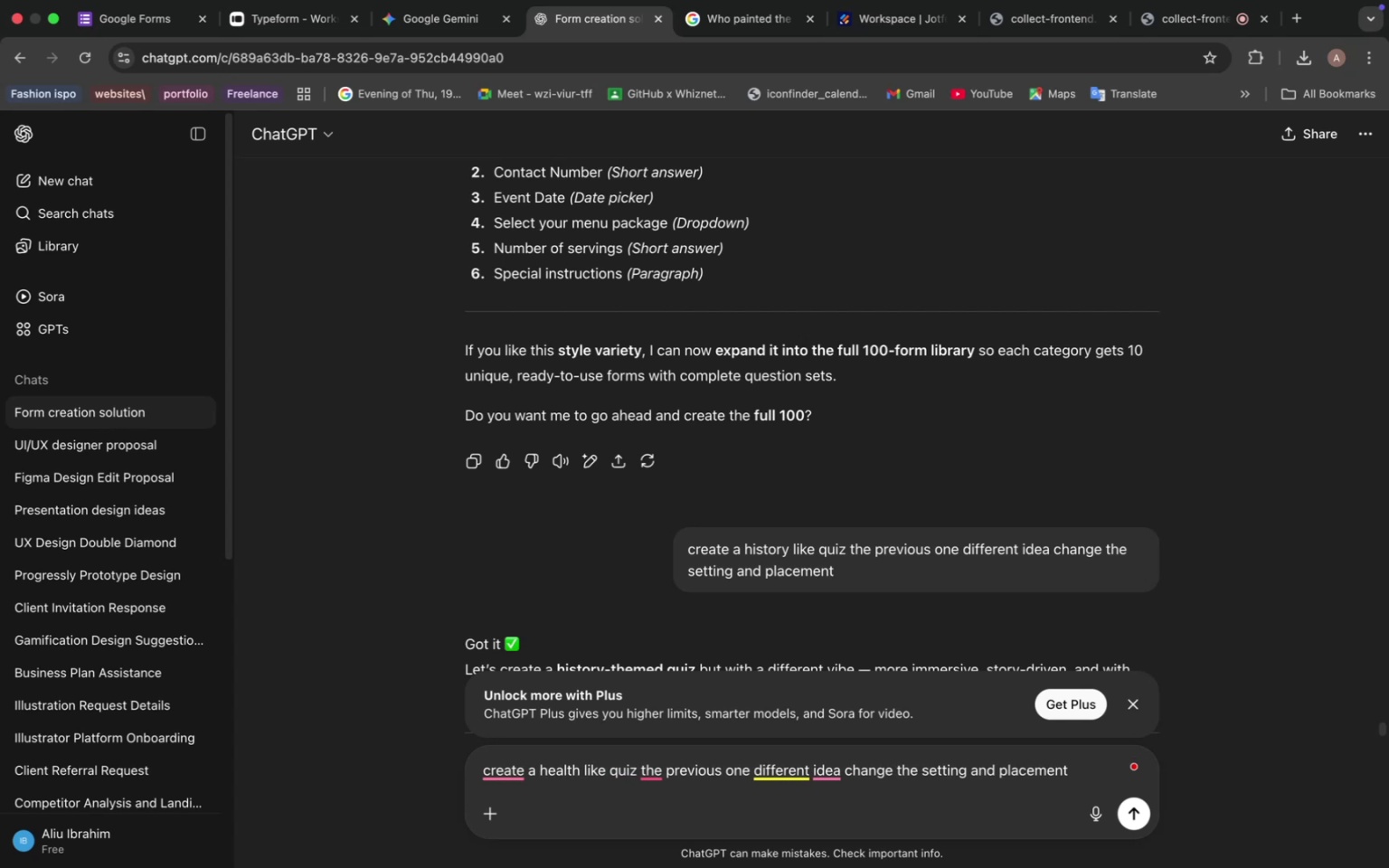 
key(Enter)
 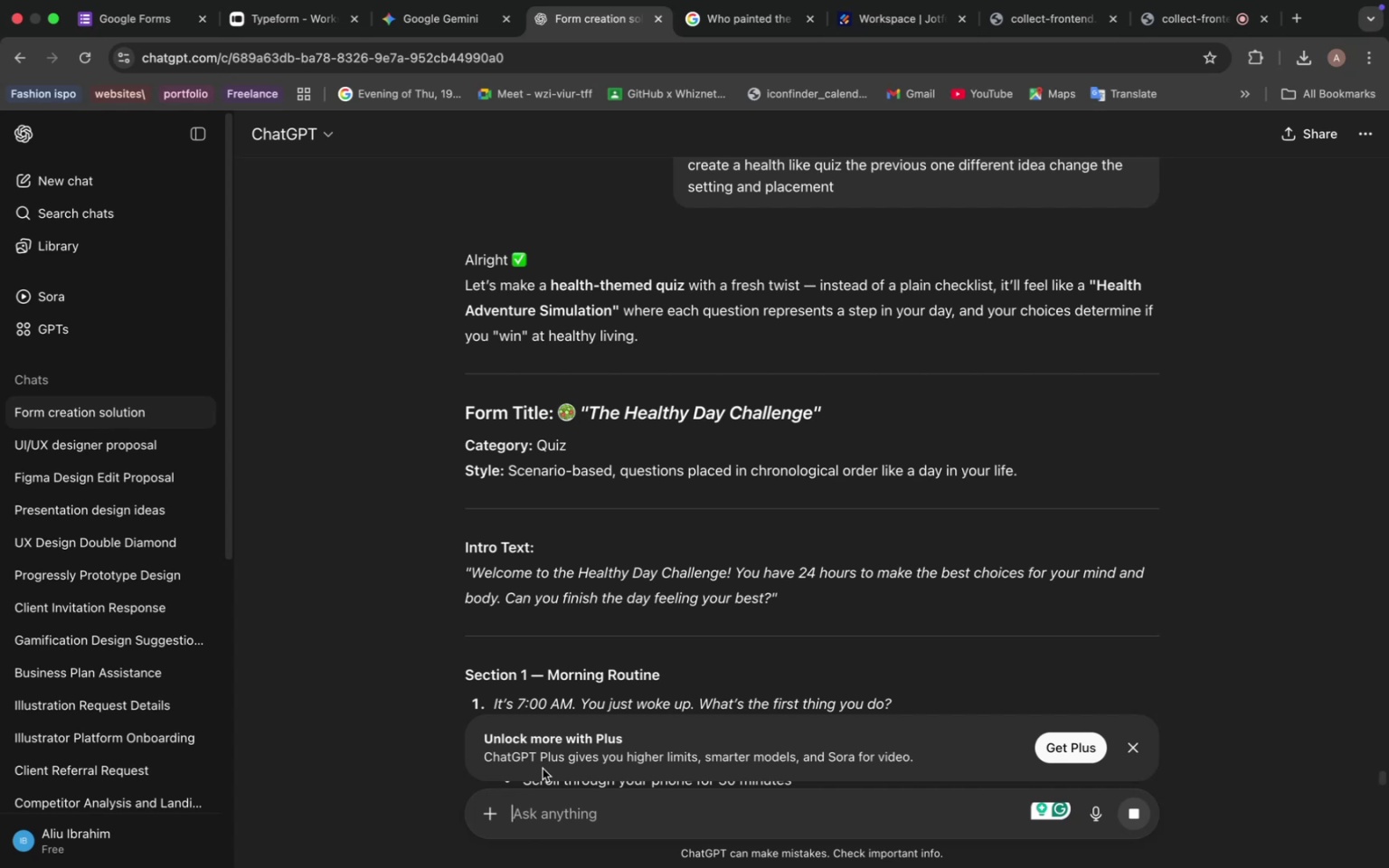 
wait(16.38)
 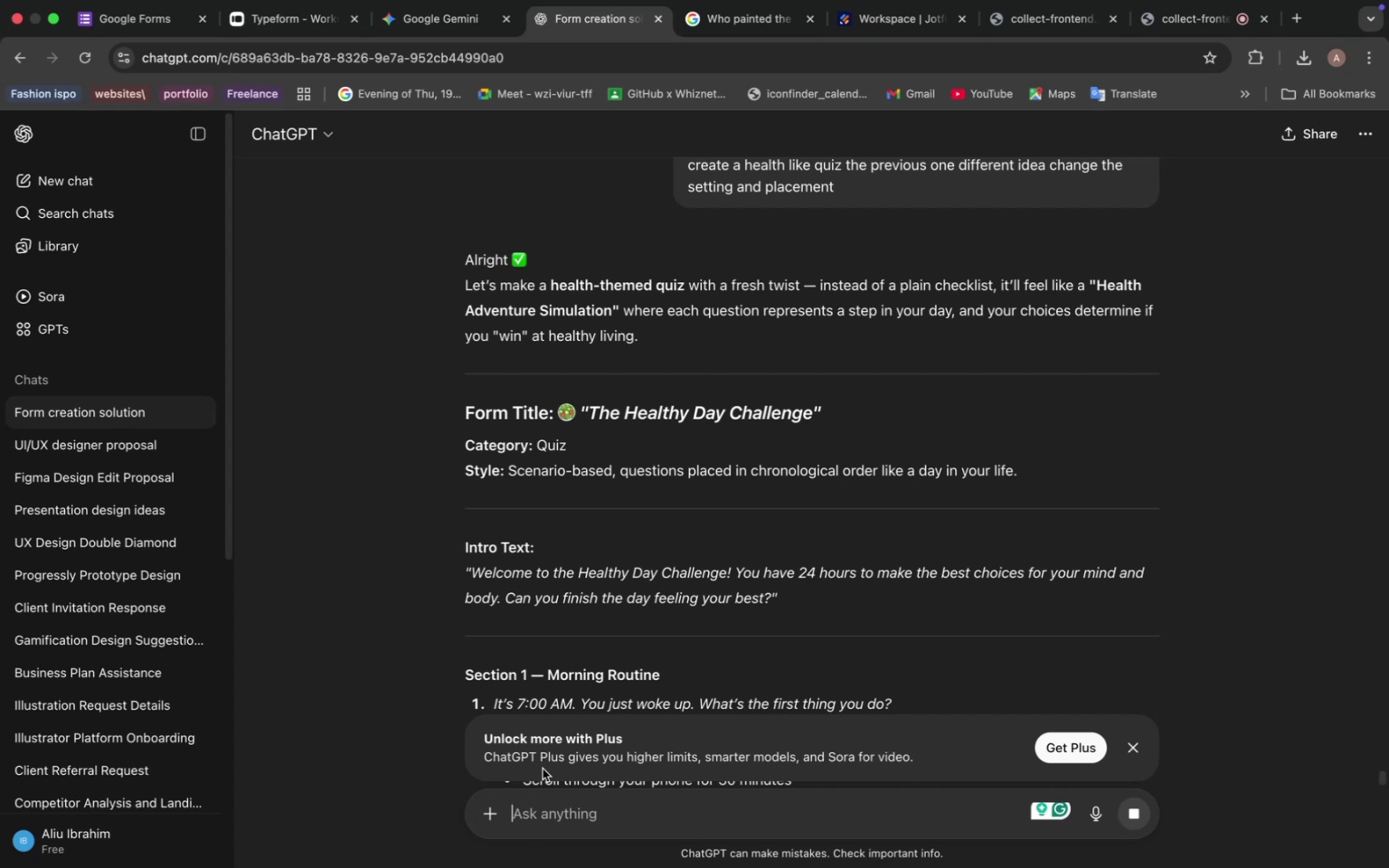 
scroll: coordinate [695, 616], scroll_direction: up, amount: 1.0
 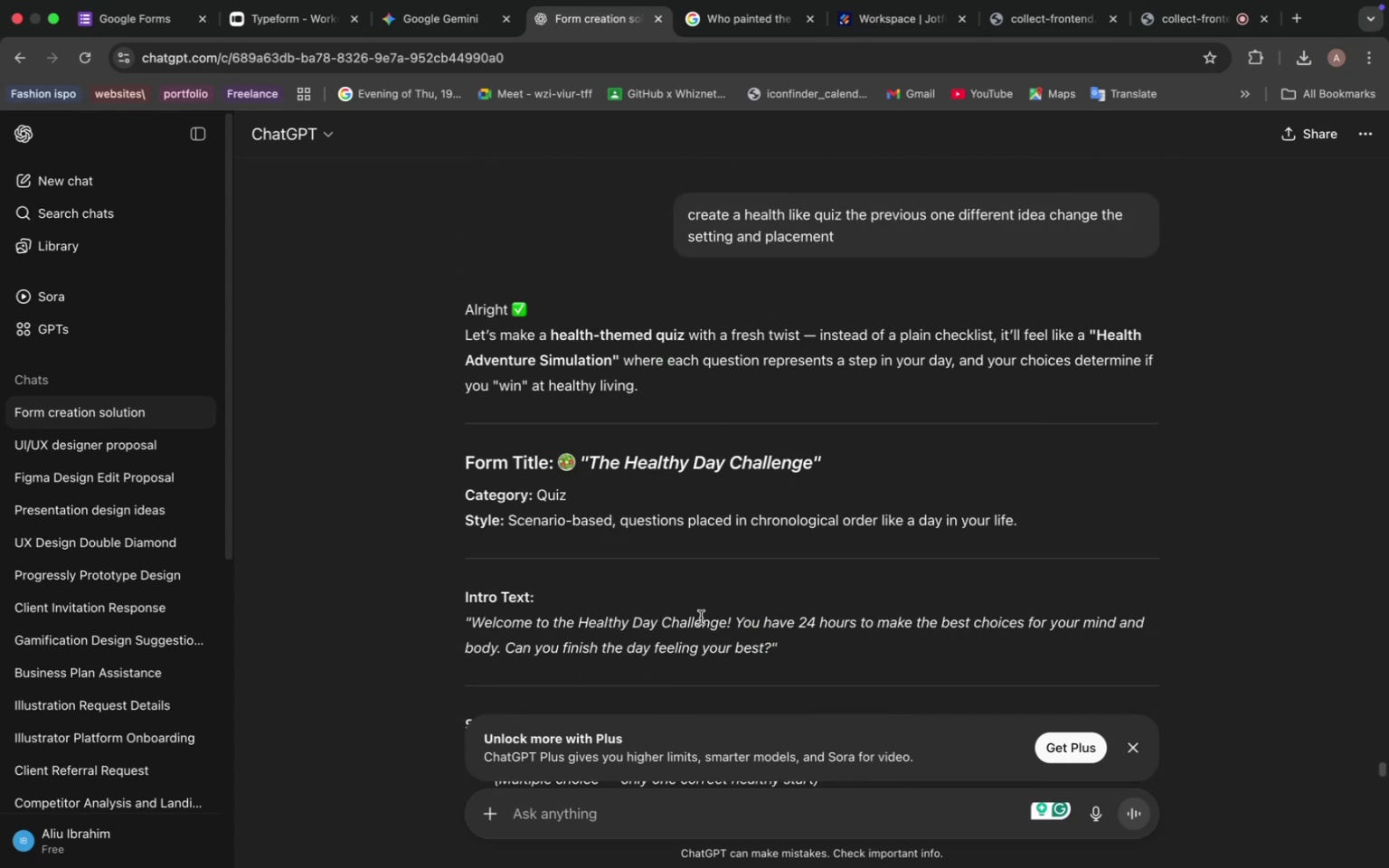 
scroll: coordinate [694, 615], scroll_direction: down, amount: 5.0
 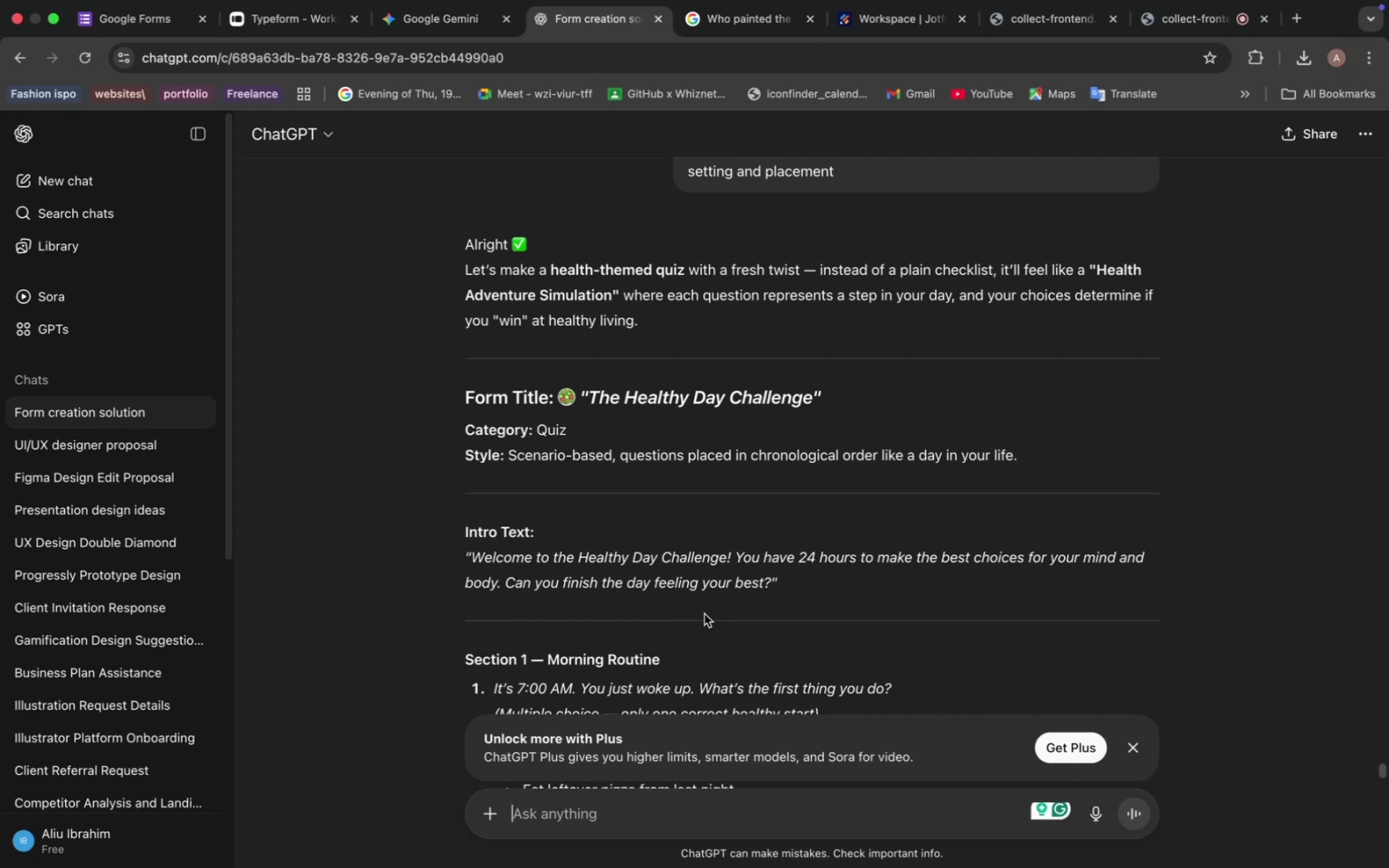 
wait(40.82)
 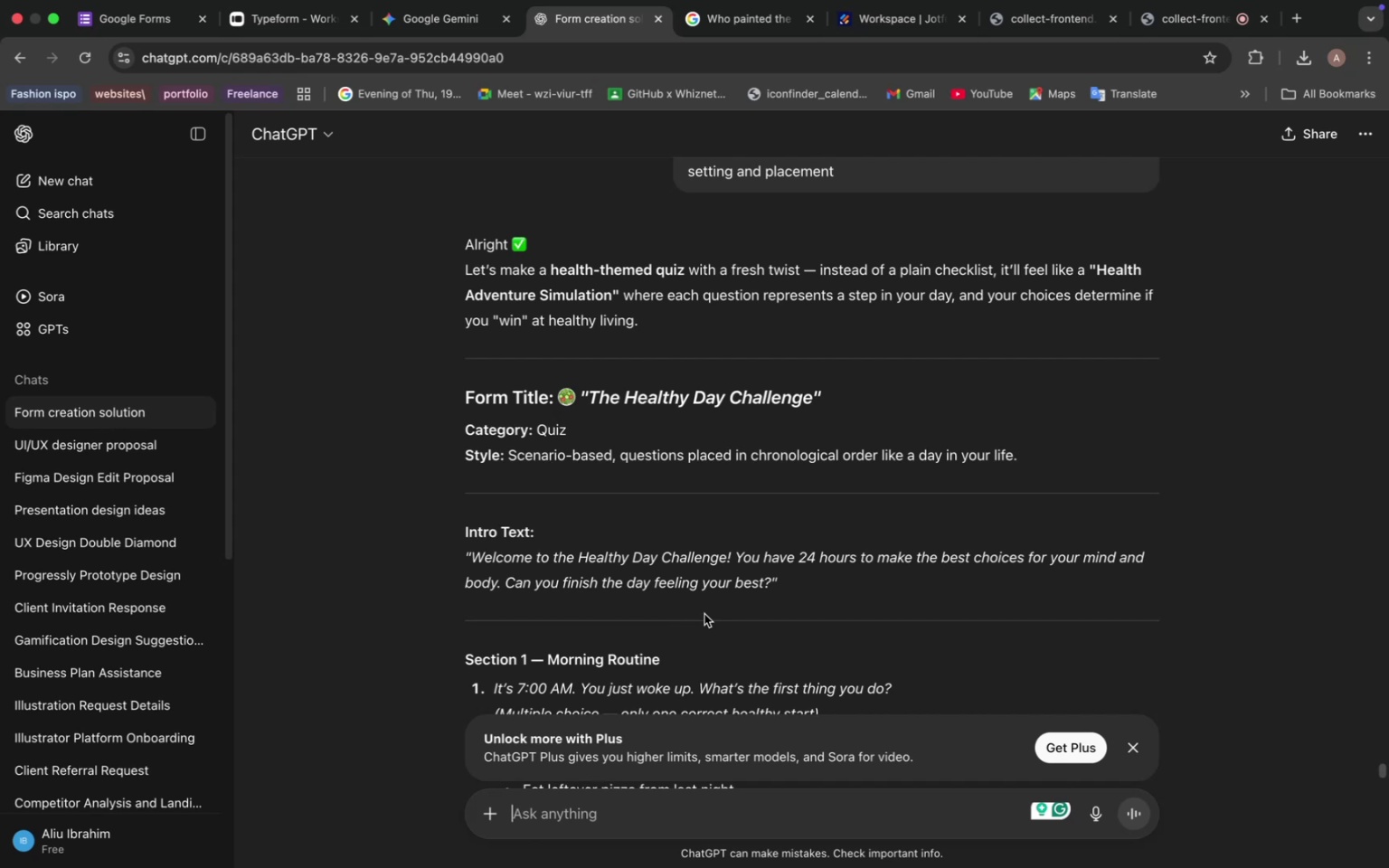 
scroll: coordinate [686, 678], scroll_direction: down, amount: 2.0
 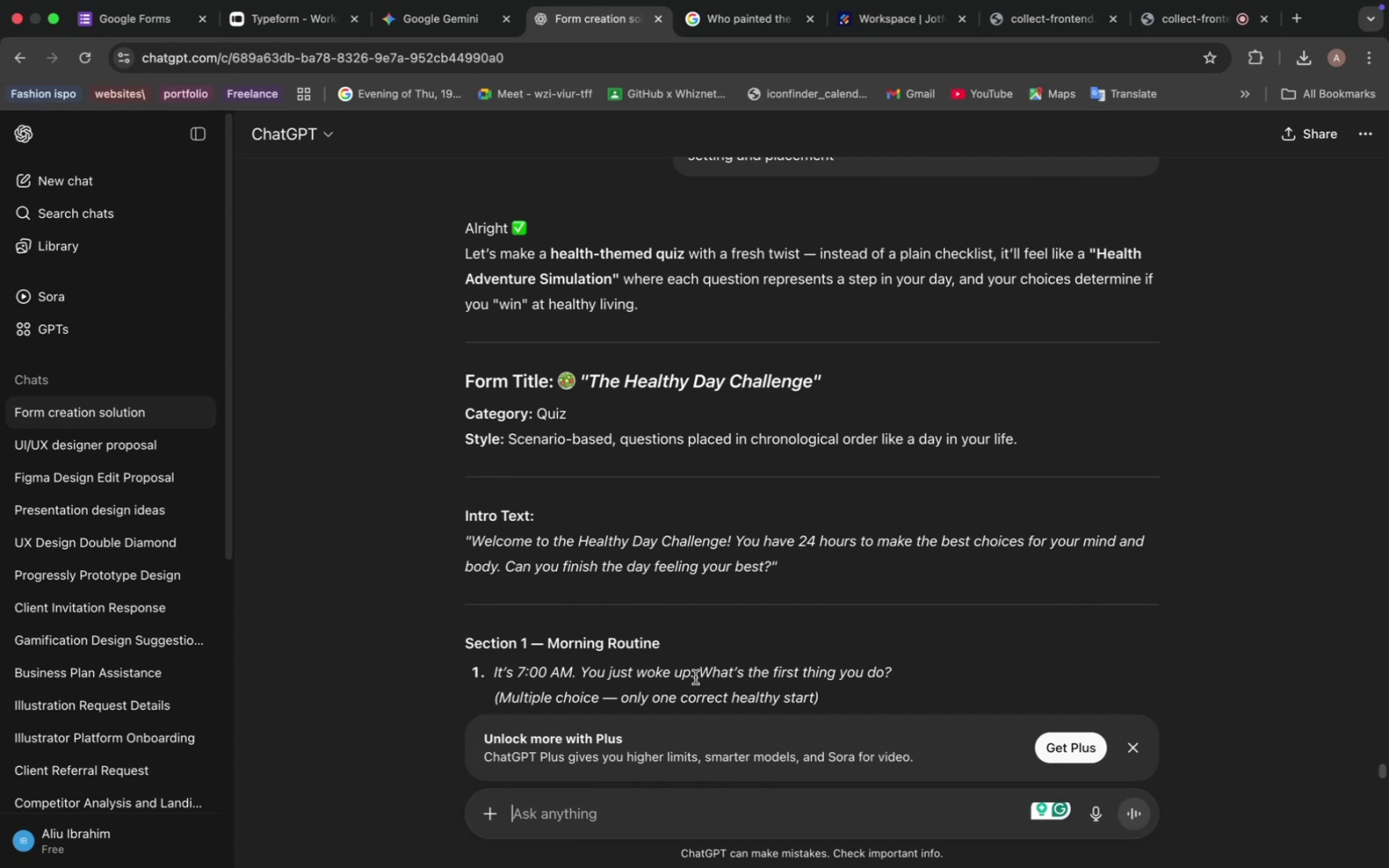 
wait(12.09)
 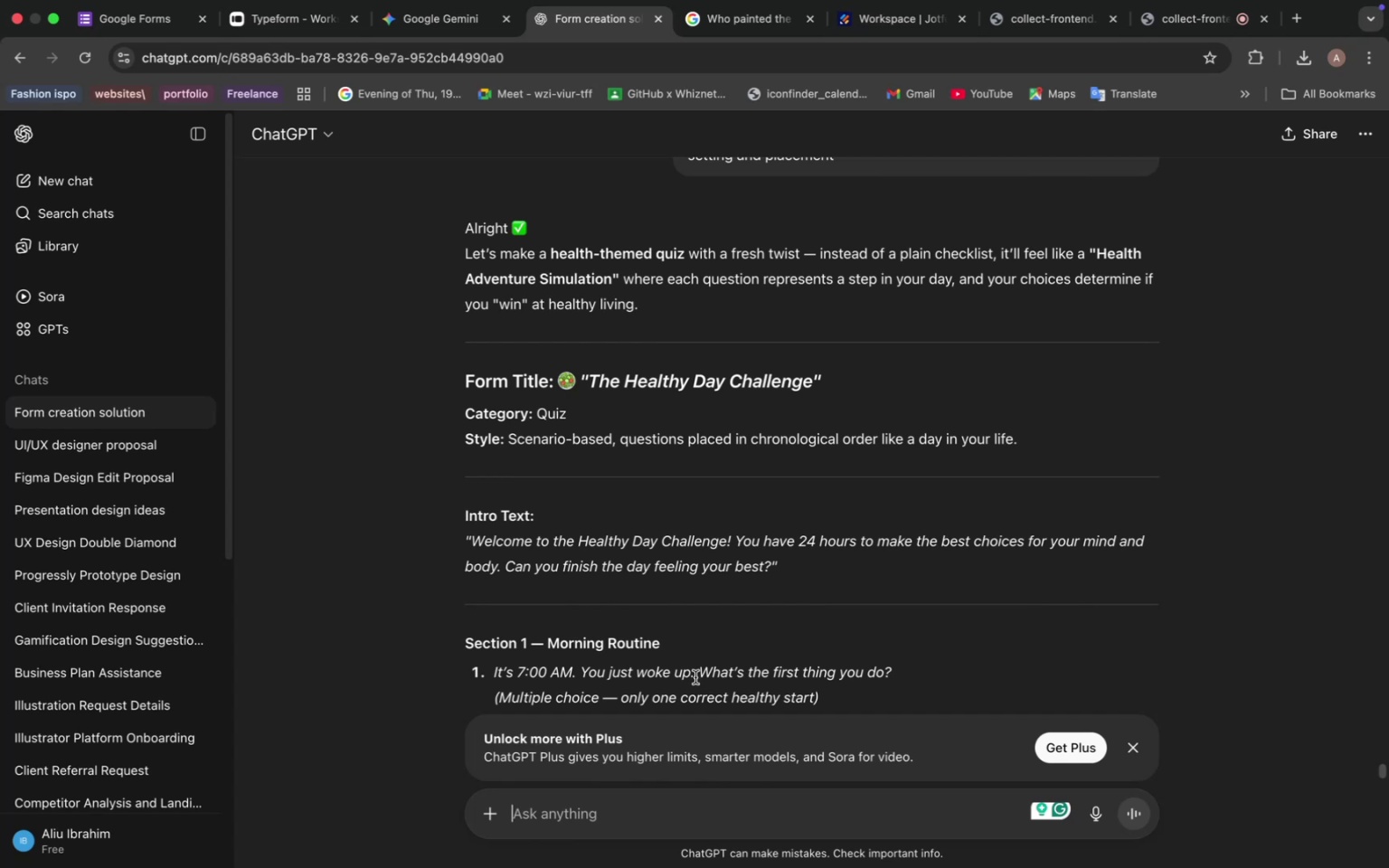 
scroll: coordinate [685, 593], scroll_direction: up, amount: 2.0
 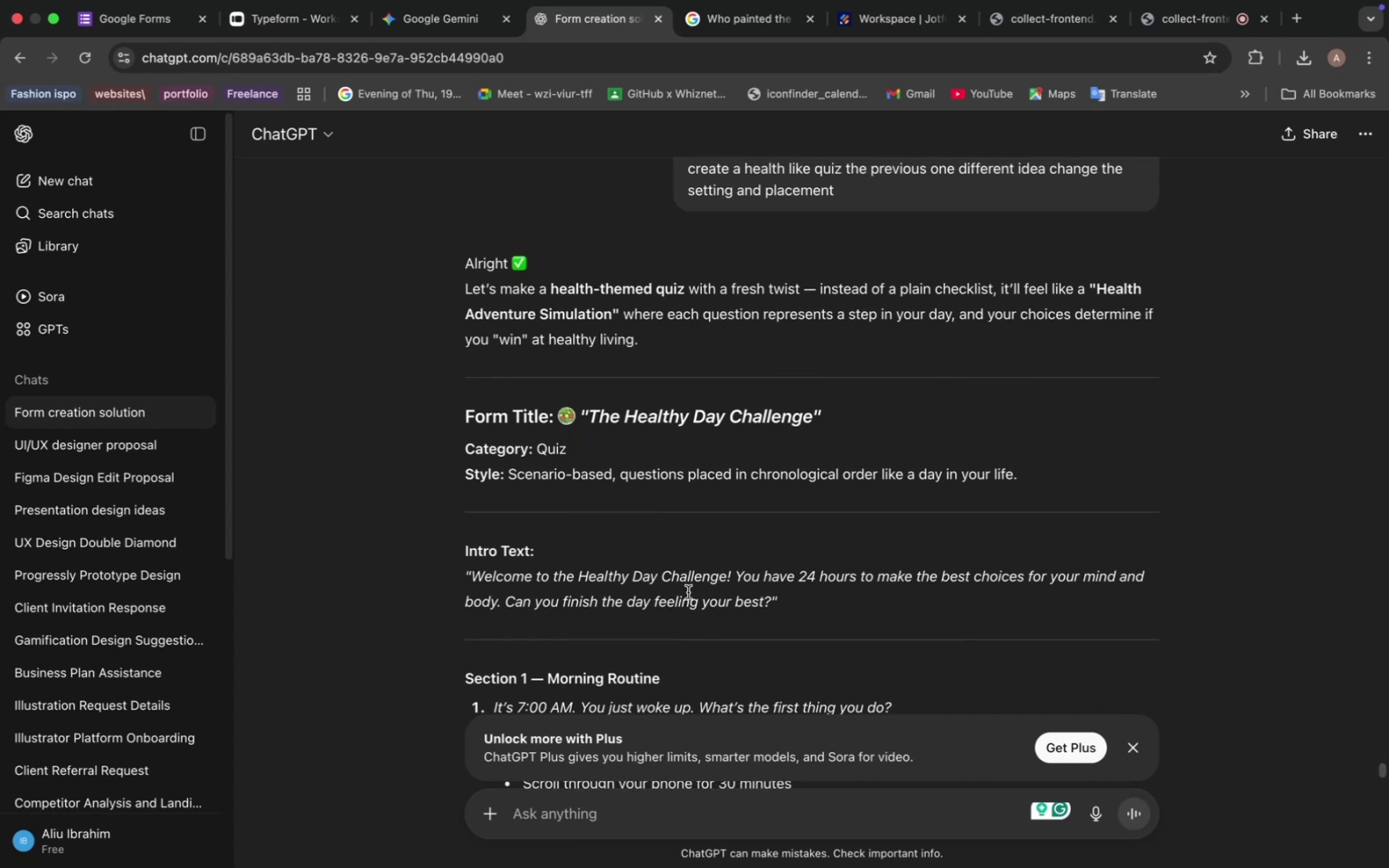 
scroll: coordinate [689, 602], scroll_direction: down, amount: 3.0
 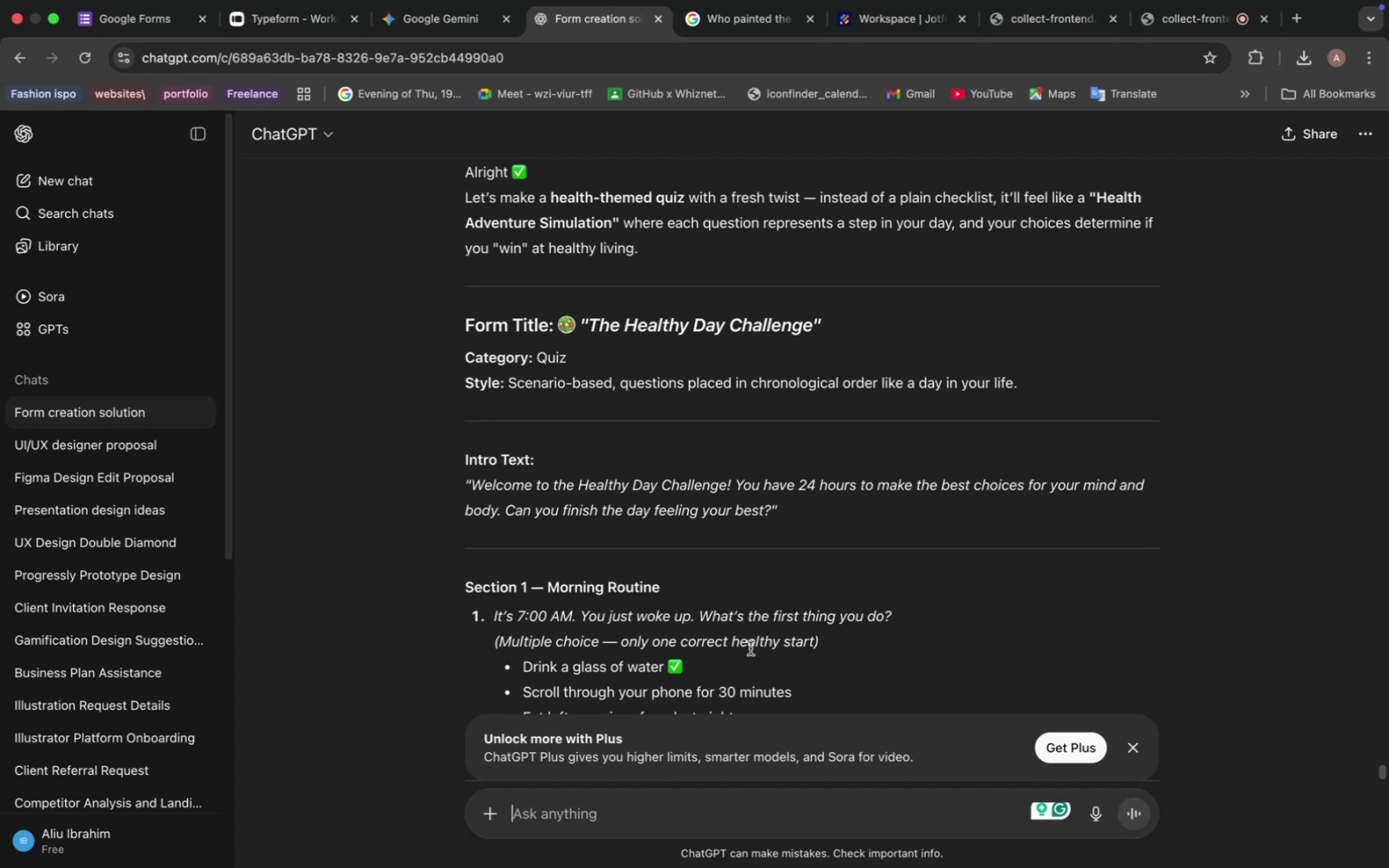 
wait(27.89)
 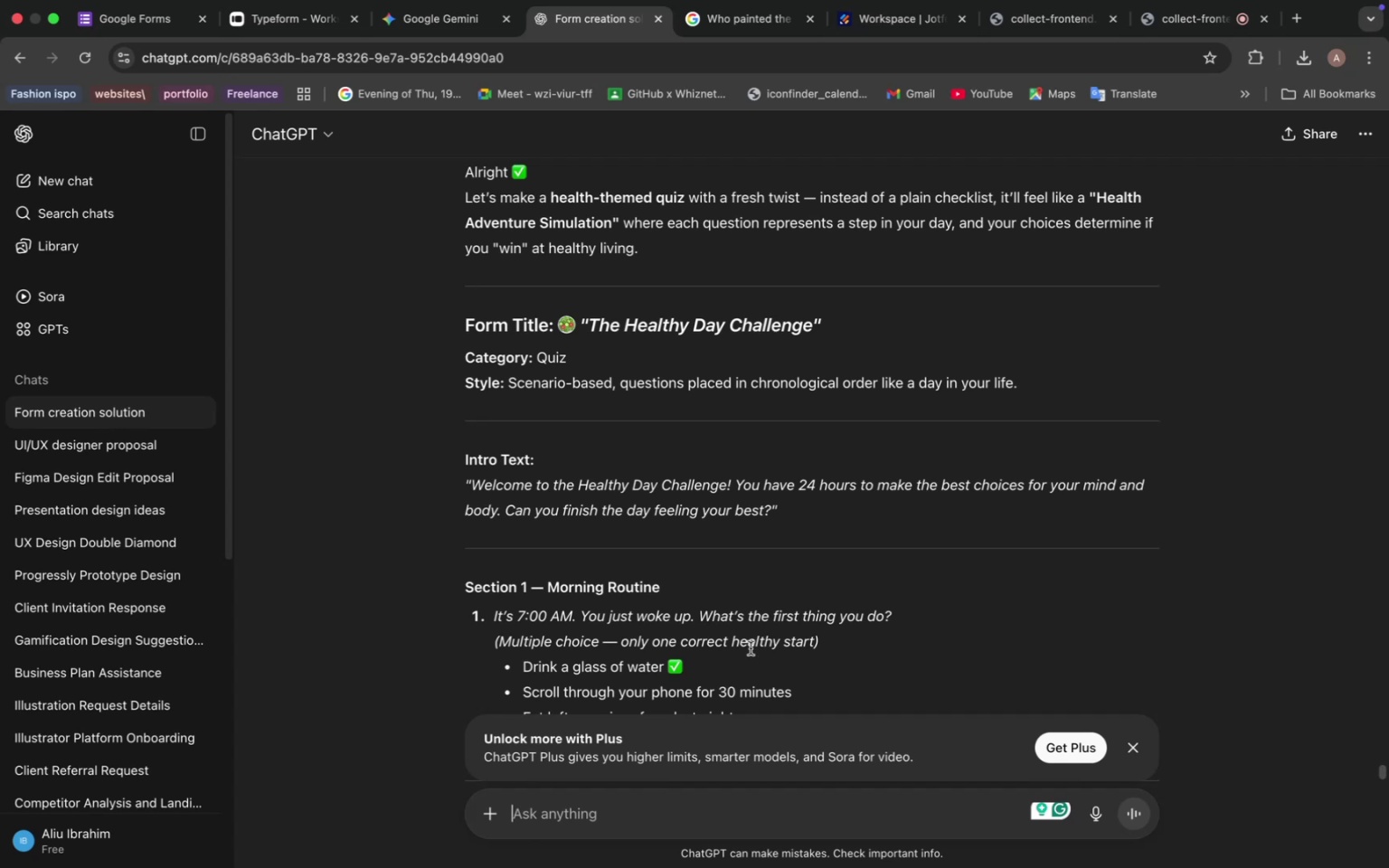 
scroll: coordinate [766, 699], scroll_direction: down, amount: 3.0
 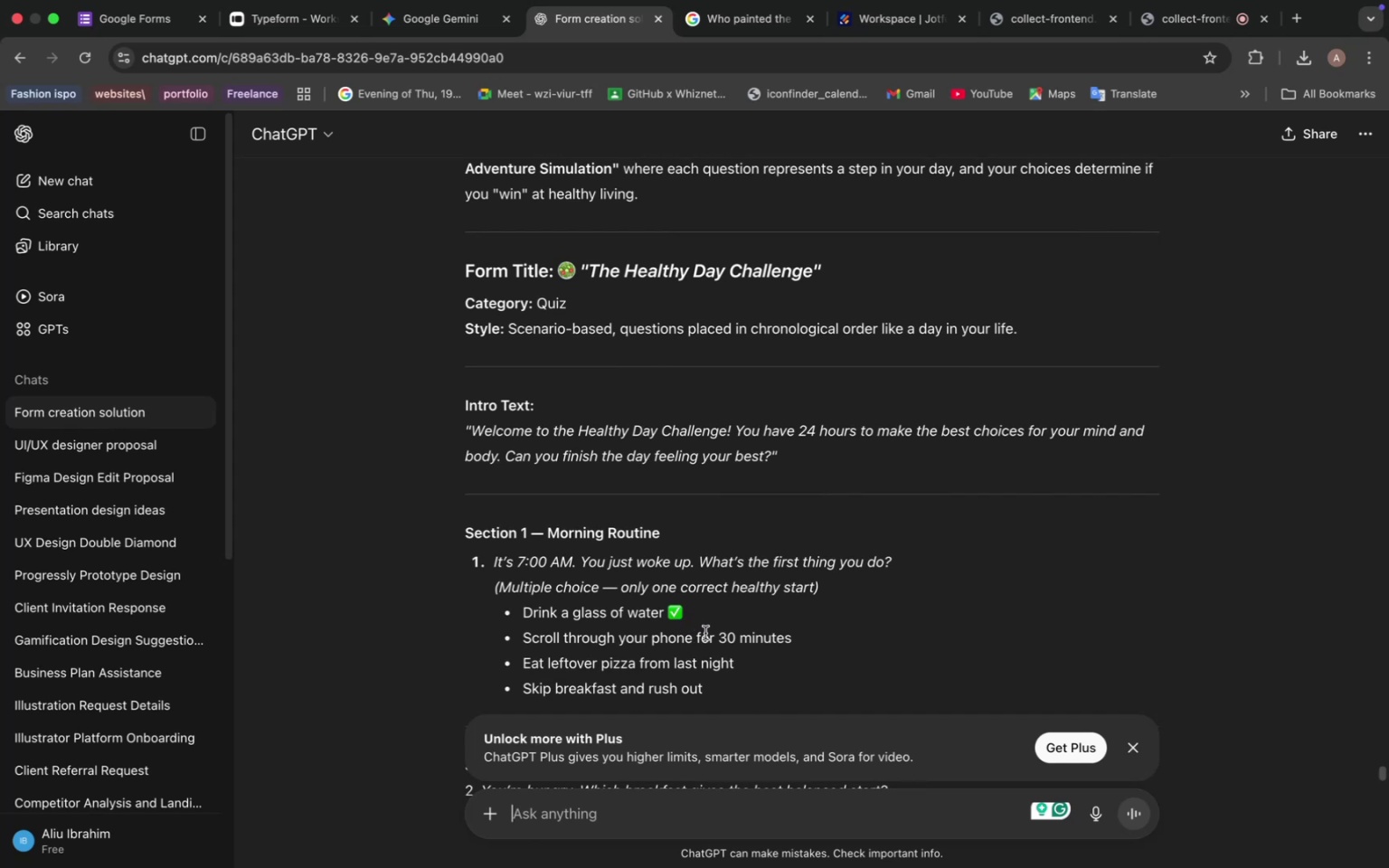 
wait(14.85)
 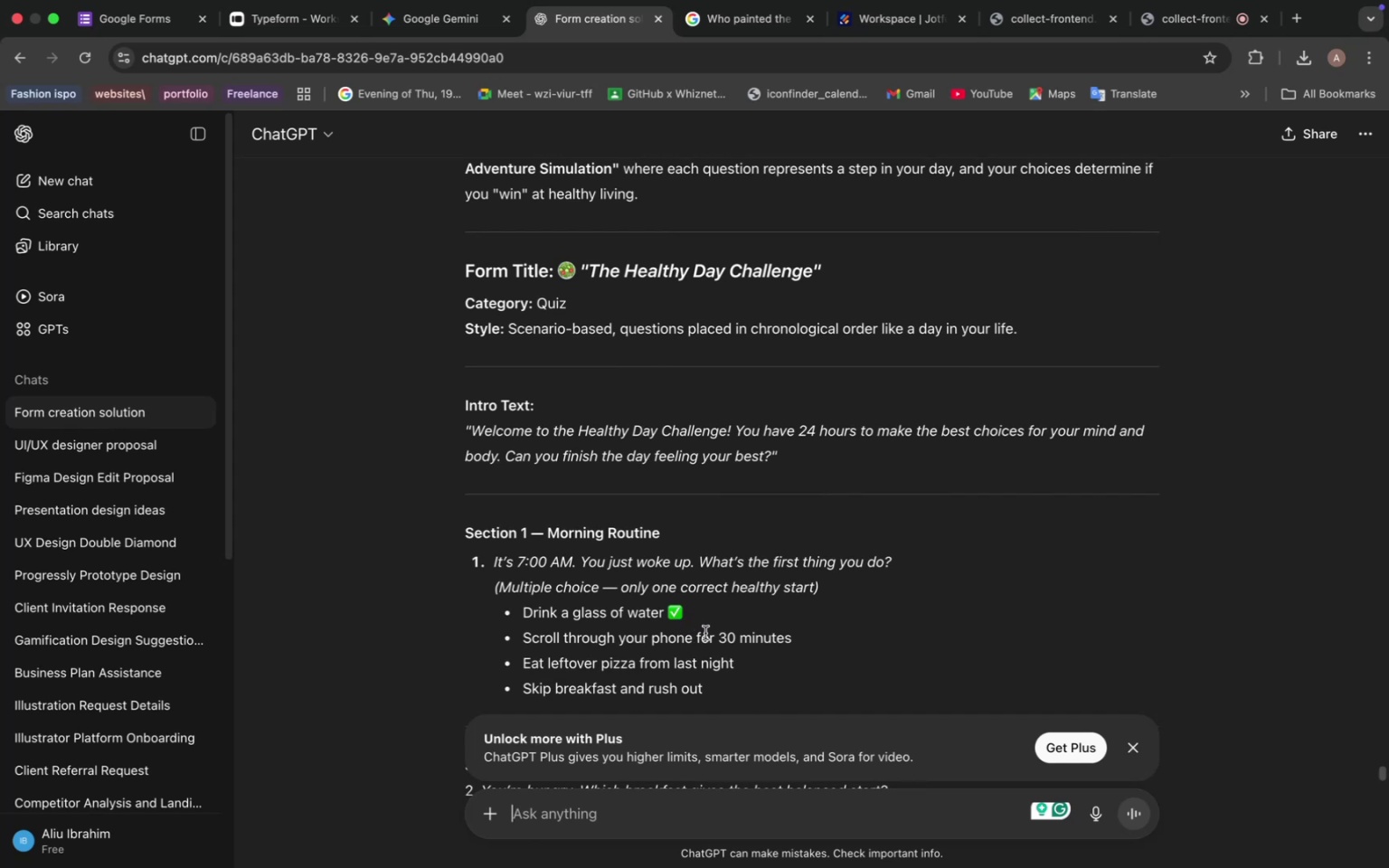 
scroll: coordinate [710, 646], scroll_direction: down, amount: 2.0
 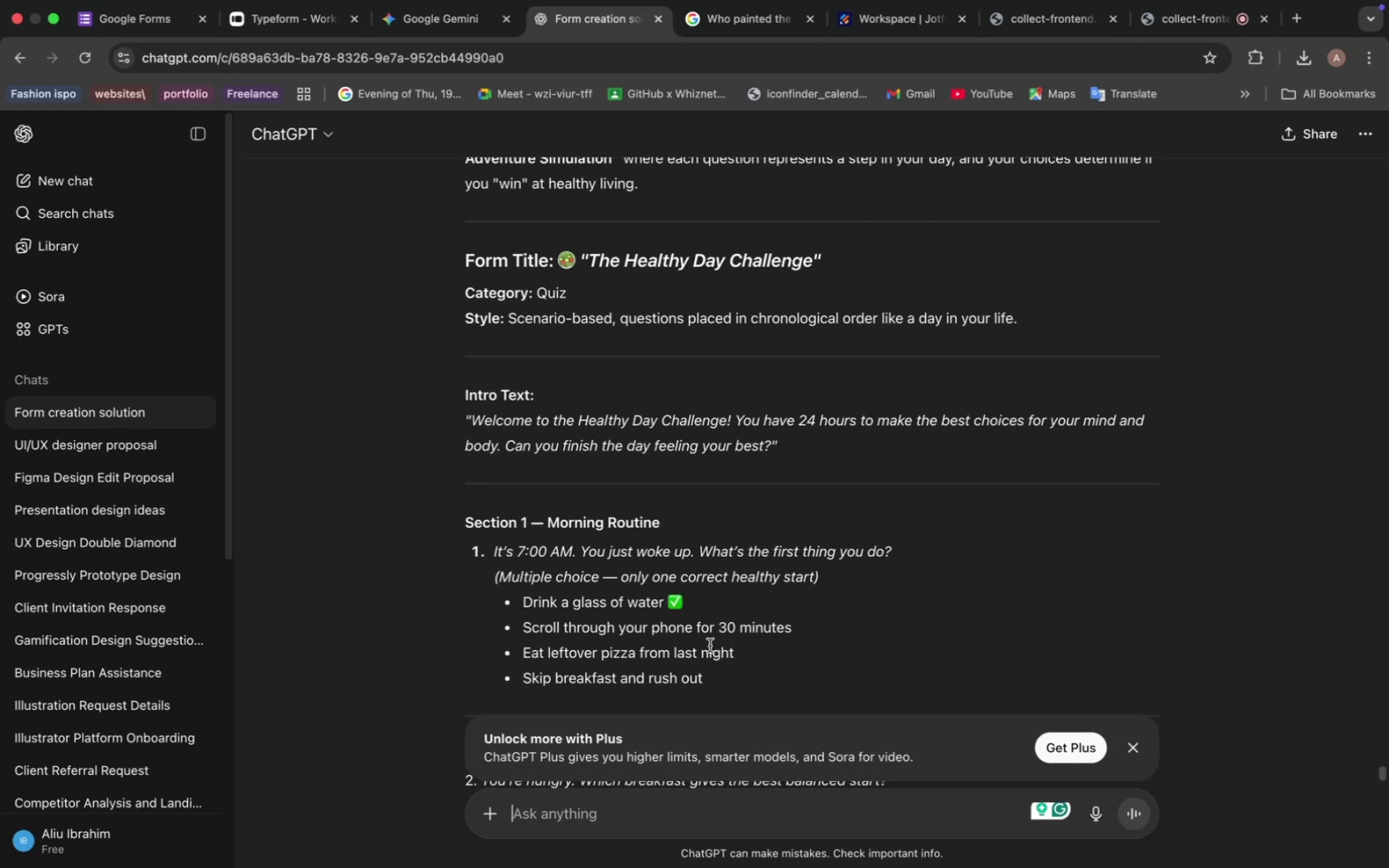 
wait(8.79)
 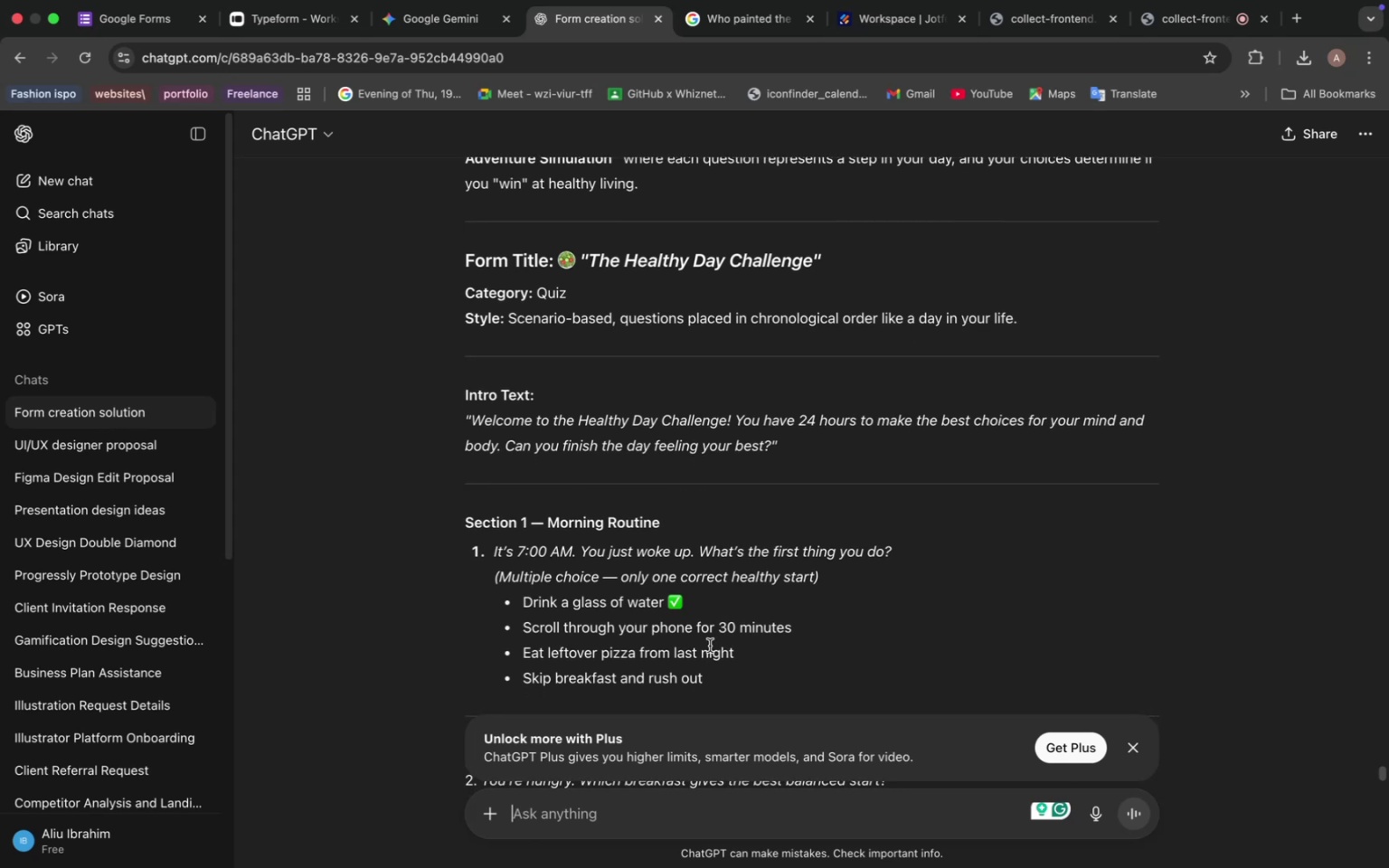 
scroll: coordinate [722, 613], scroll_direction: up, amount: 4.0
 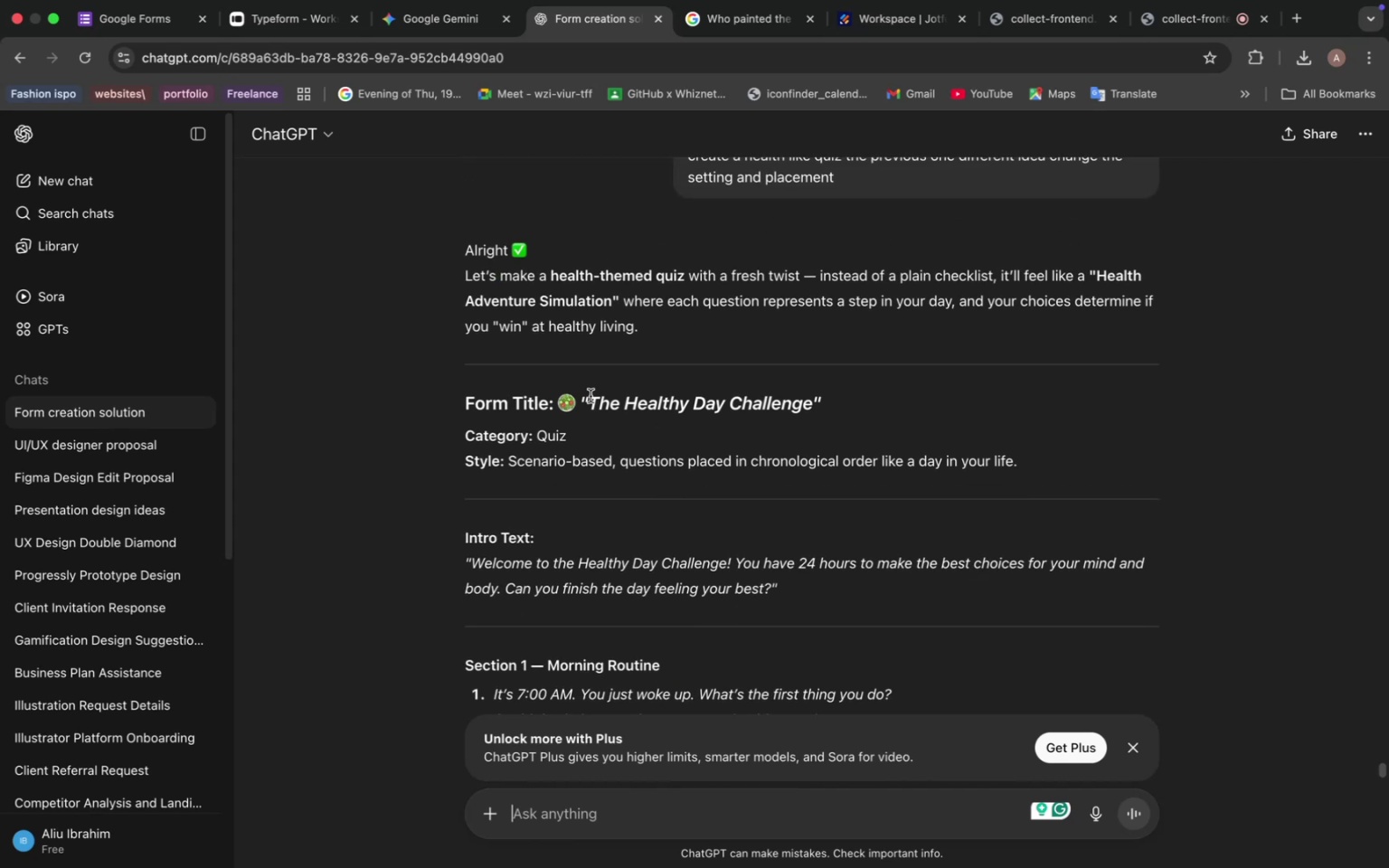 
left_click_drag(start_coordinate=[590, 399], to_coordinate=[809, 415])
 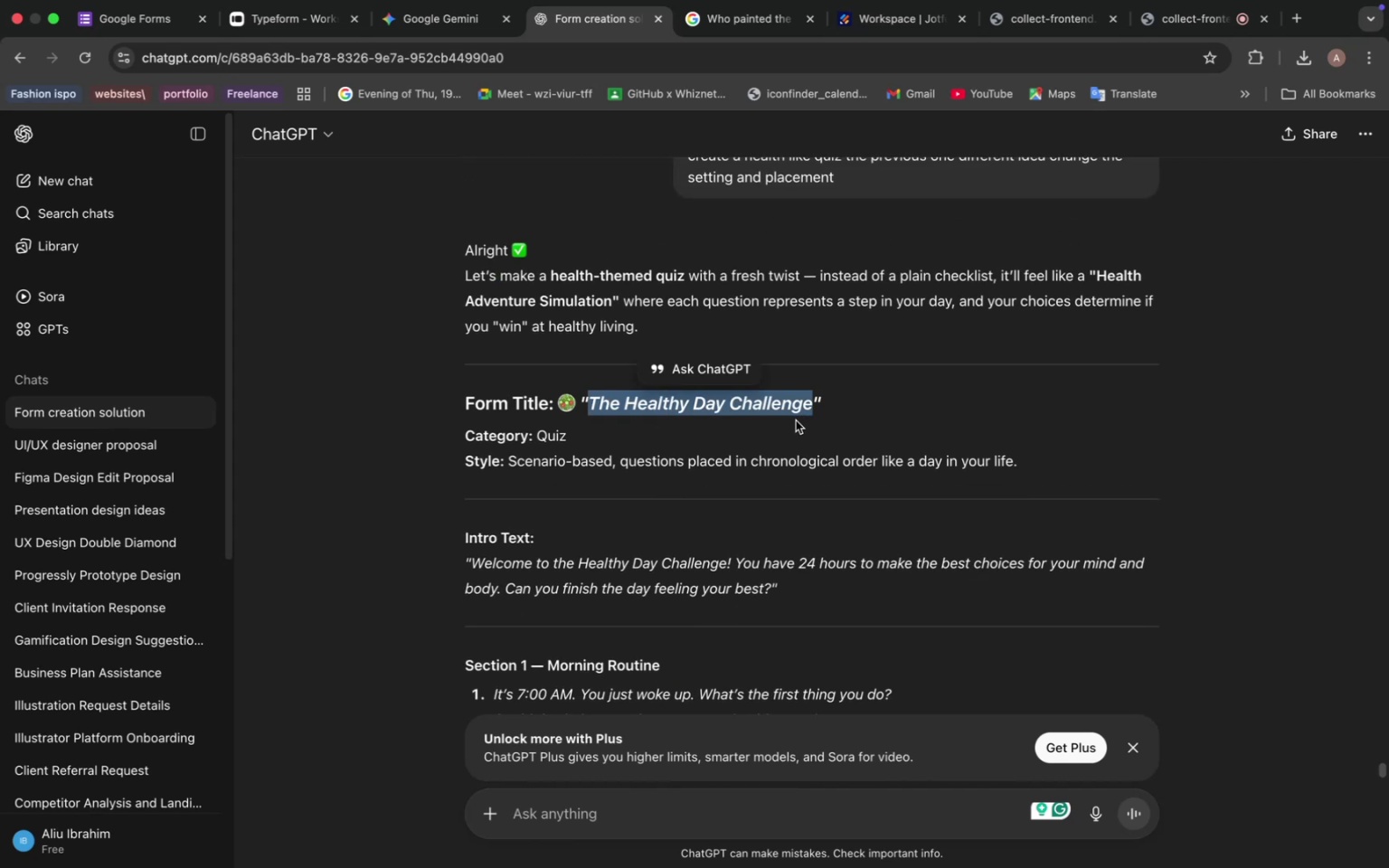 
key(Meta+C)
 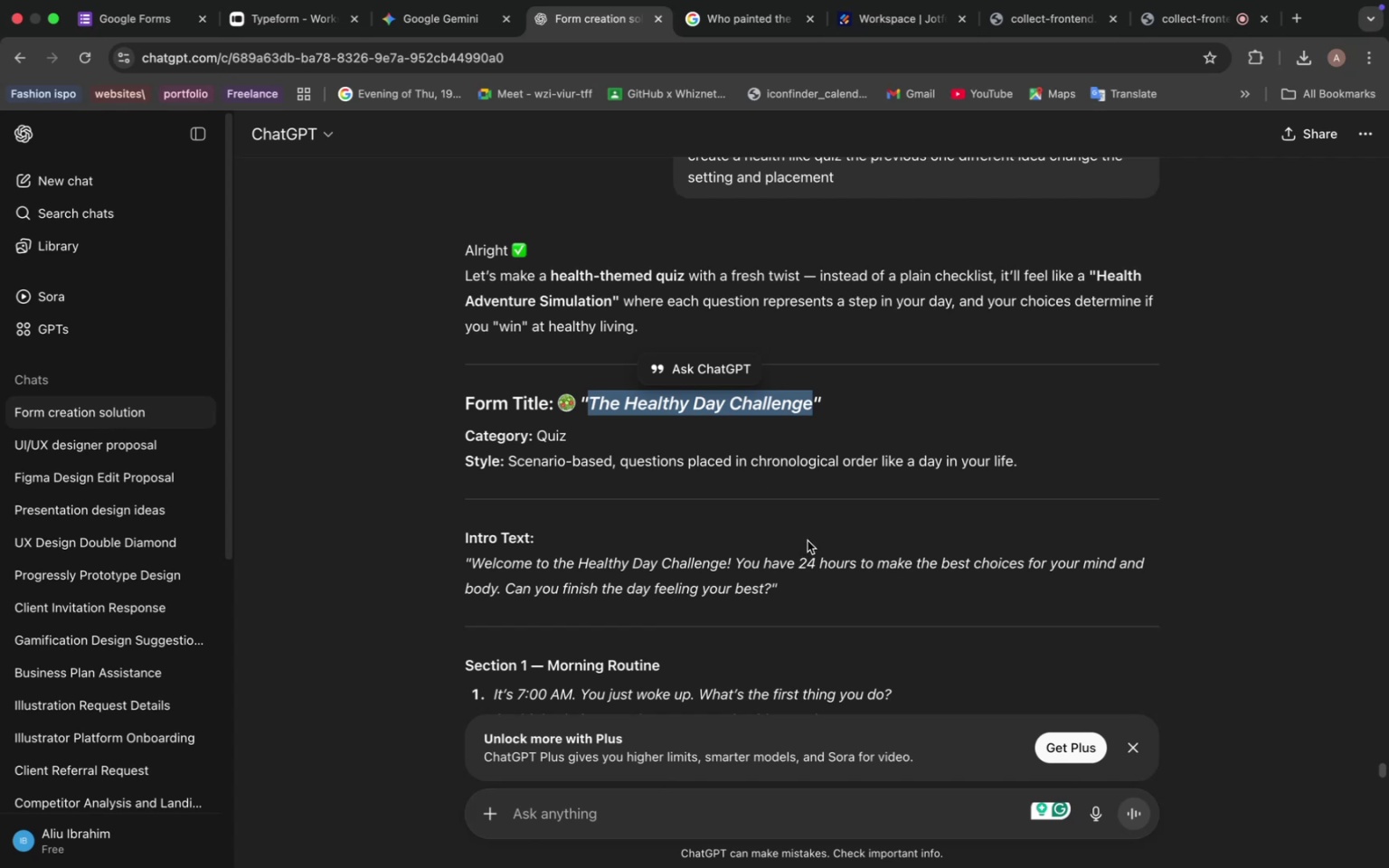 
wait(13.45)
 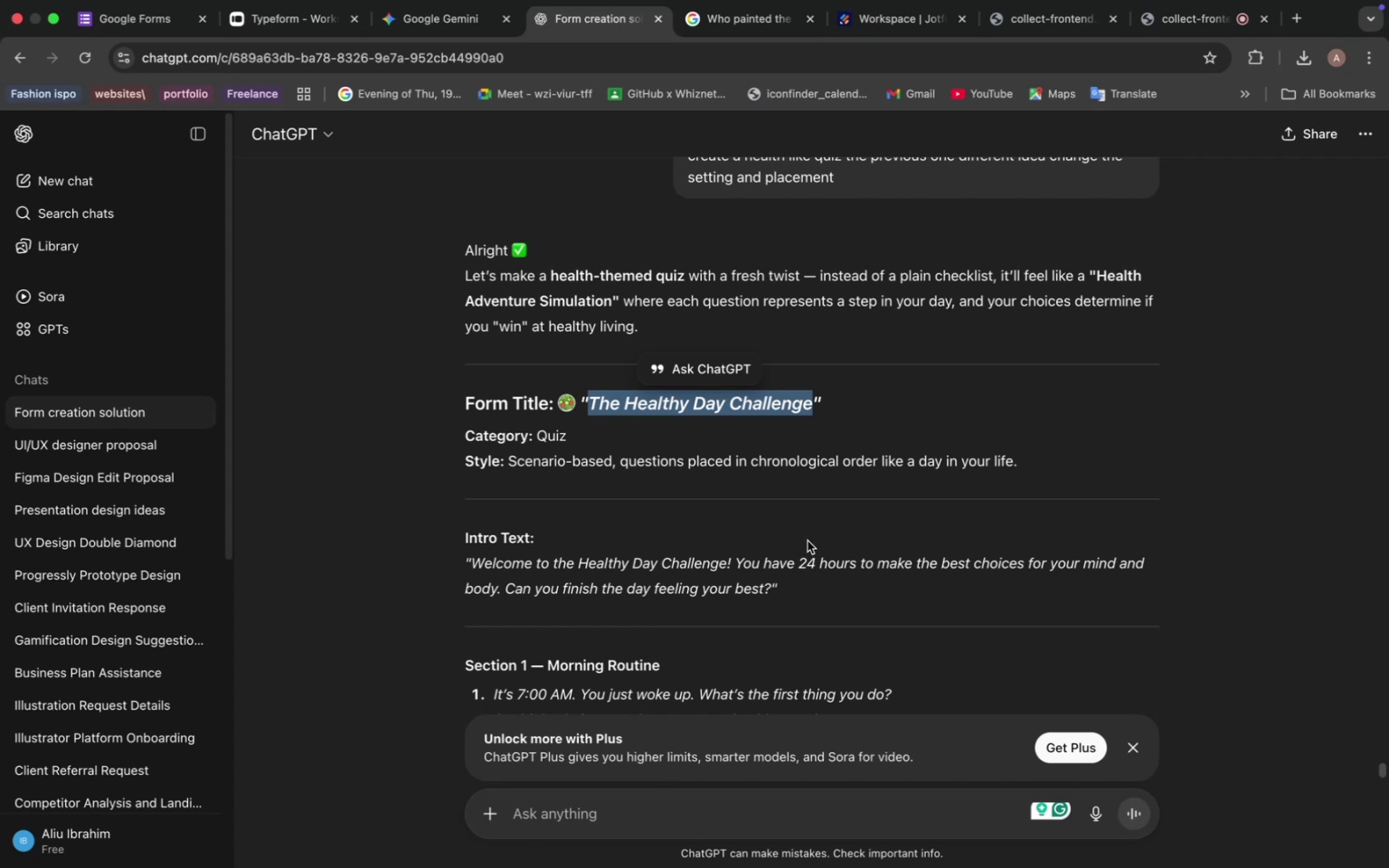 
left_click([305, 25])
 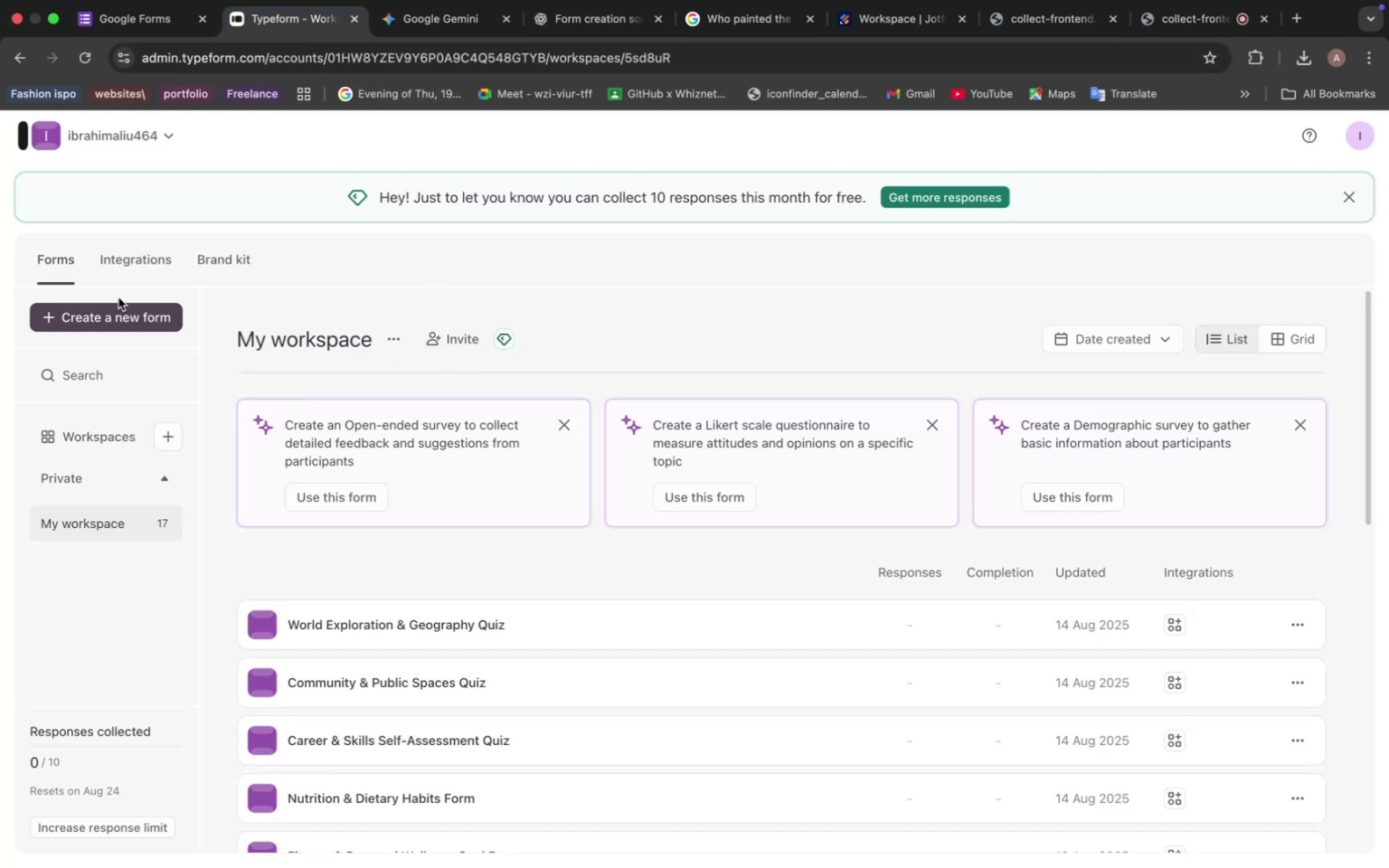 
left_click([111, 317])
 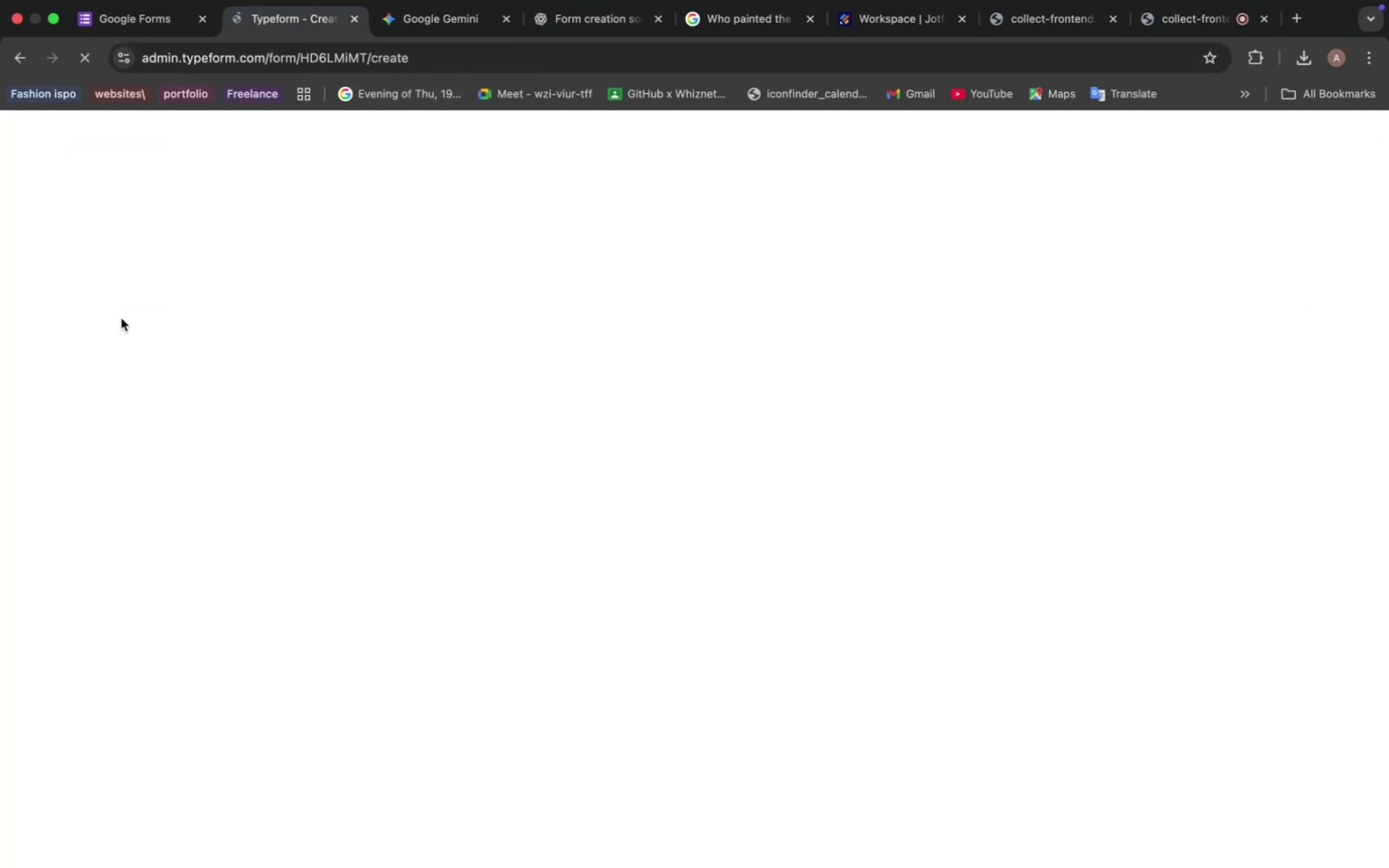 
left_click([453, 465])
 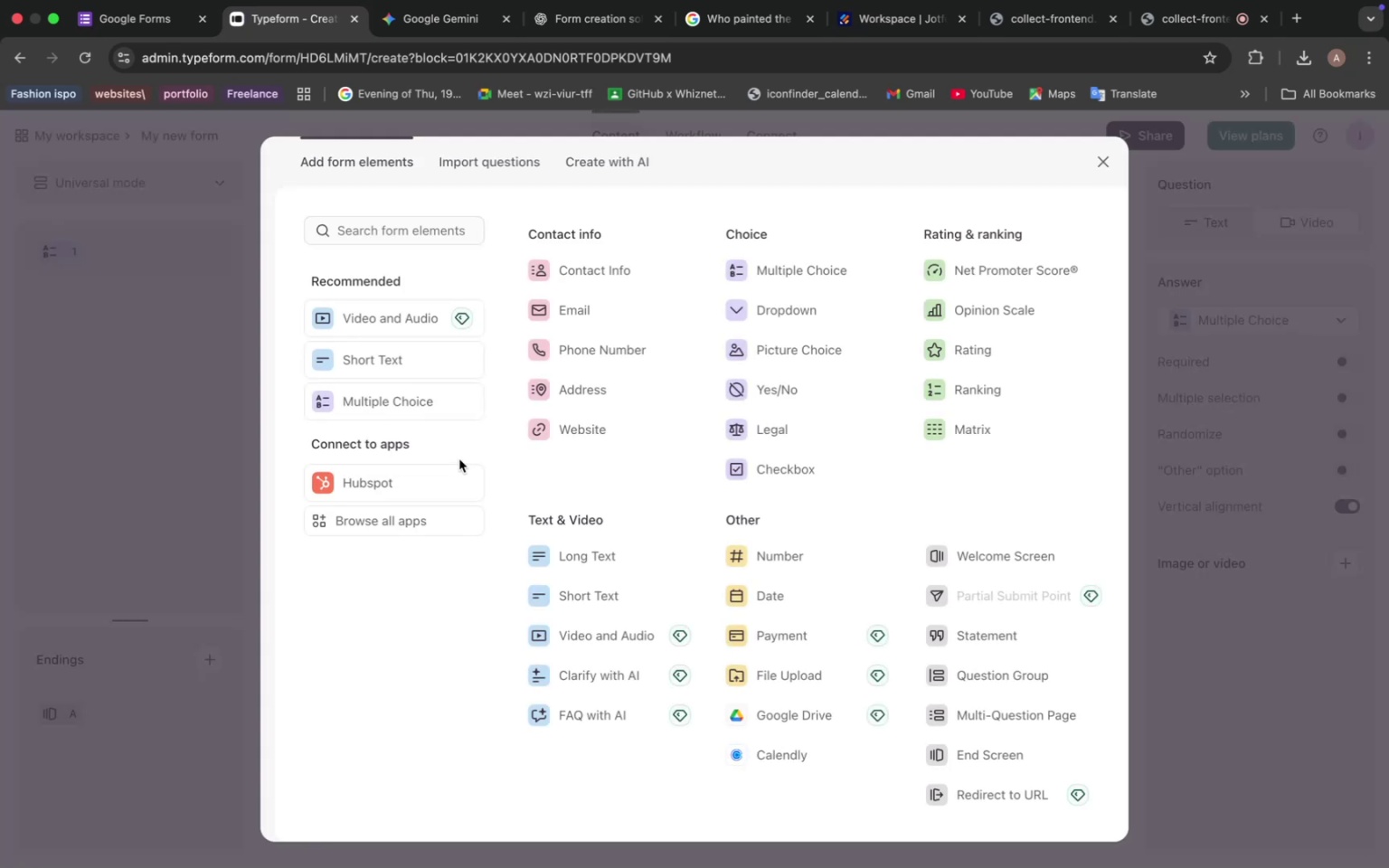 
wait(5.07)
 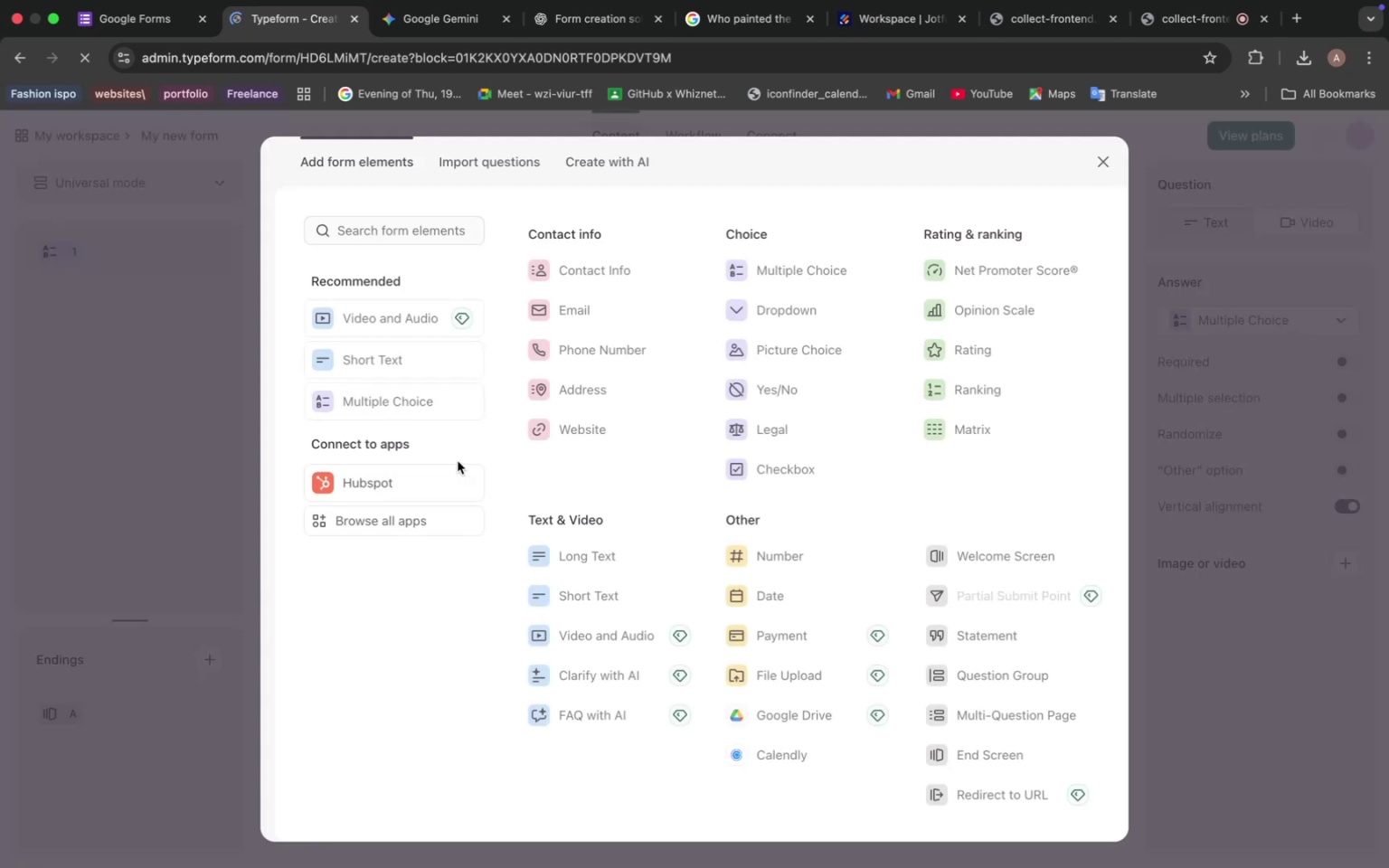 
left_click([966, 551])
 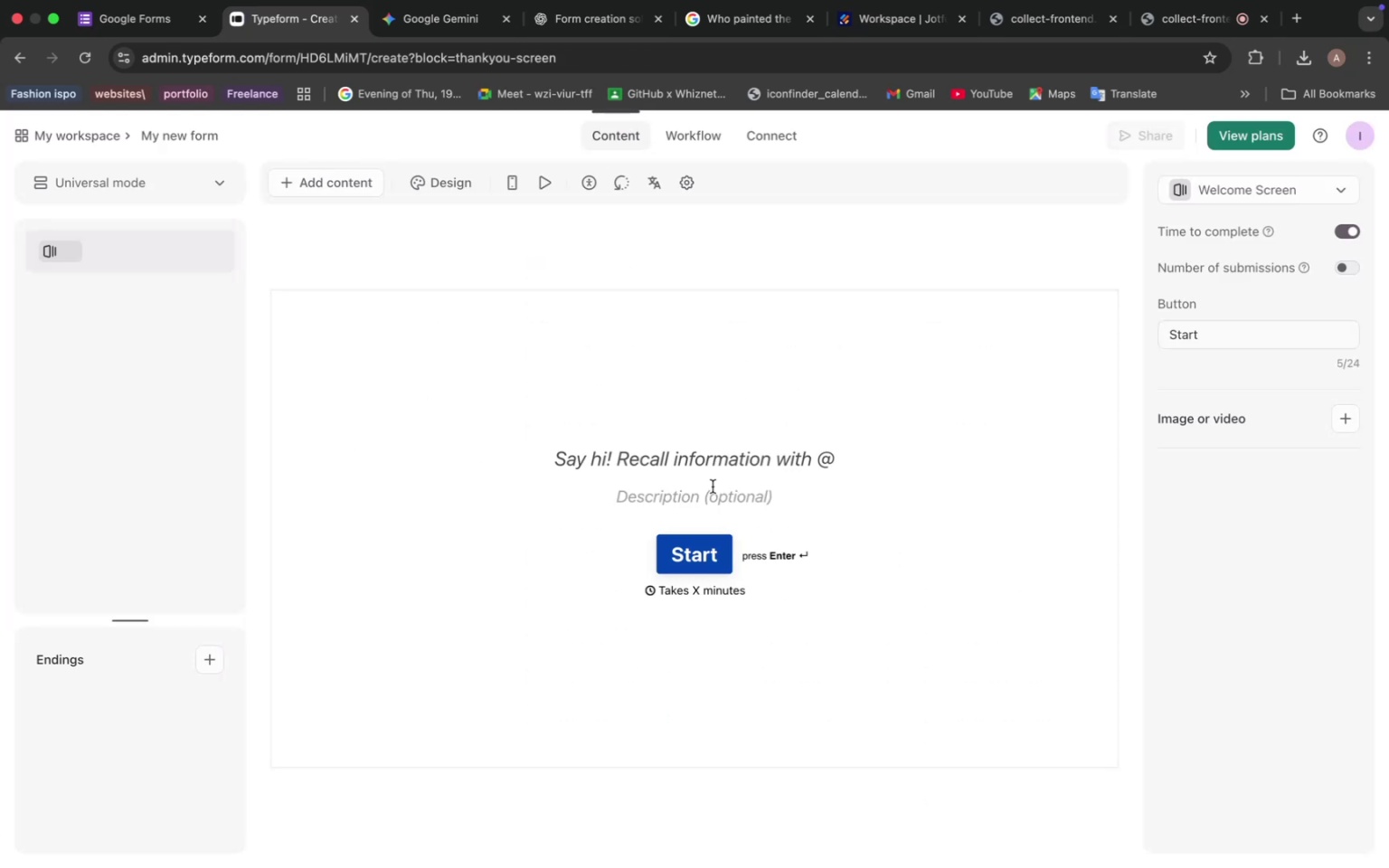 
left_click([698, 463])
 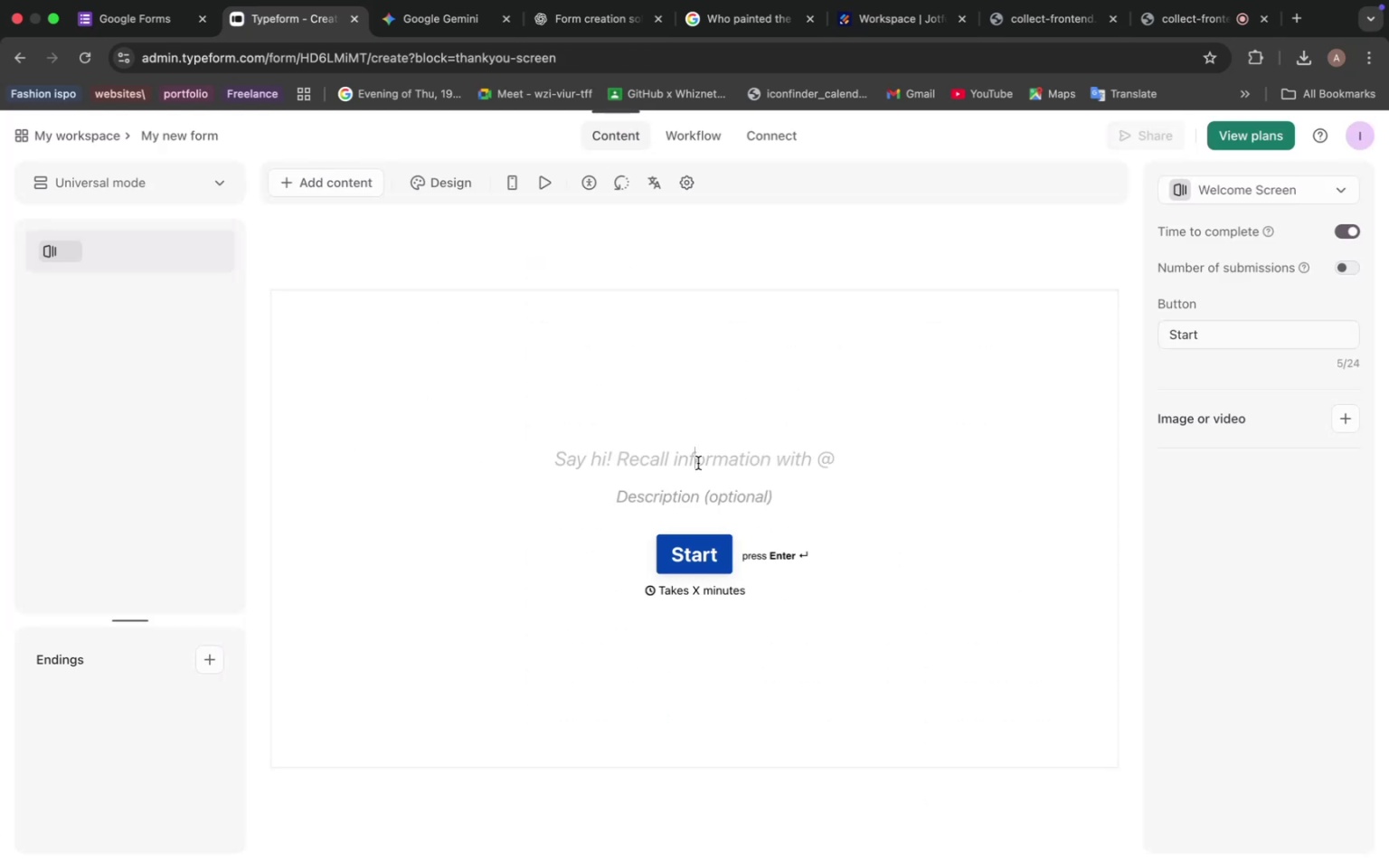 
key(Meta+V)
 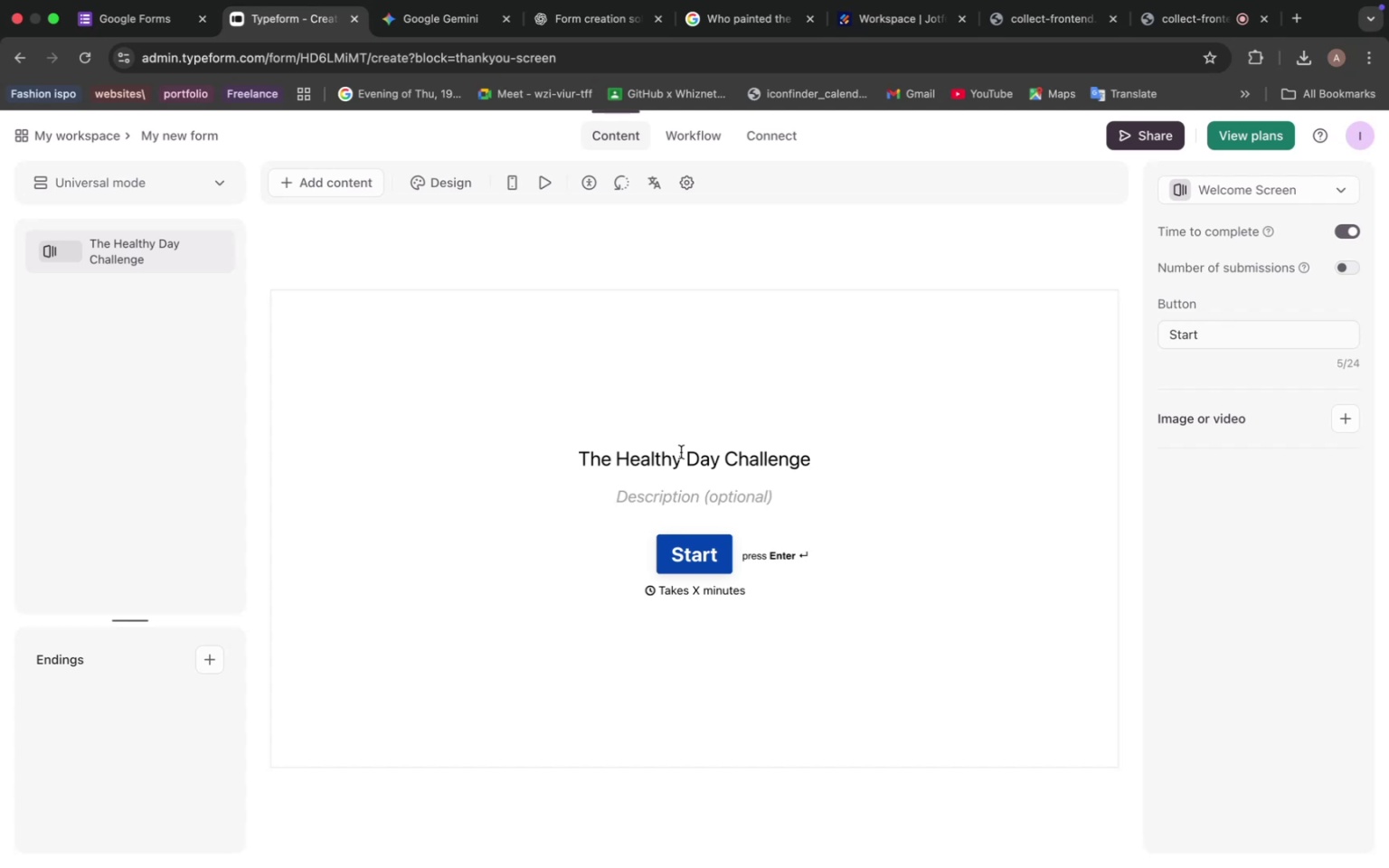 
wait(39.06)
 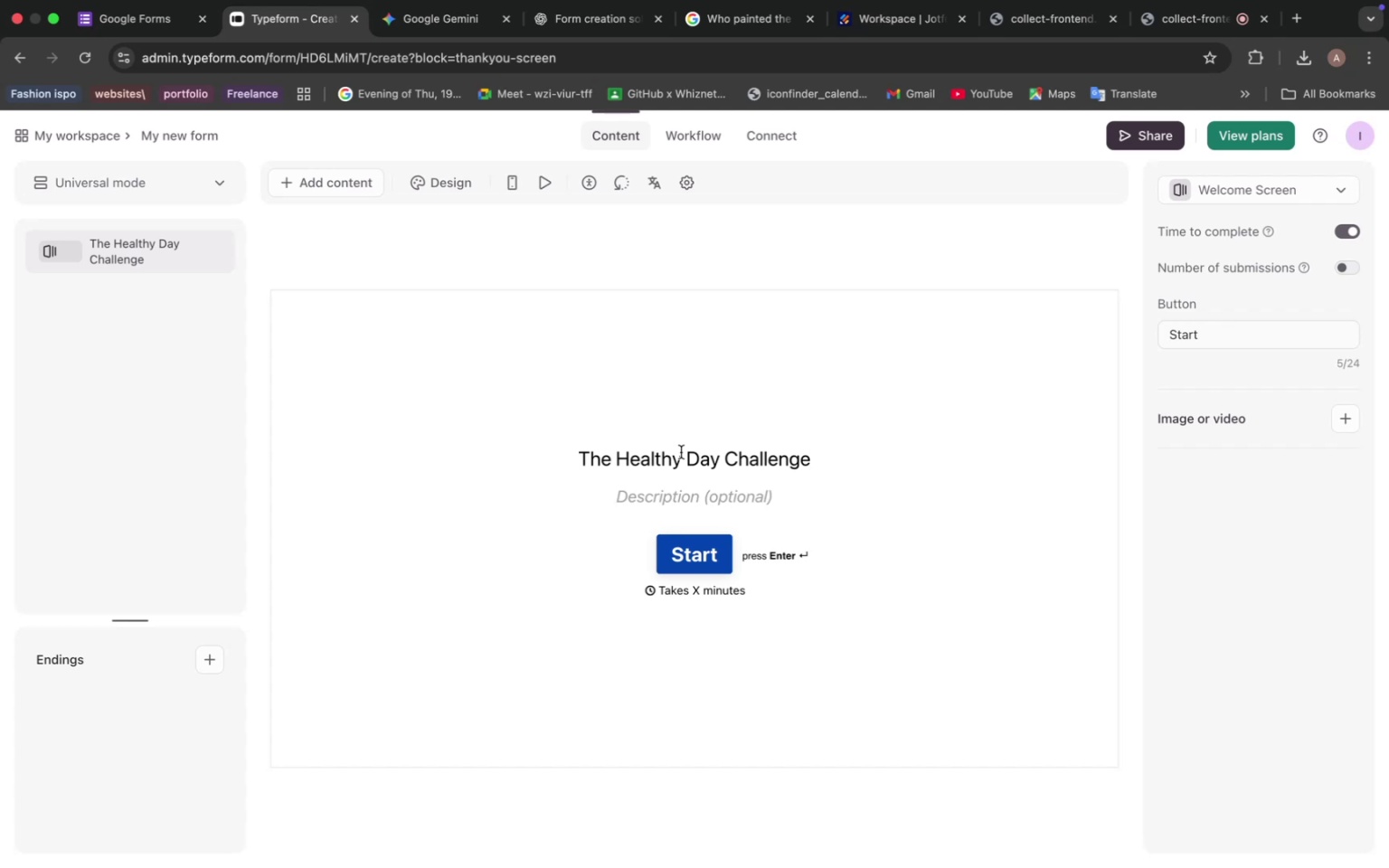 
left_click([589, 27])
 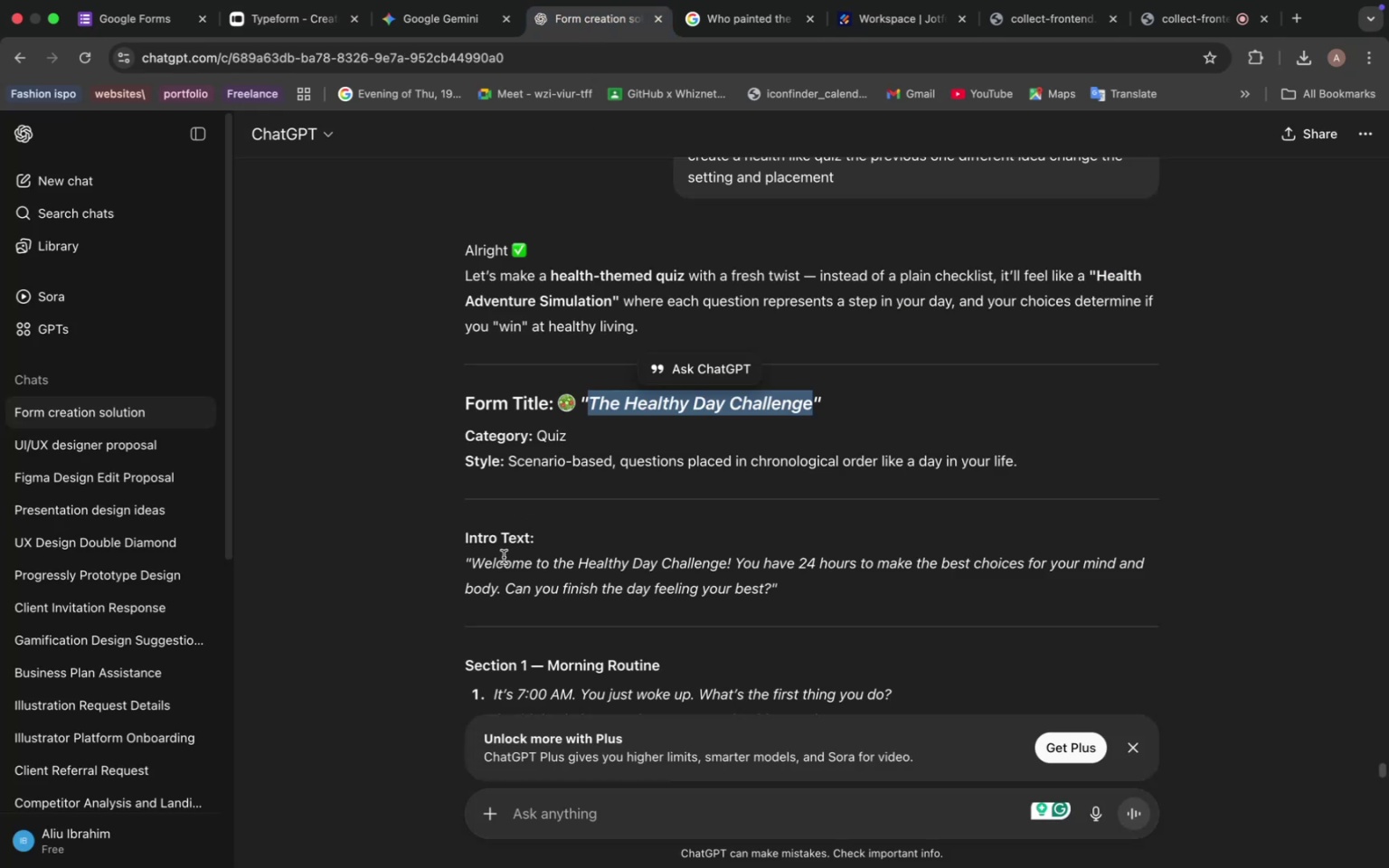 
left_click_drag(start_coordinate=[475, 564], to_coordinate=[762, 576])
 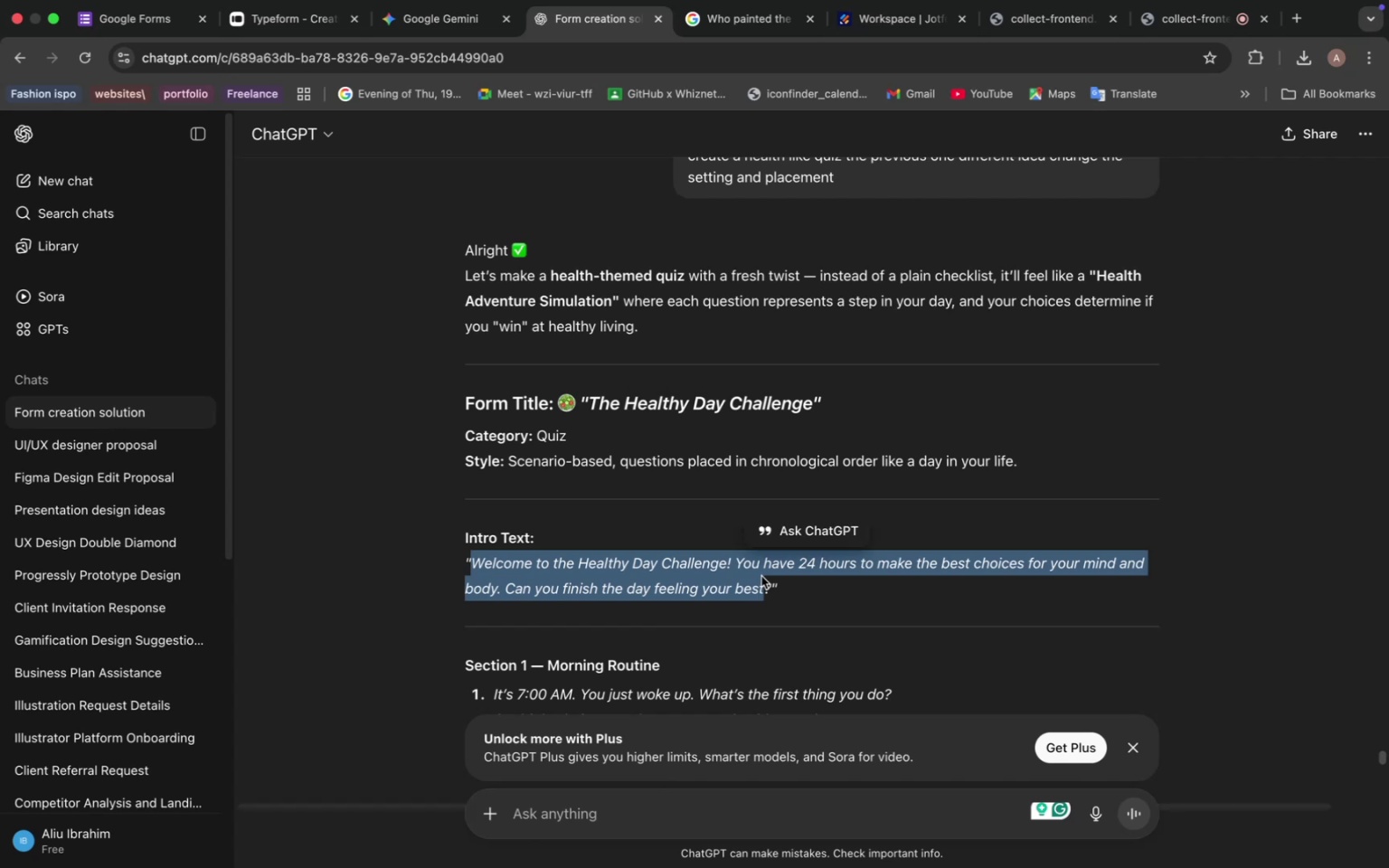 
key(Meta+C)
 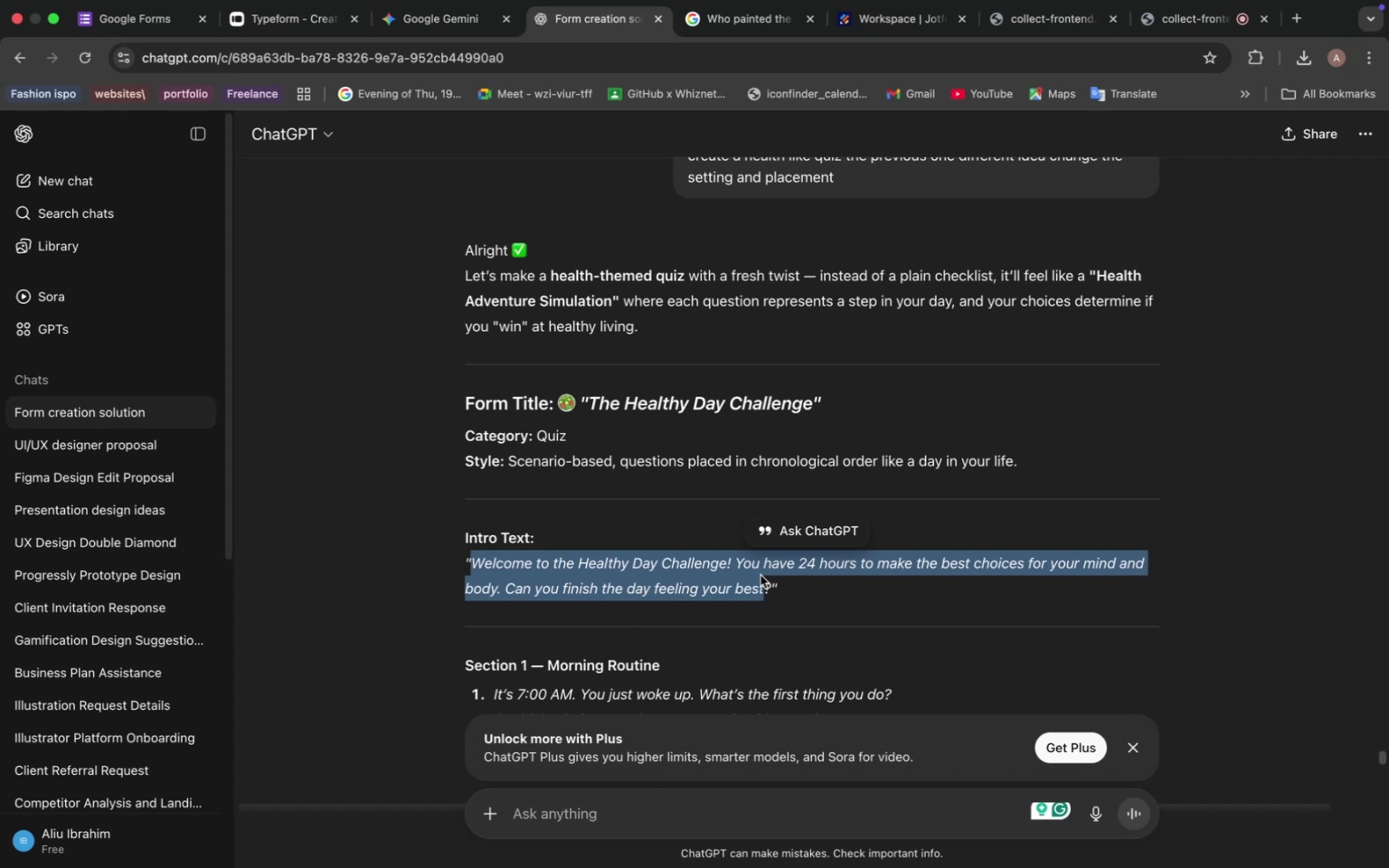 
wait(16.05)
 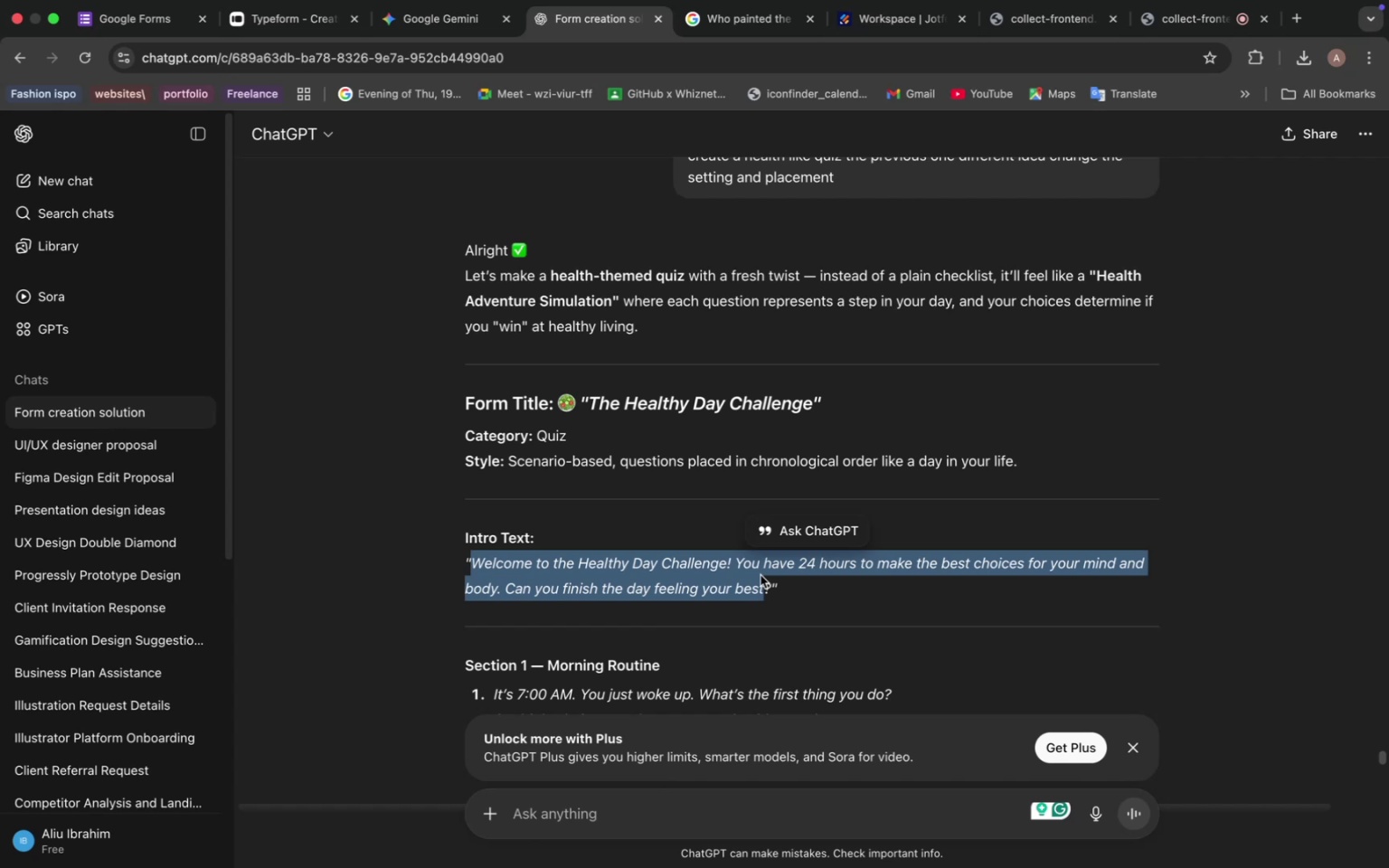 
key(Meta+C)
 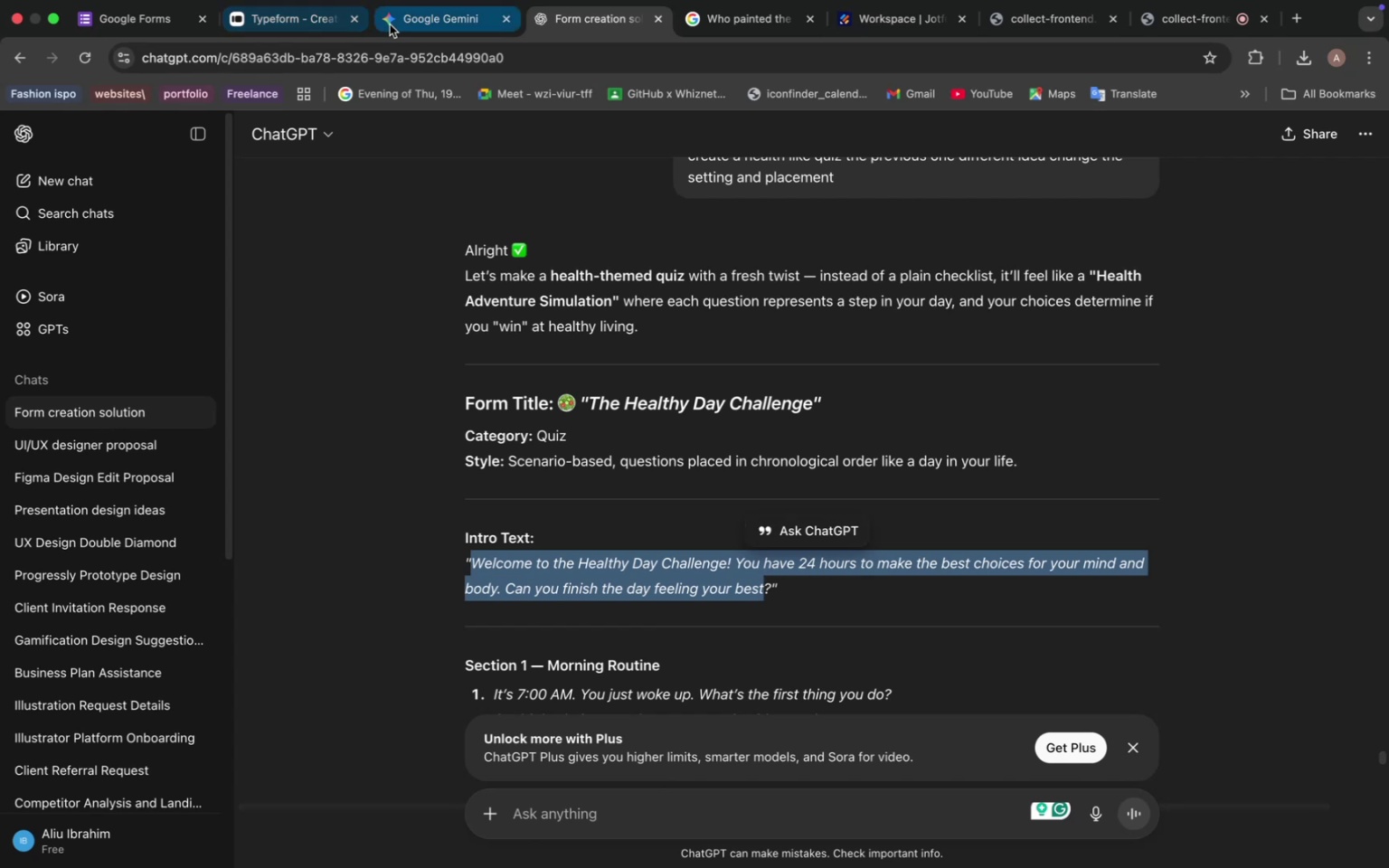 
left_click([410, 28])
 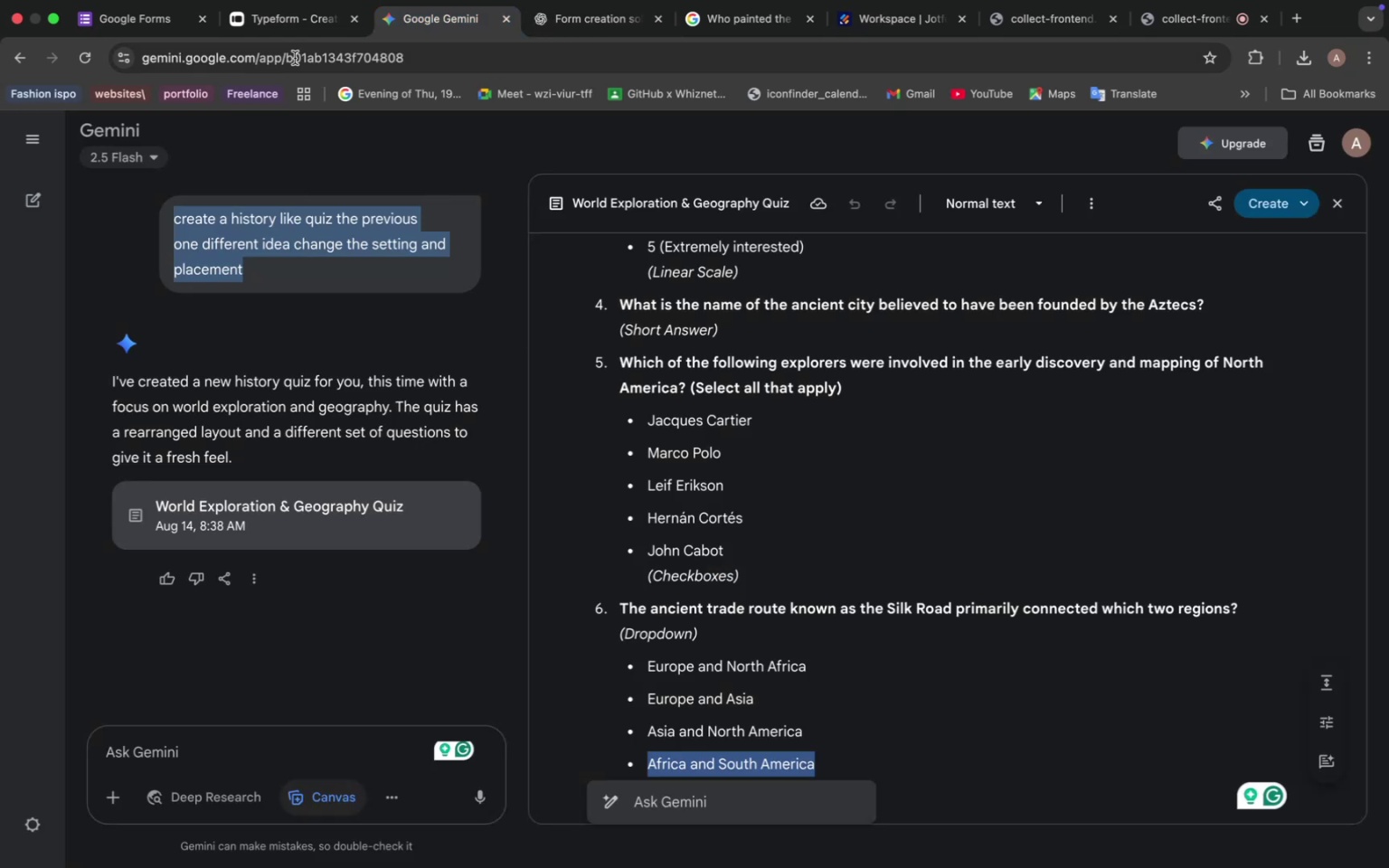 
left_click([270, 23])
 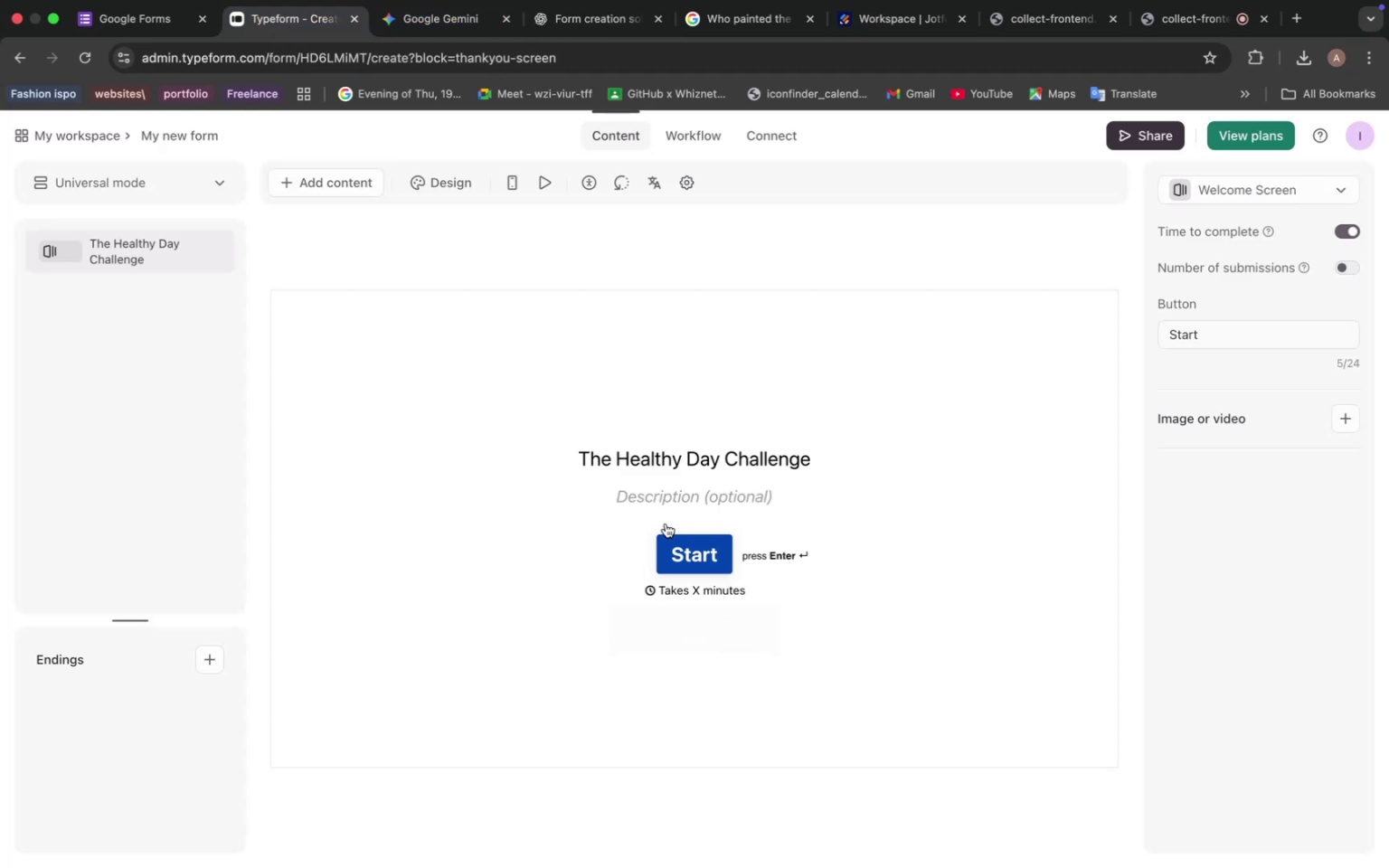 
left_click([655, 493])
 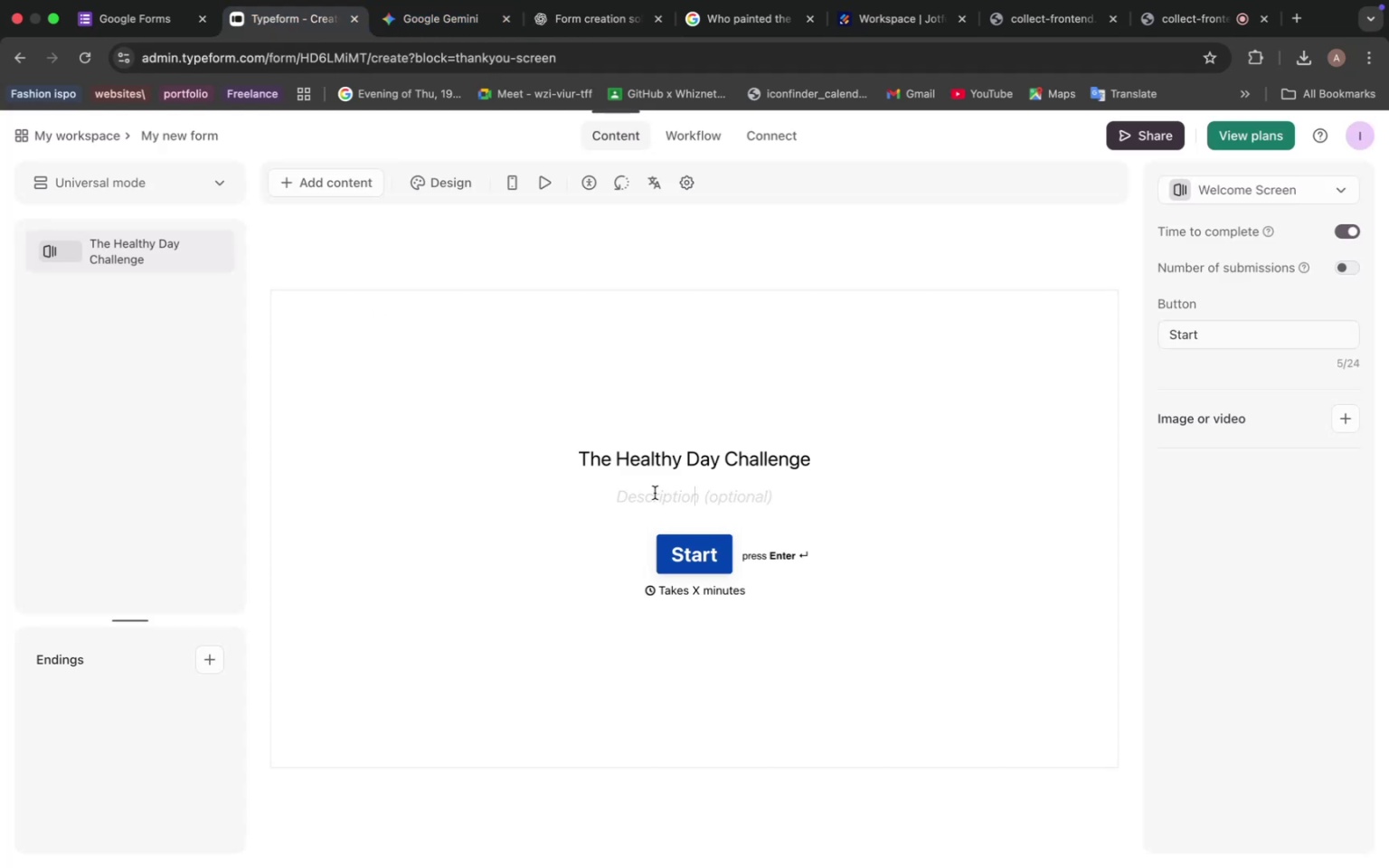 
key(Meta+V)
 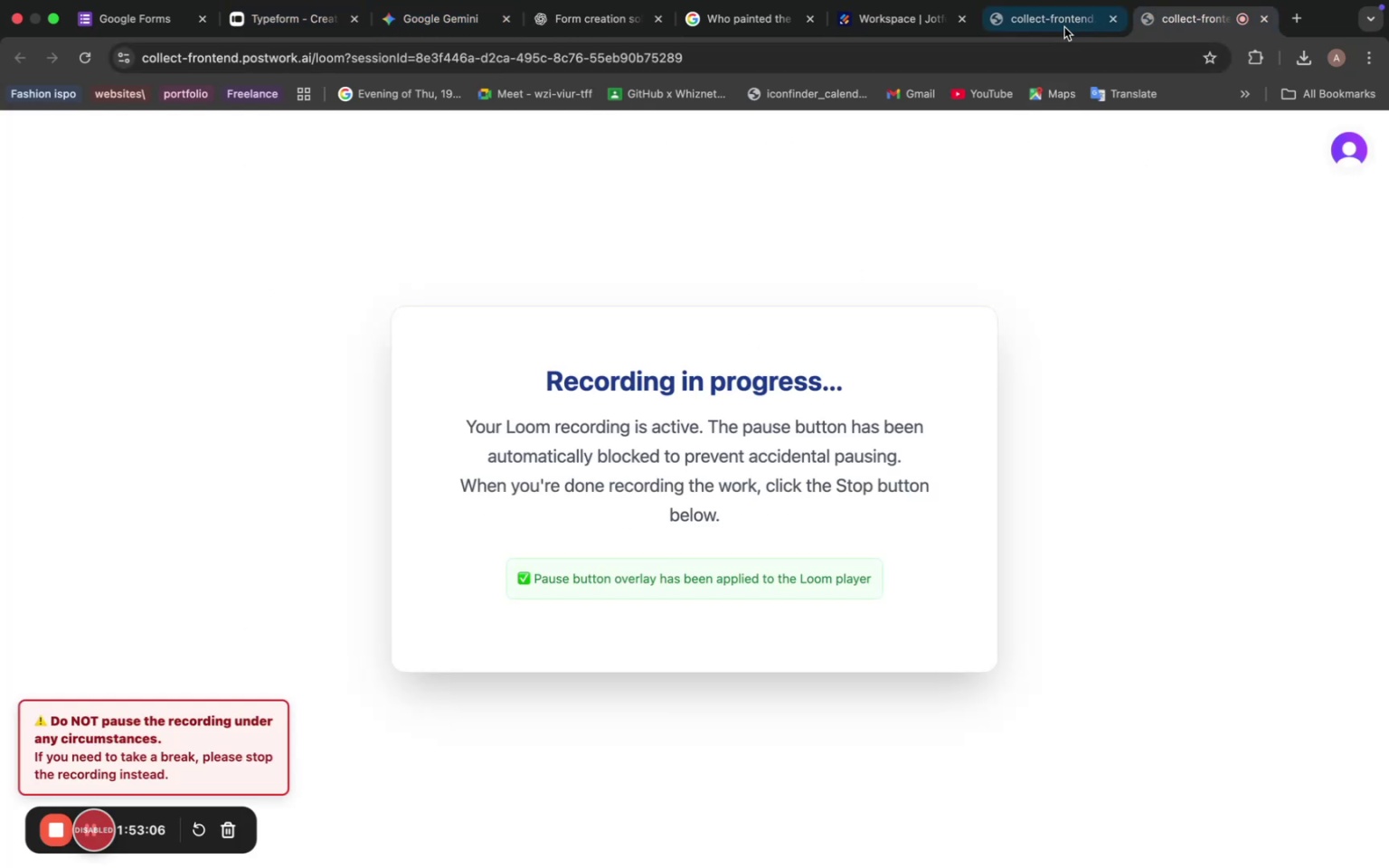 
left_click([750, 26])
 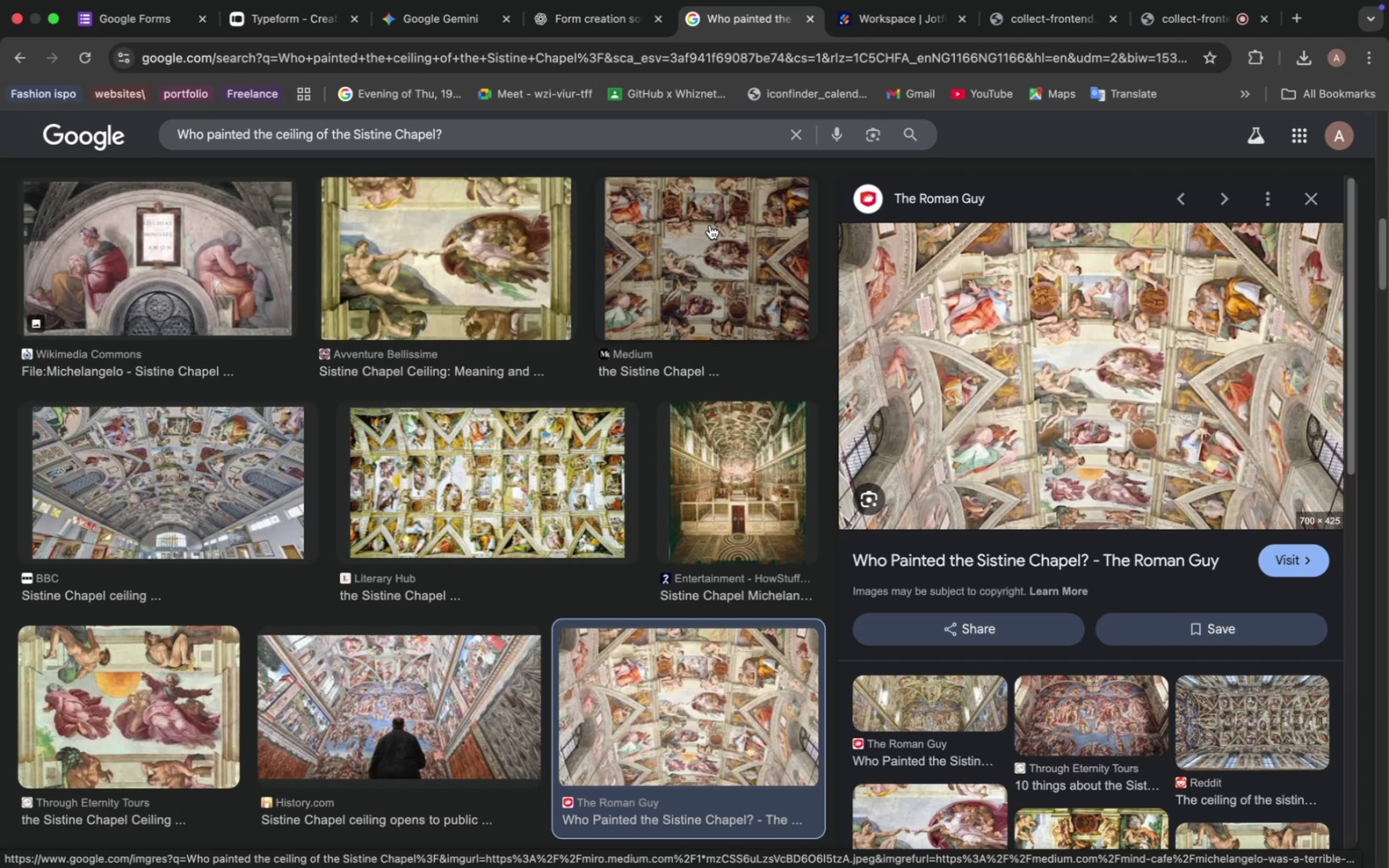 
wait(43.04)
 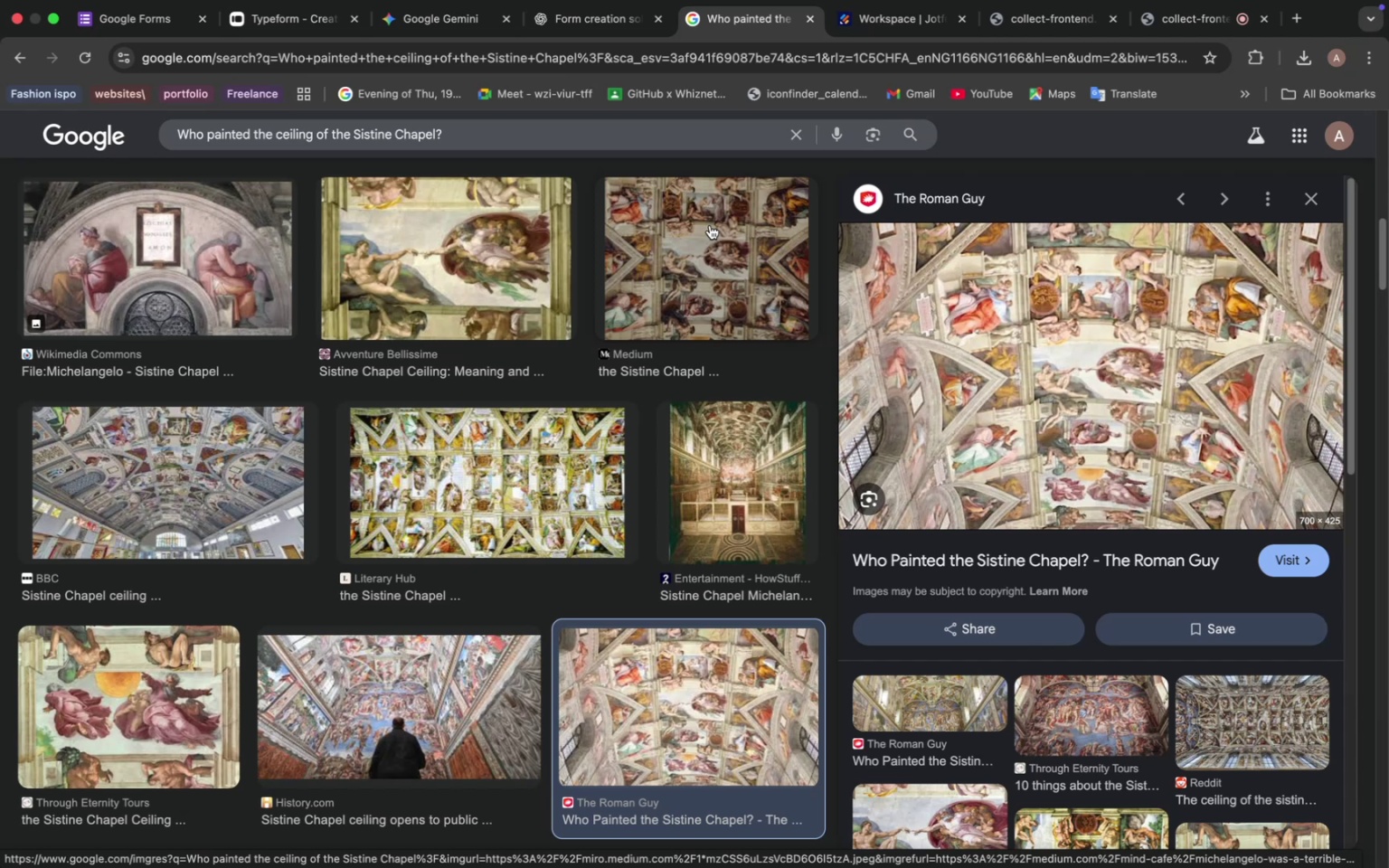 
scroll: coordinate [599, 506], scroll_direction: down, amount: 9.0
 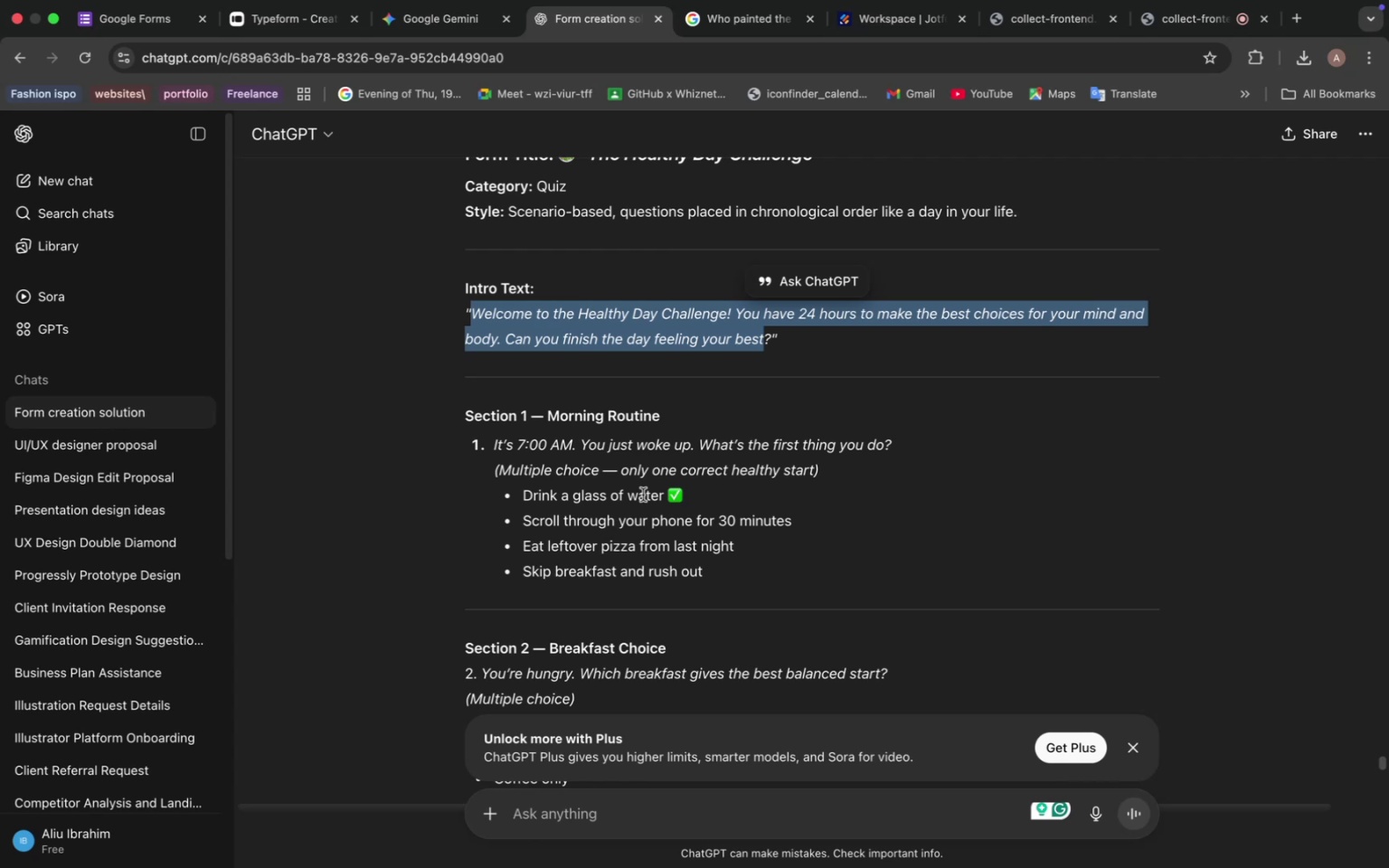 
wait(32.16)
 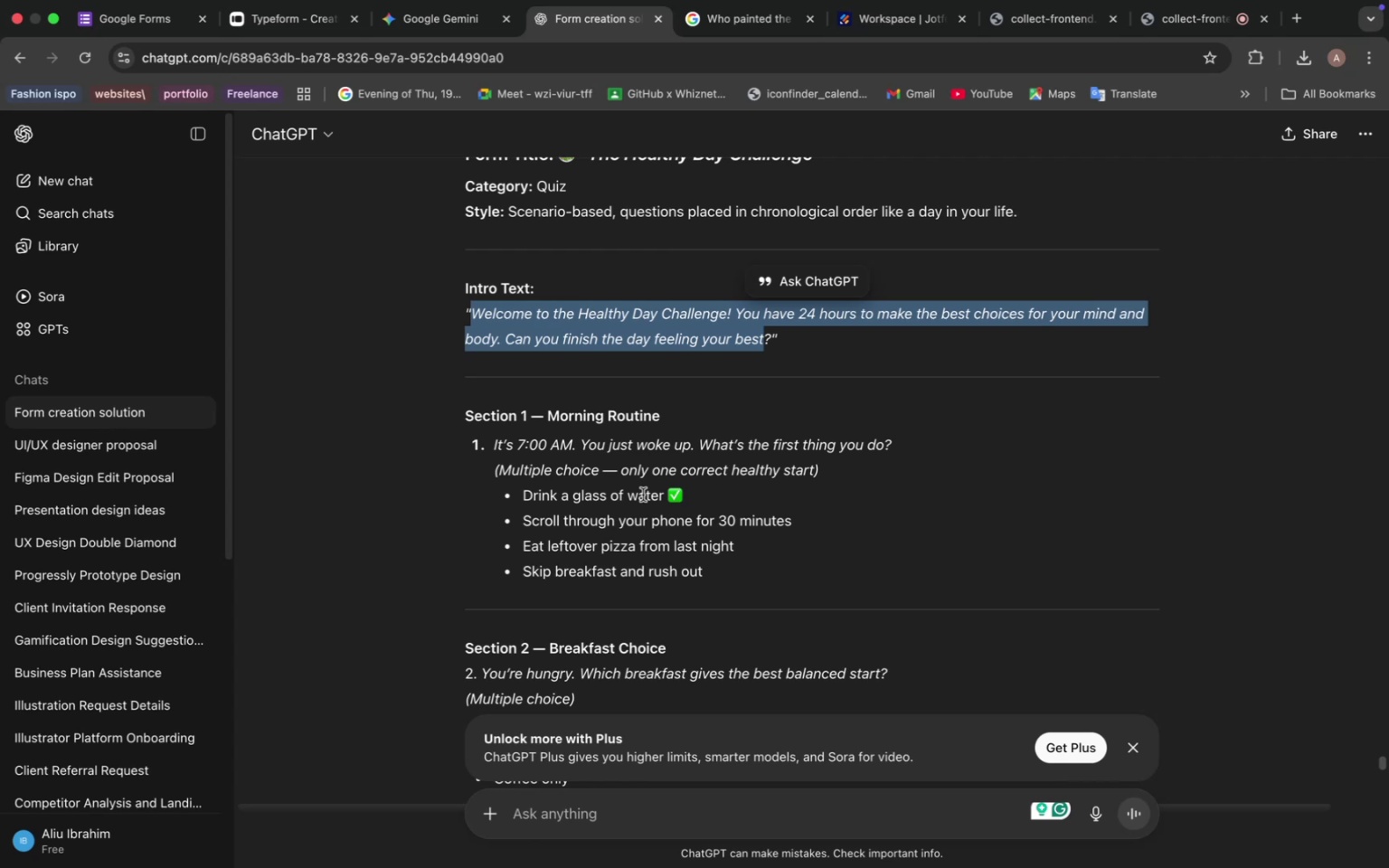 
scroll: coordinate [660, 498], scroll_direction: down, amount: 6.0
 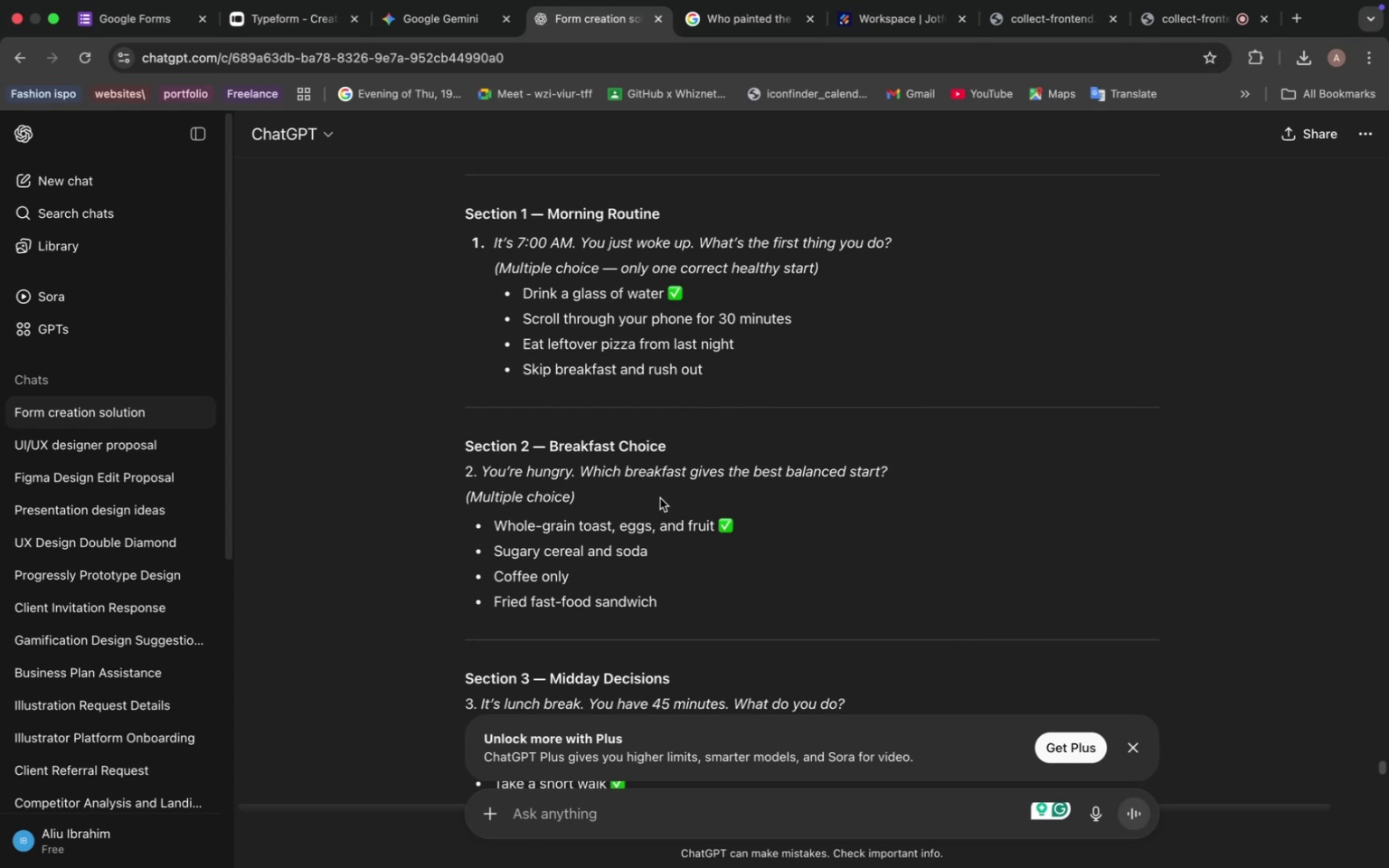 
wait(13.21)
 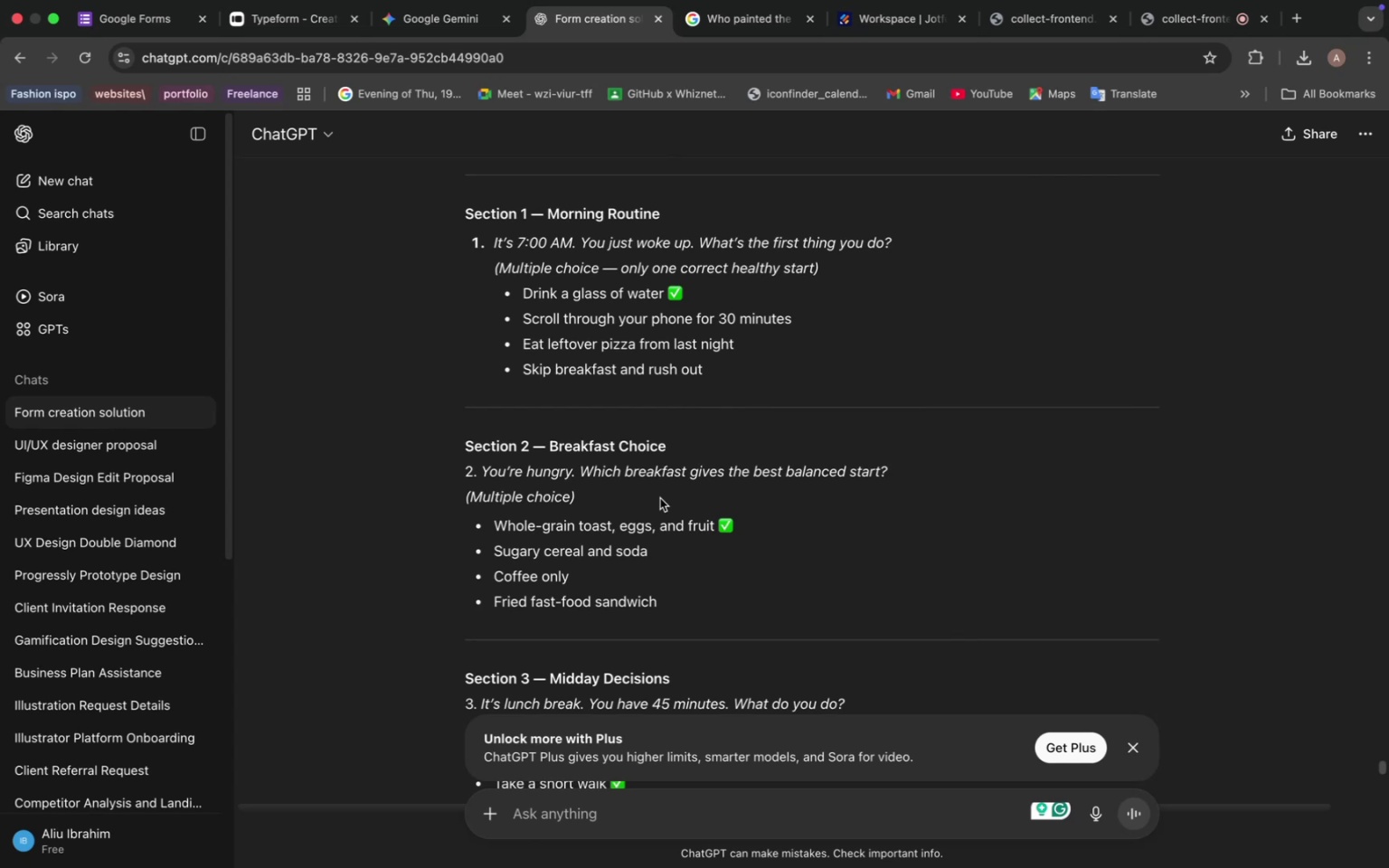 
scroll: coordinate [537, 476], scroll_direction: up, amount: 8.0
 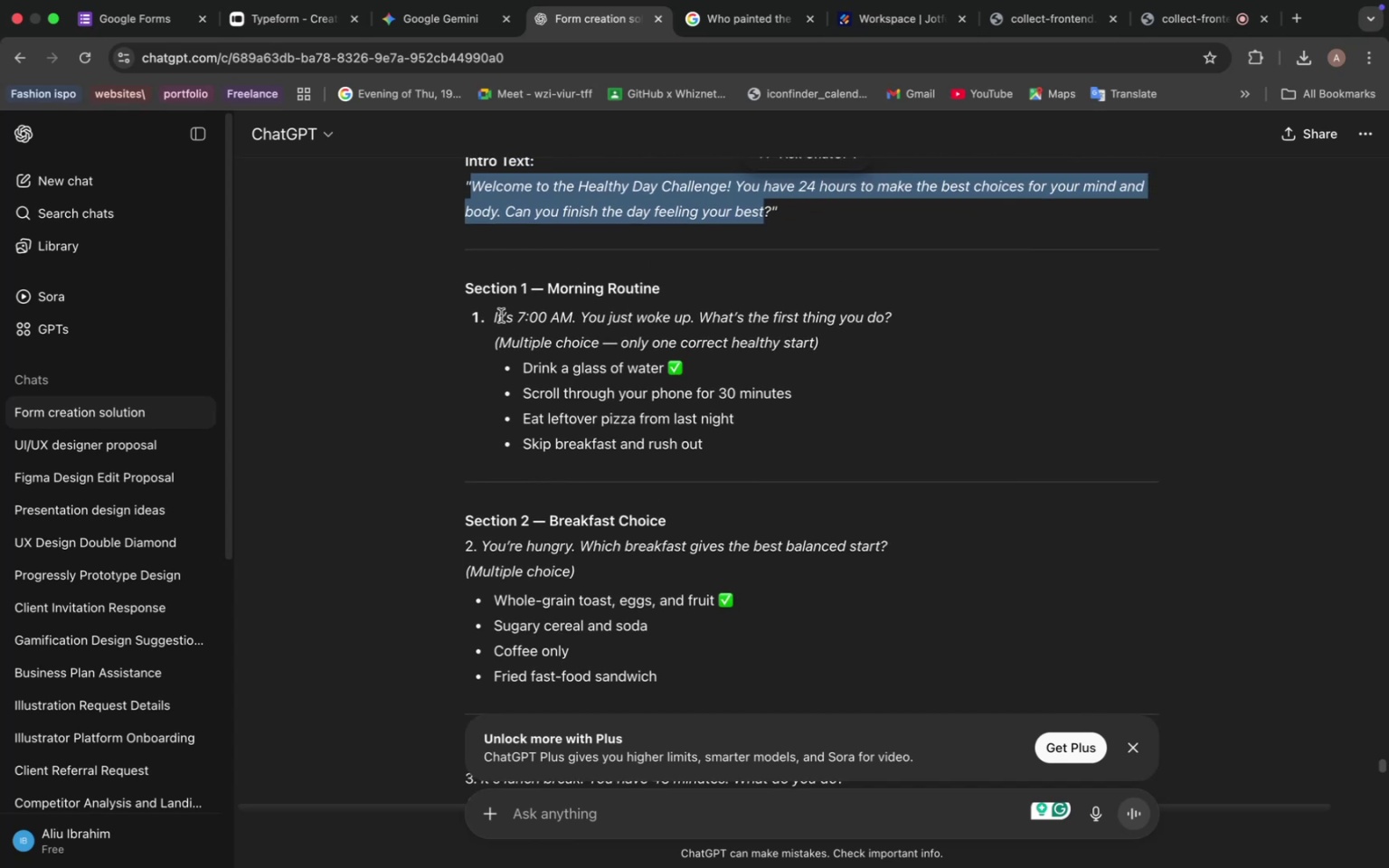 
left_click_drag(start_coordinate=[491, 319], to_coordinate=[890, 318])
 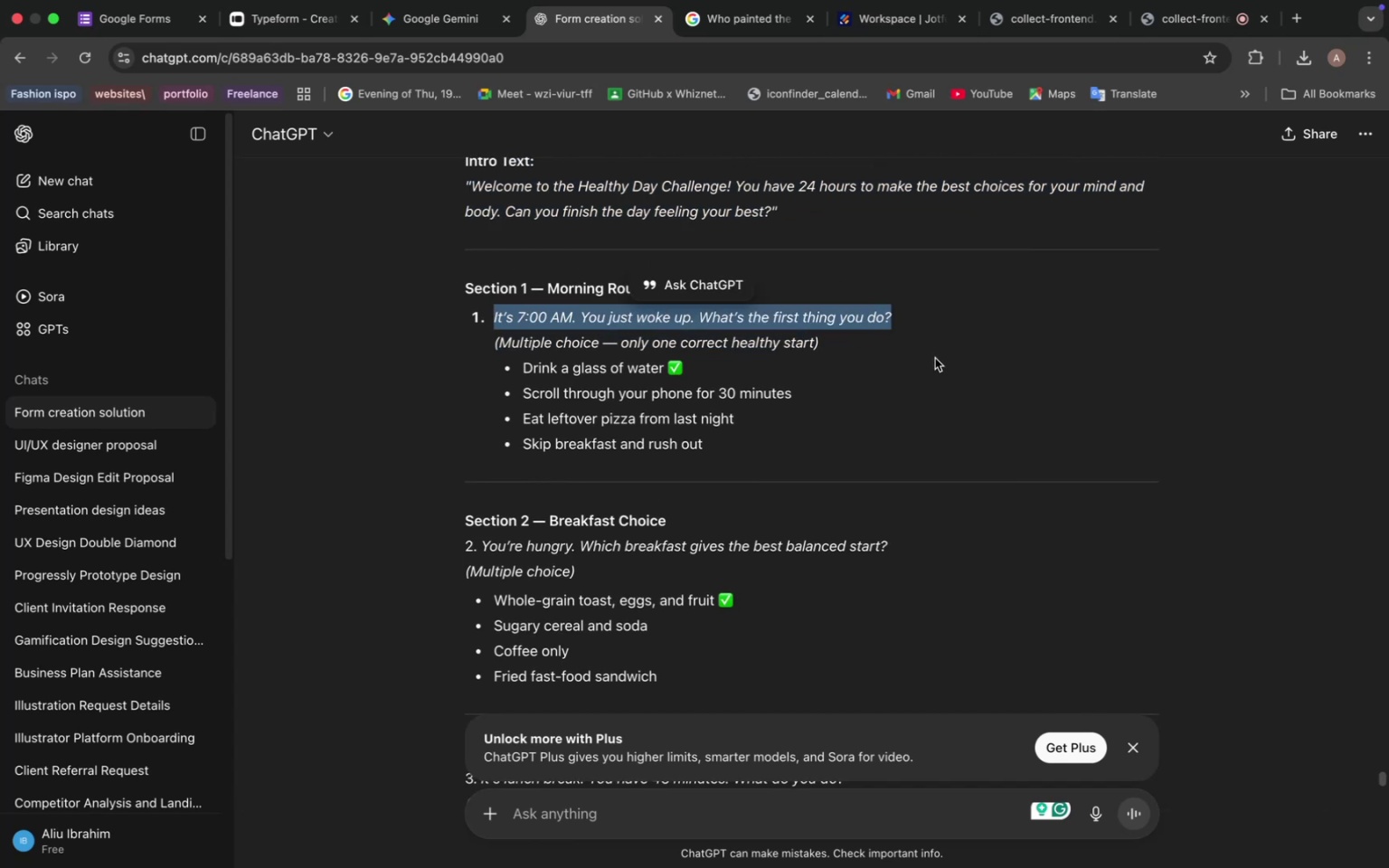 
key(Meta+C)
 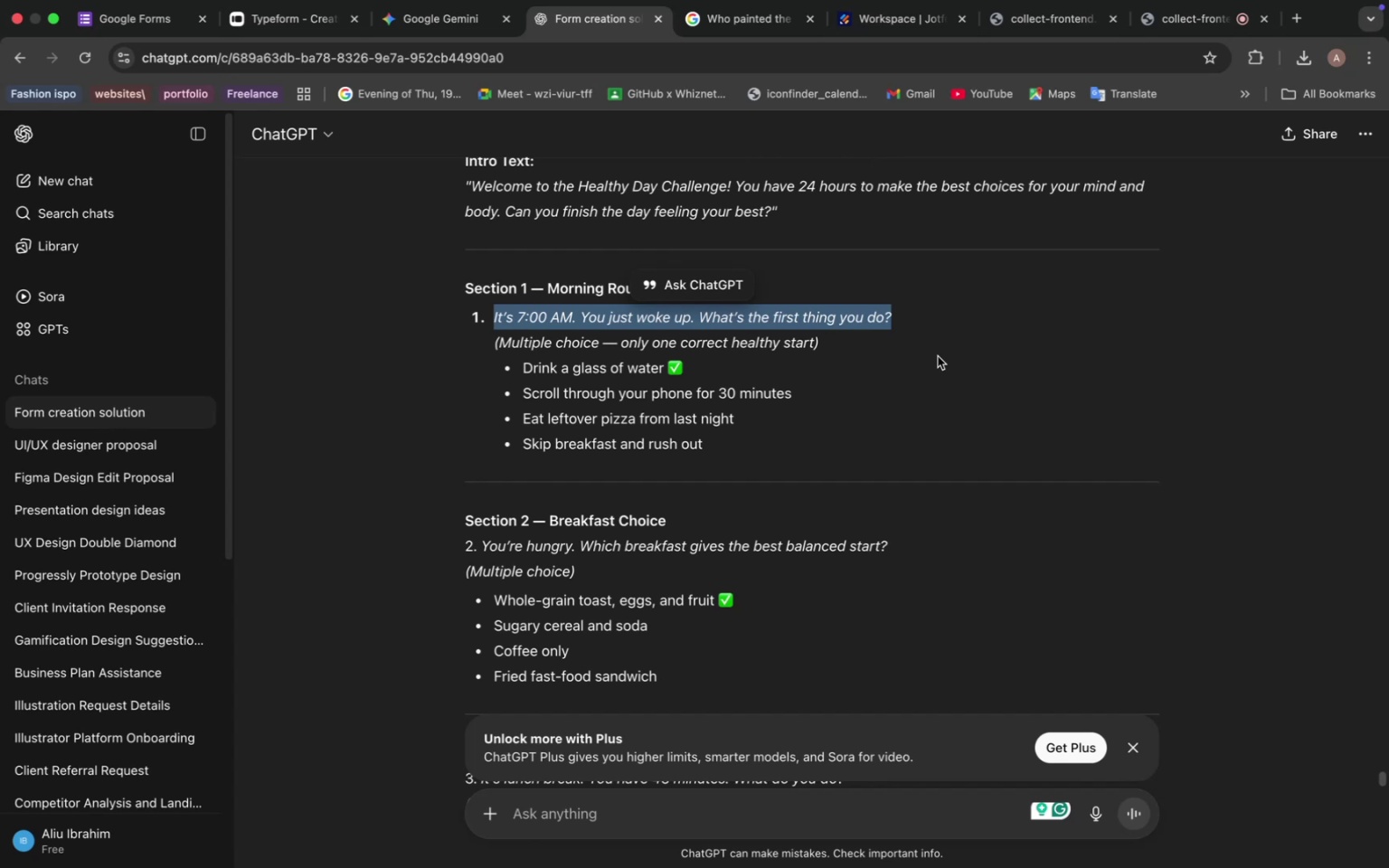 
wait(12.44)
 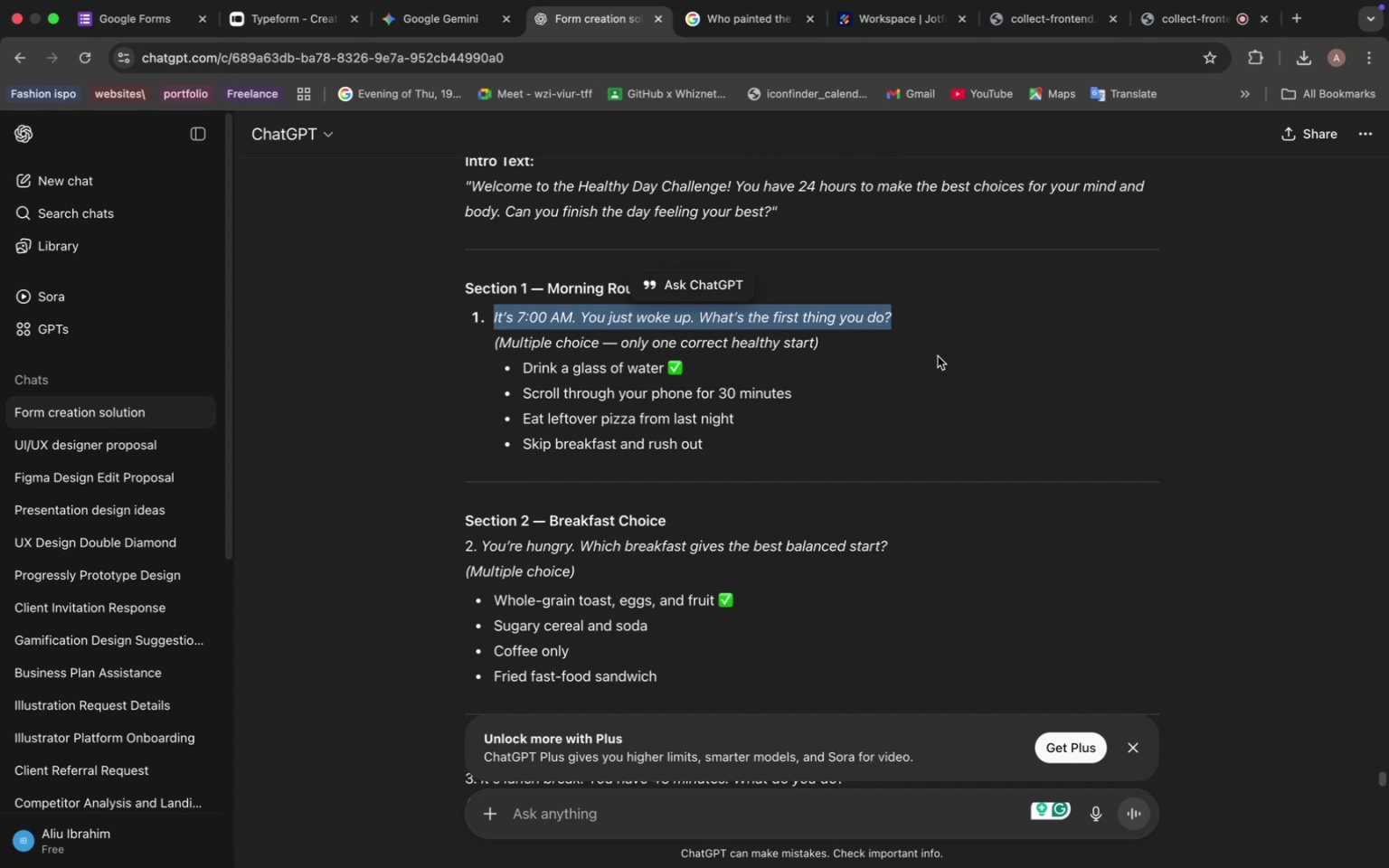 
left_click([300, 18])
 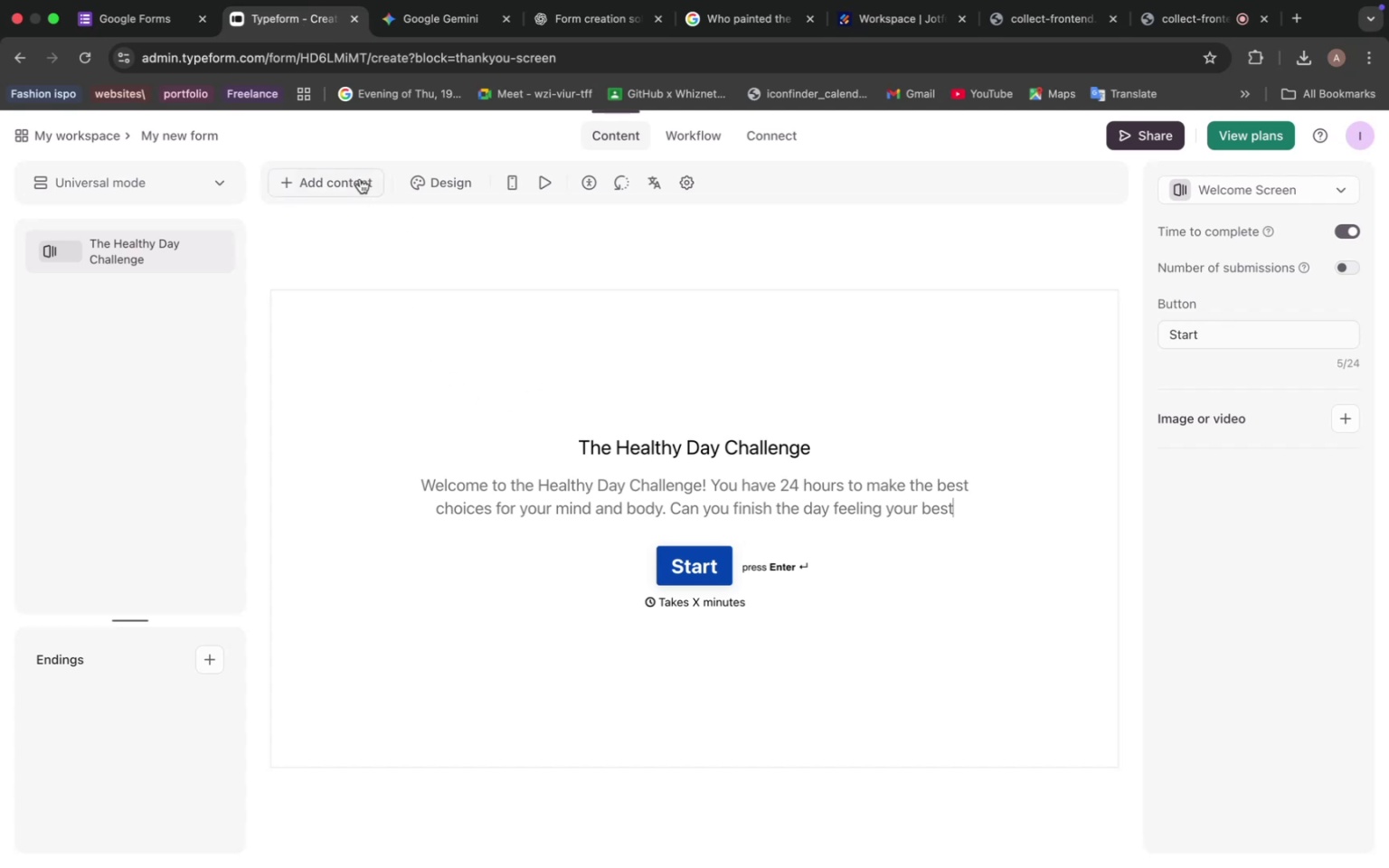 
left_click([339, 183])
 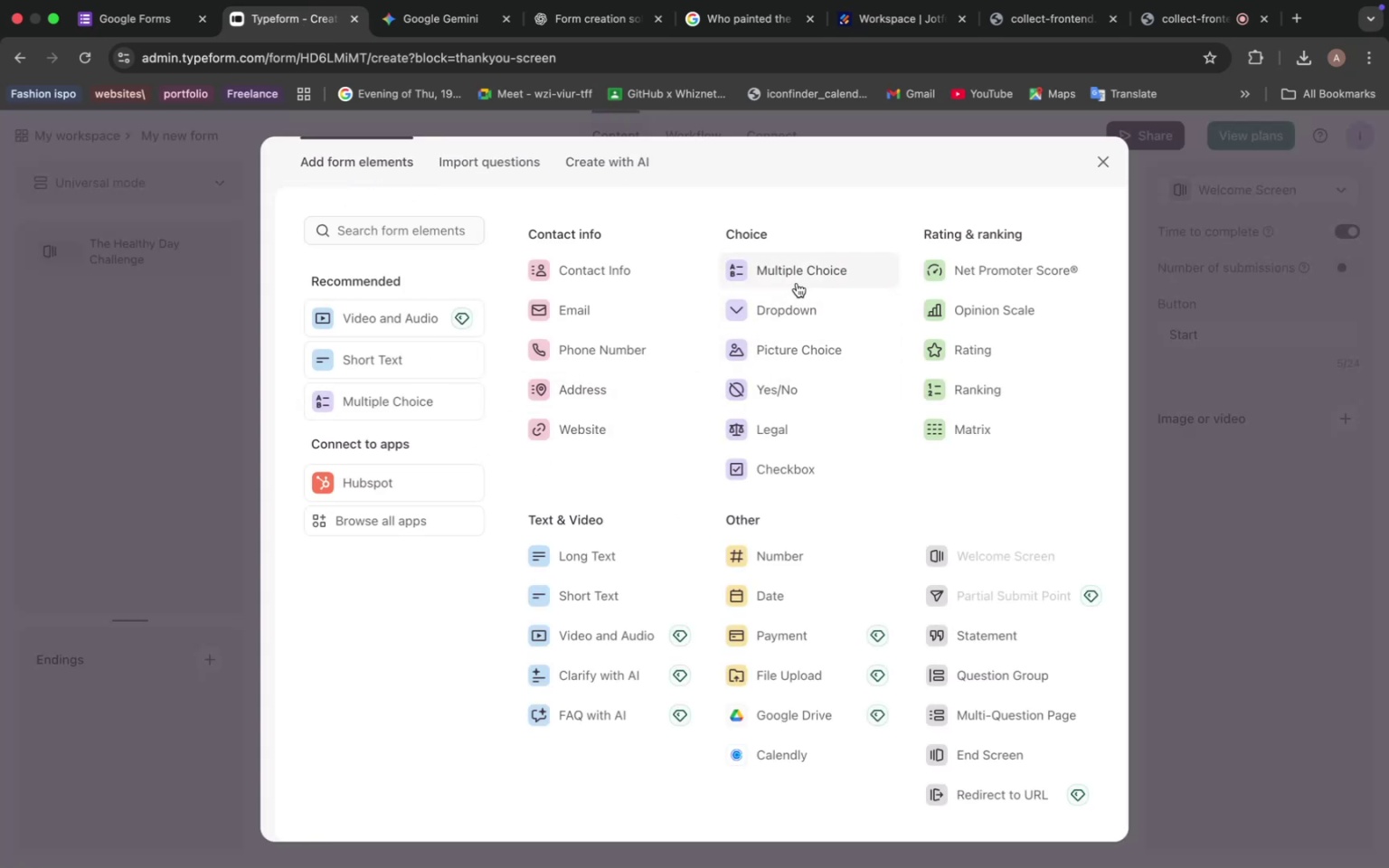 
key(Meta+CommandLeft)
 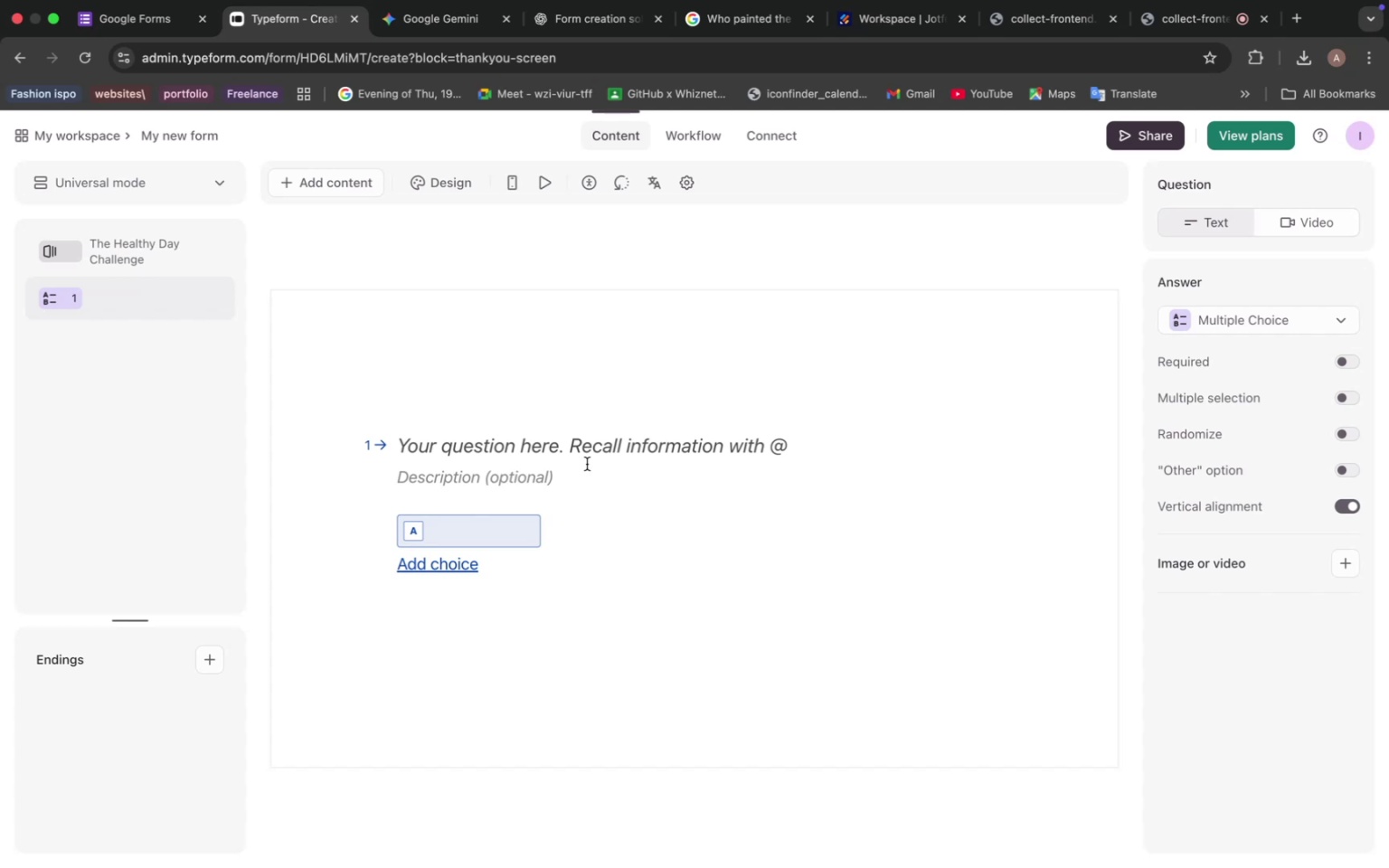 
wait(13.22)
 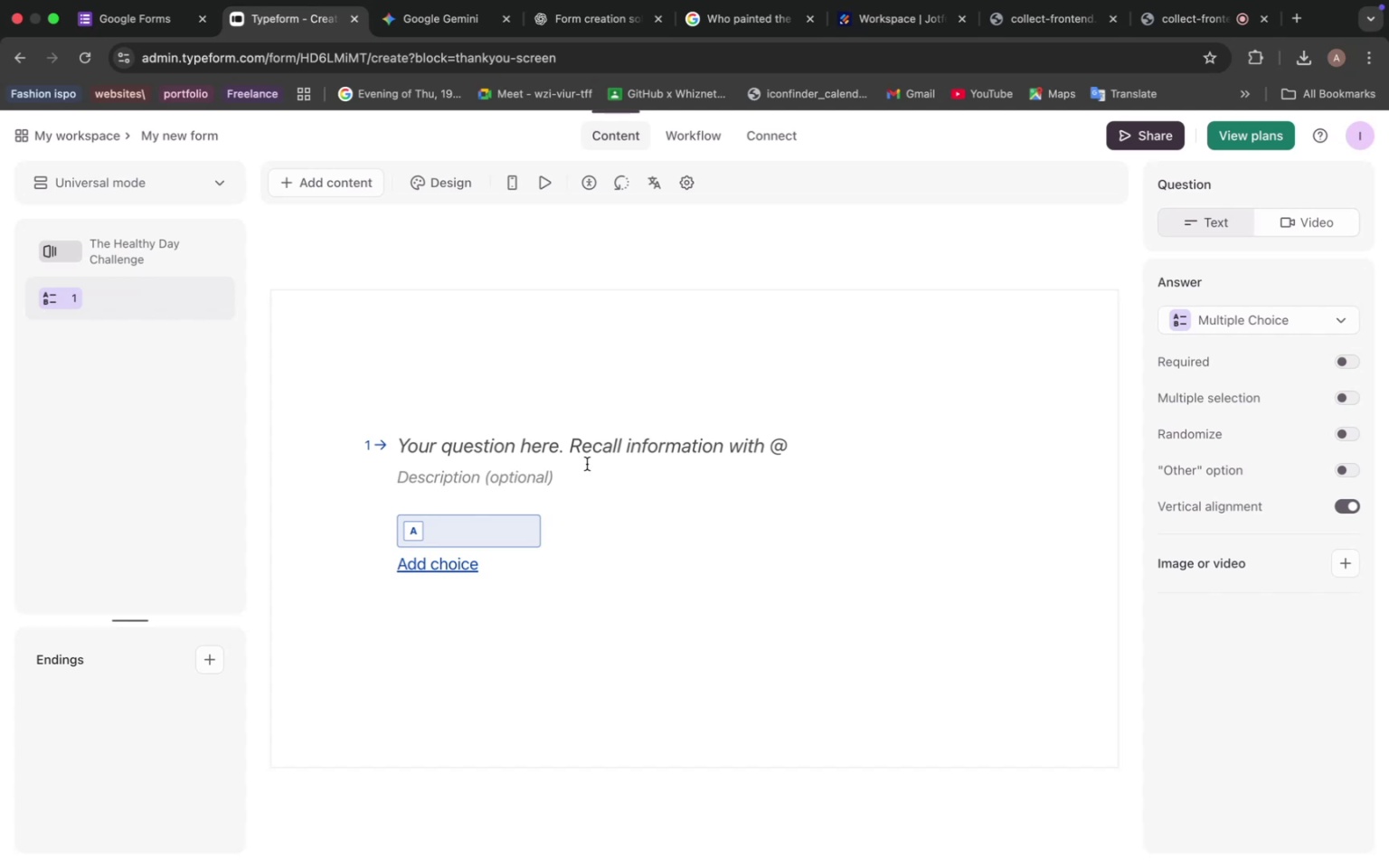 
left_click([628, 450])
 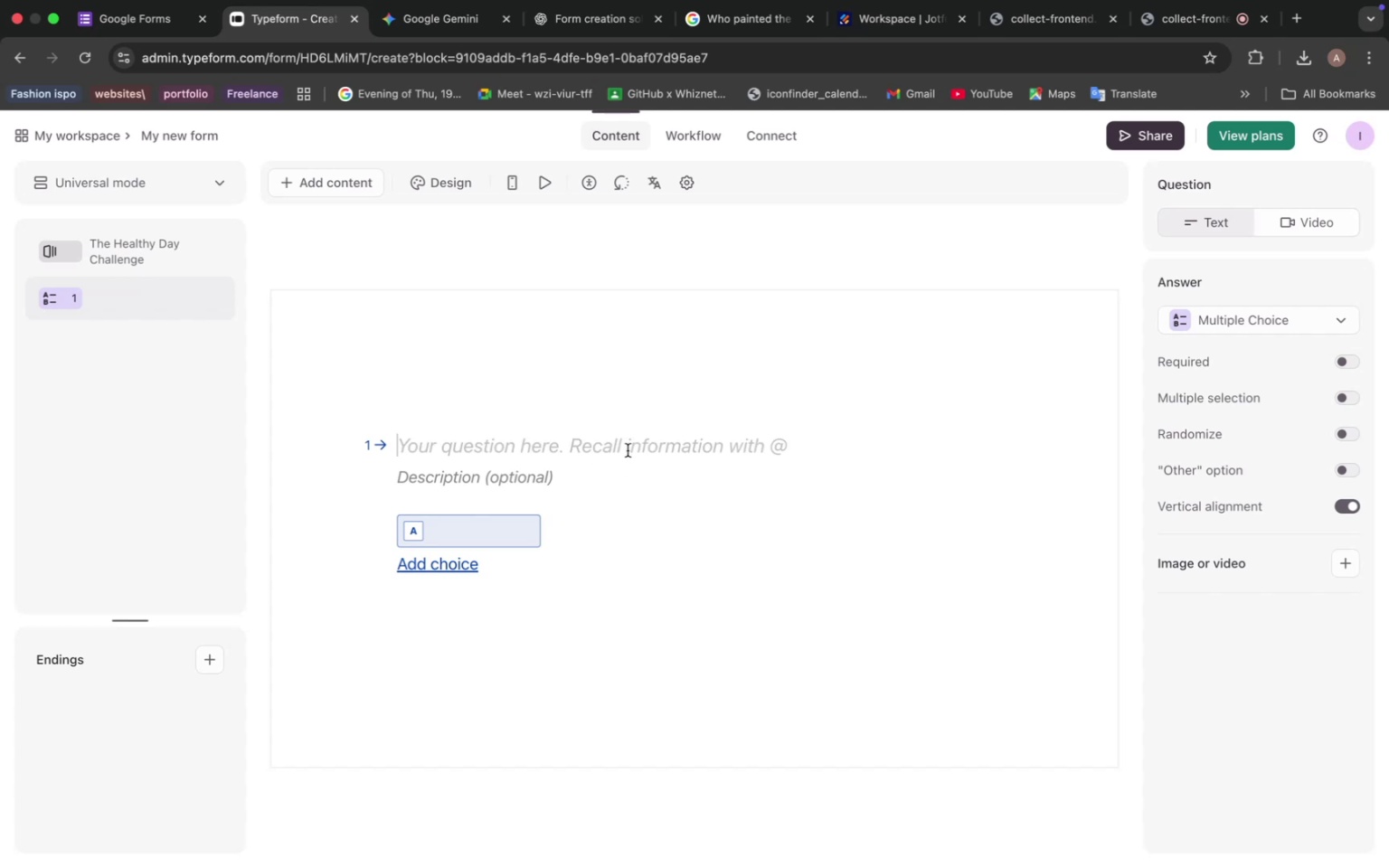 
key(Meta+V)
 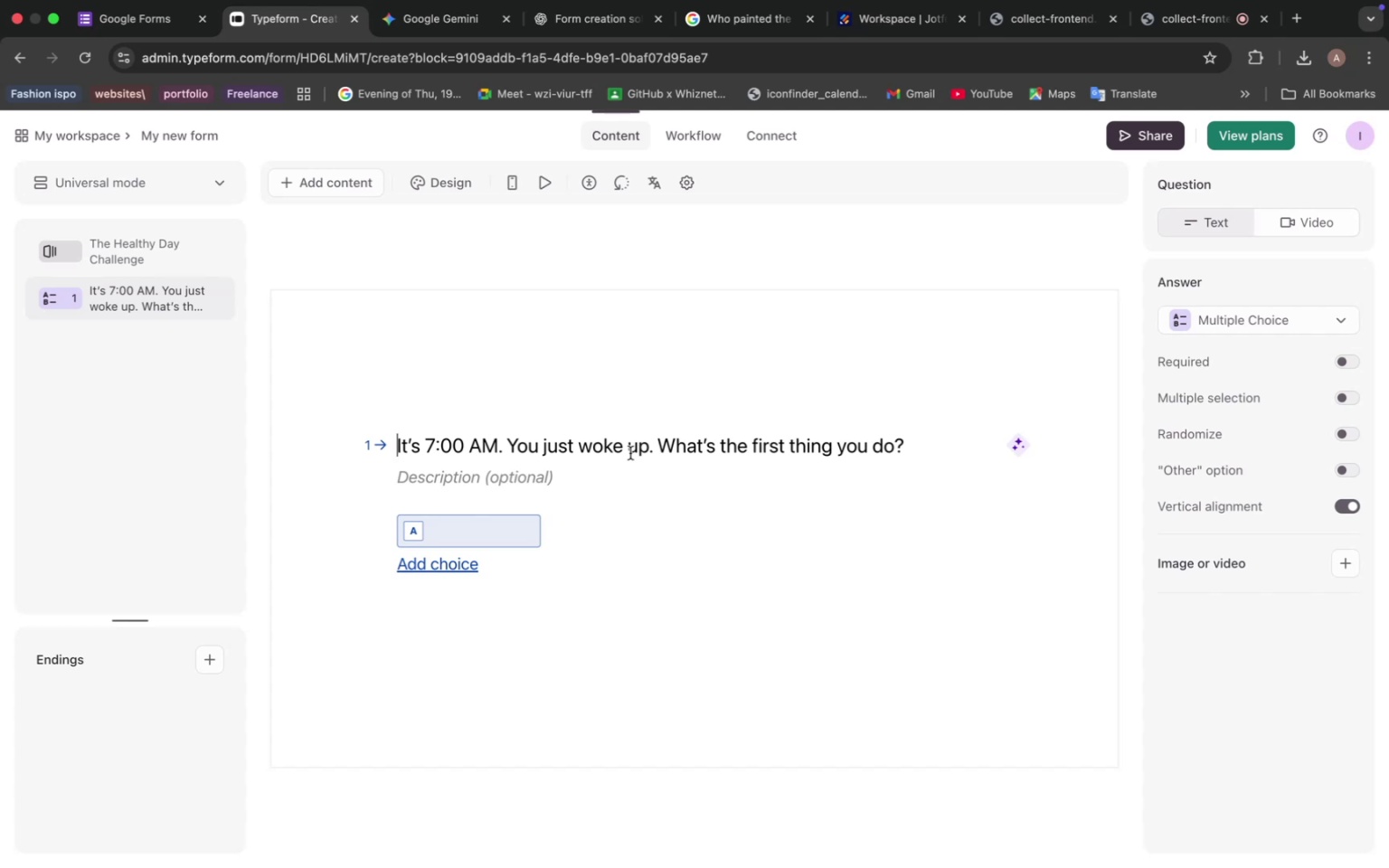 
wait(22.25)
 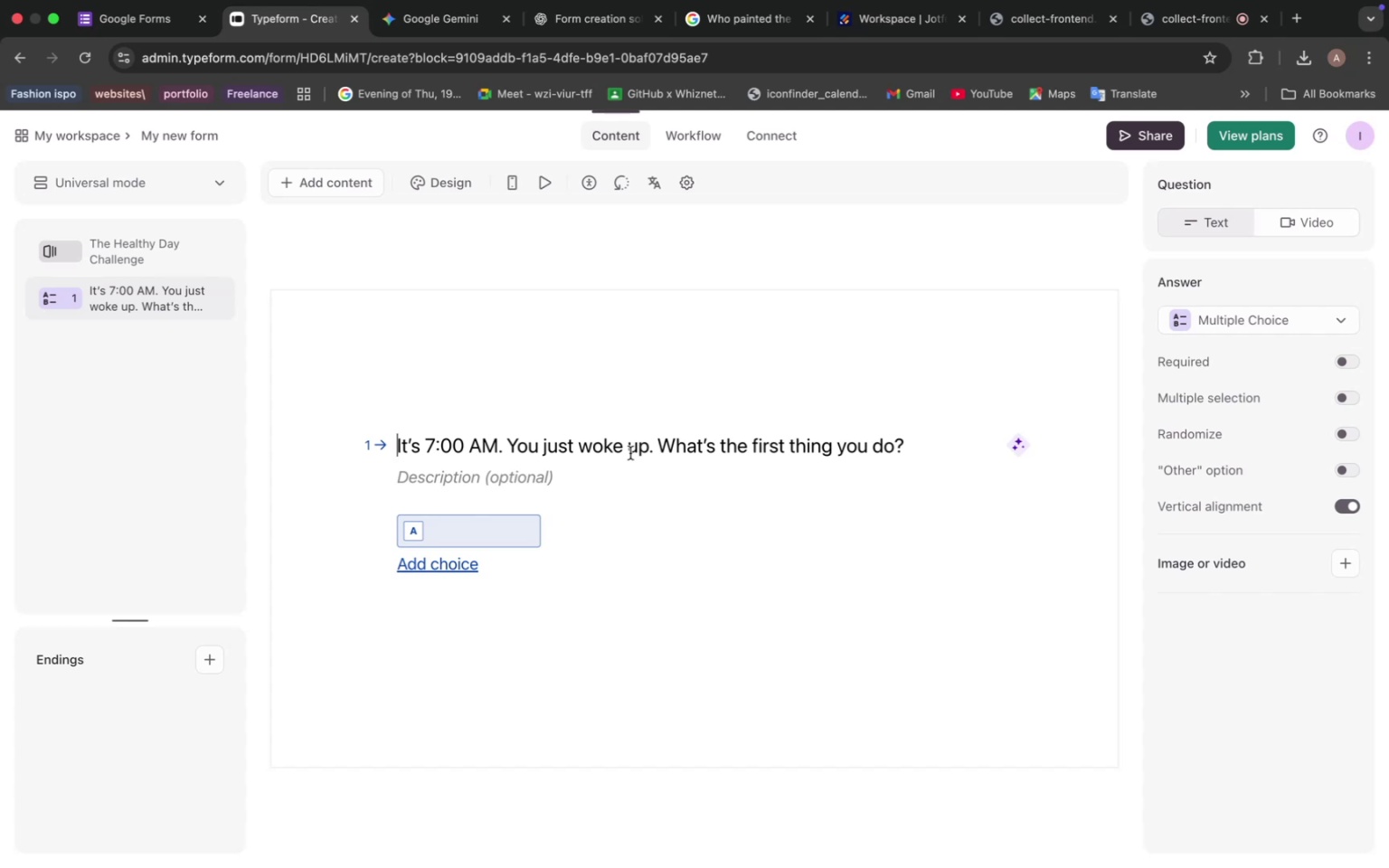 
key(NumpadEnter)
 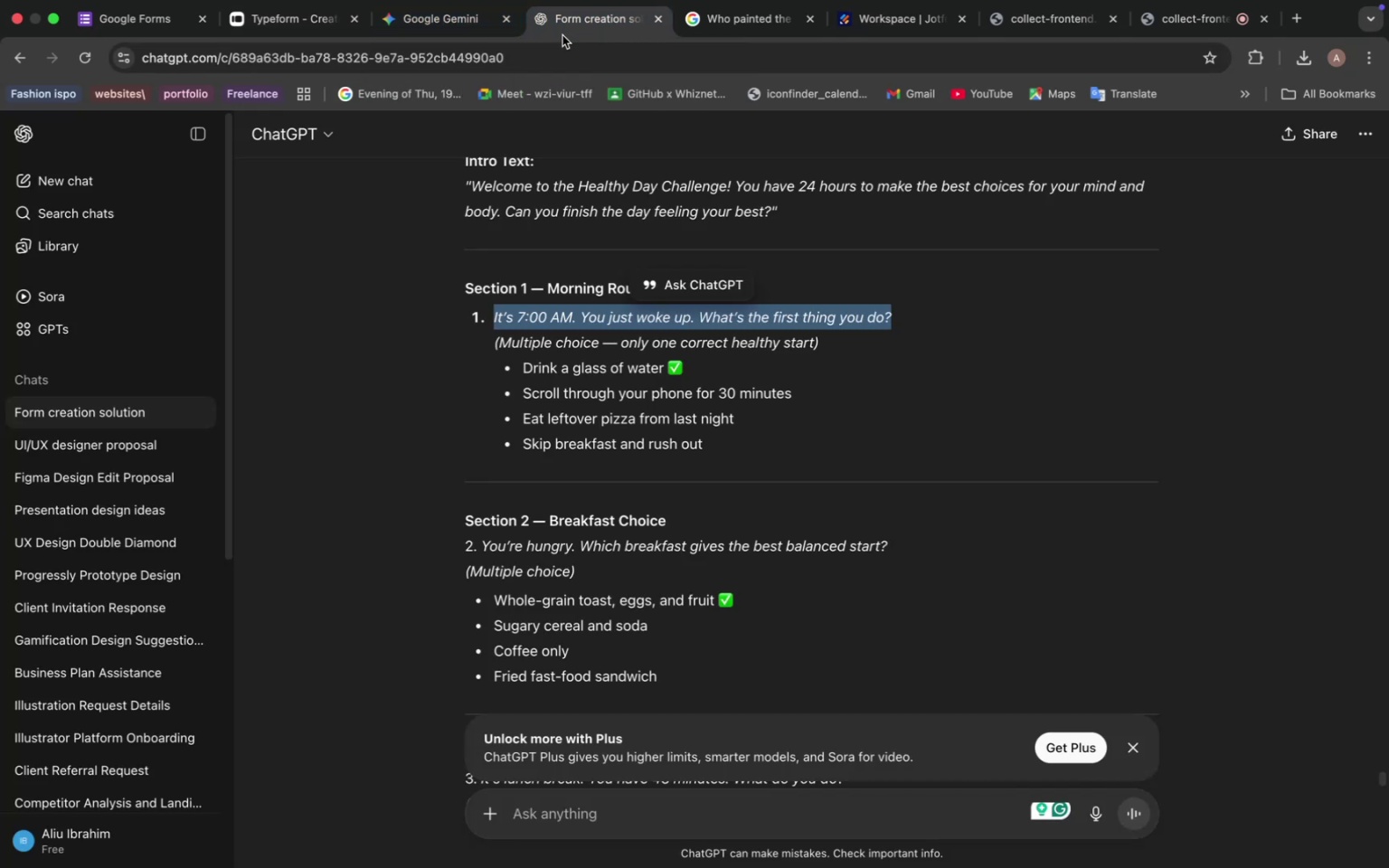 
wait(5.82)
 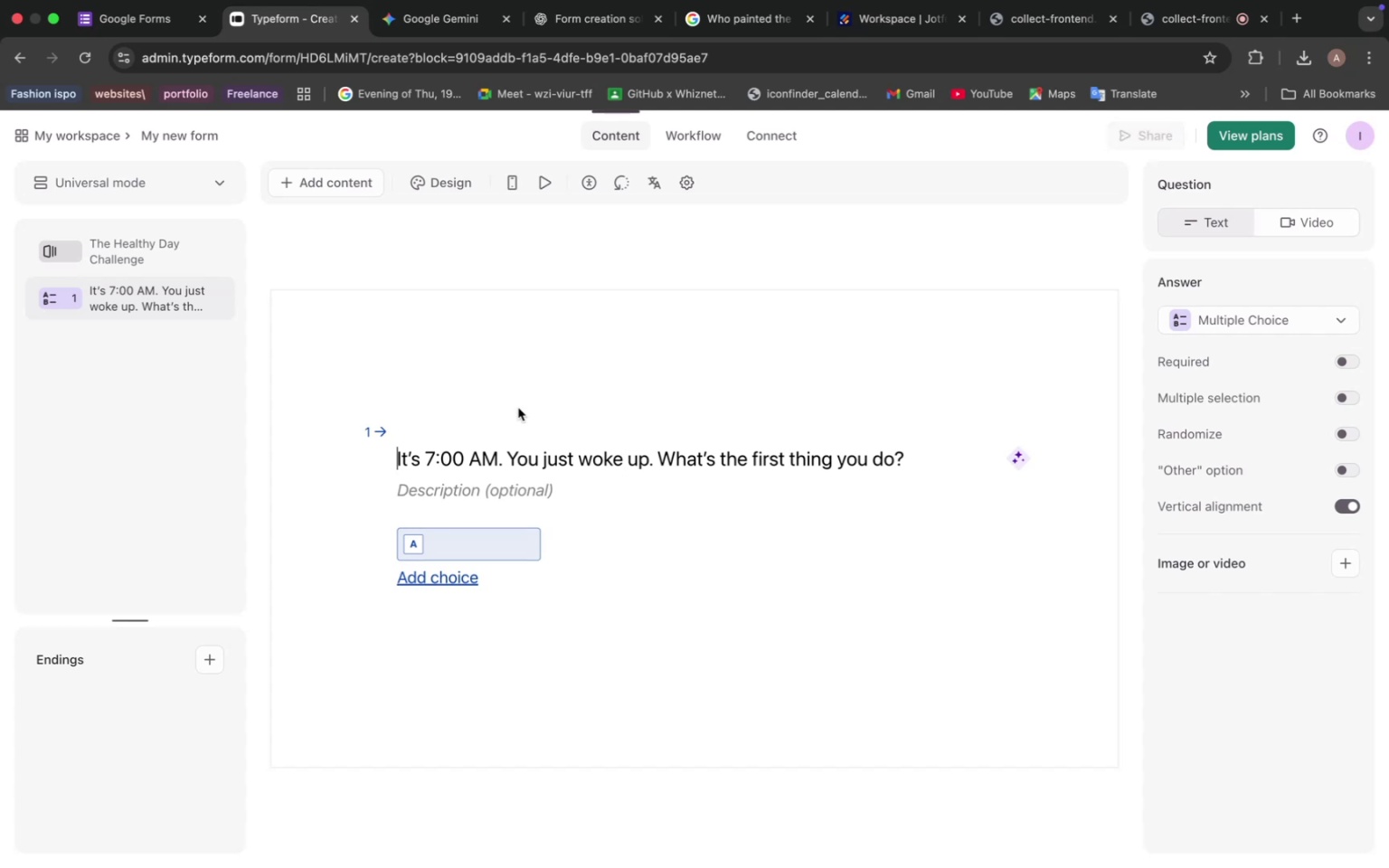 
left_click_drag(start_coordinate=[523, 366], to_coordinate=[663, 365])
 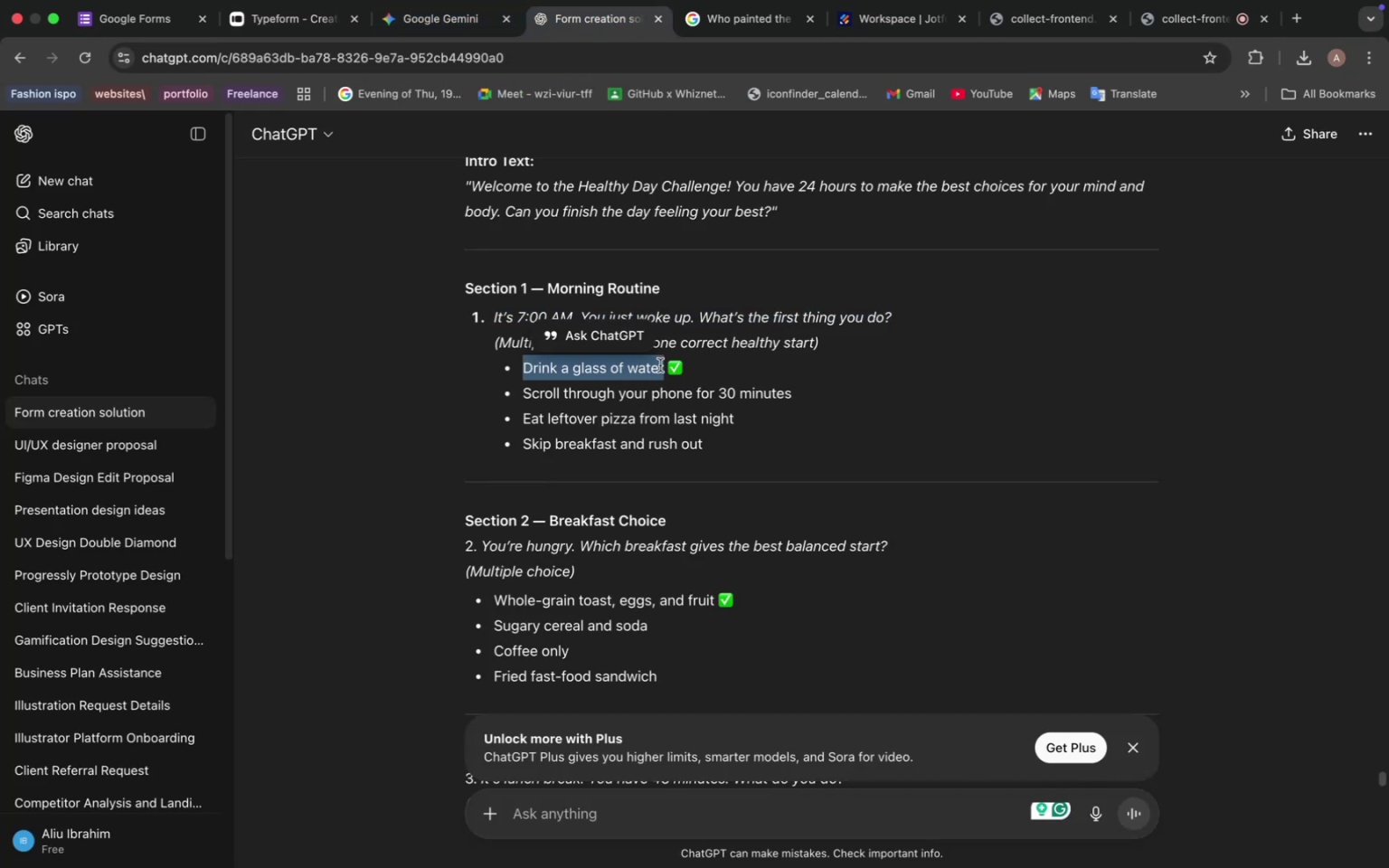 
key(Meta+C)
 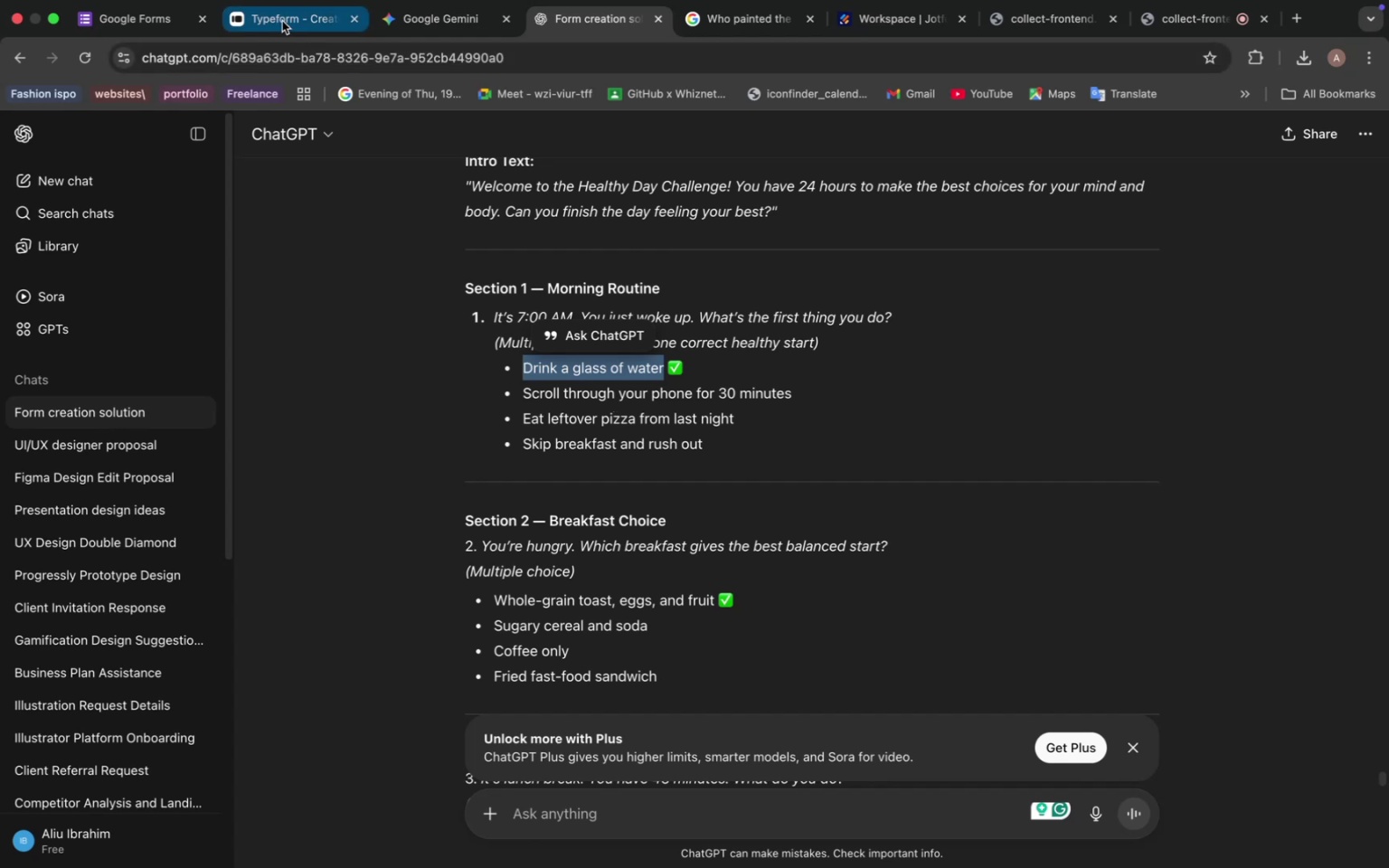 
left_click([282, 19])
 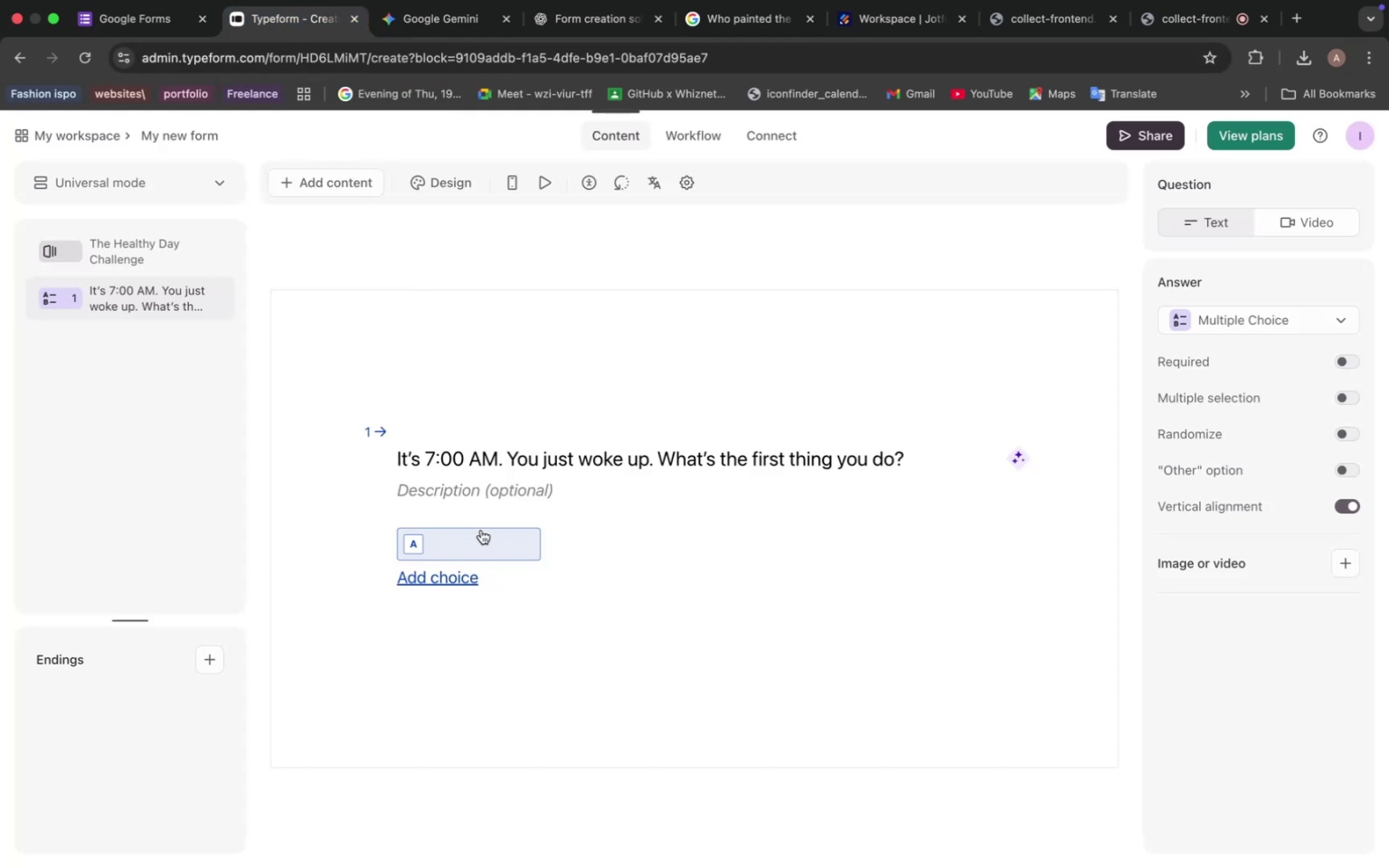 
left_click([454, 544])
 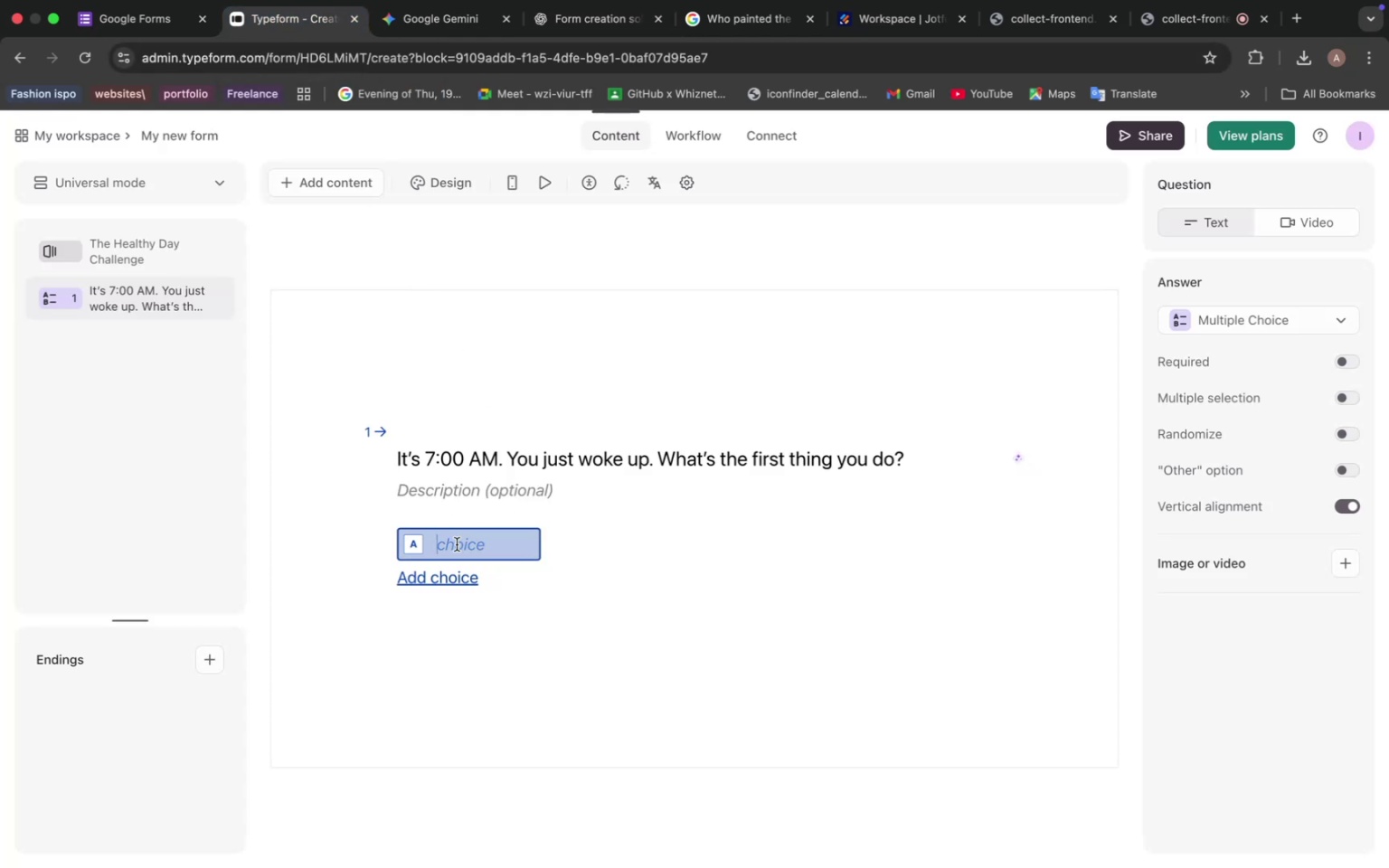 
key(Meta+V)
 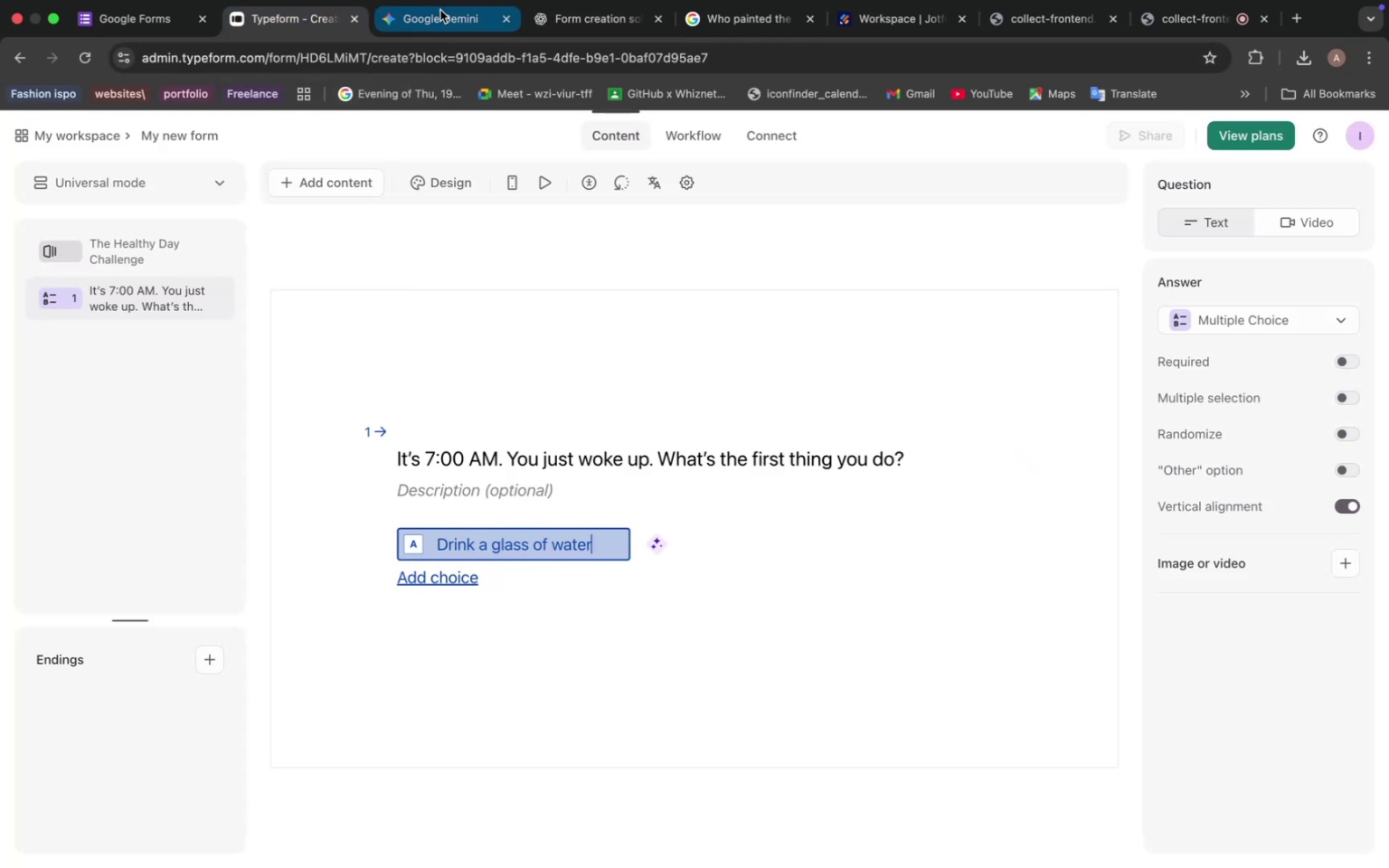 
left_click([579, 21])
 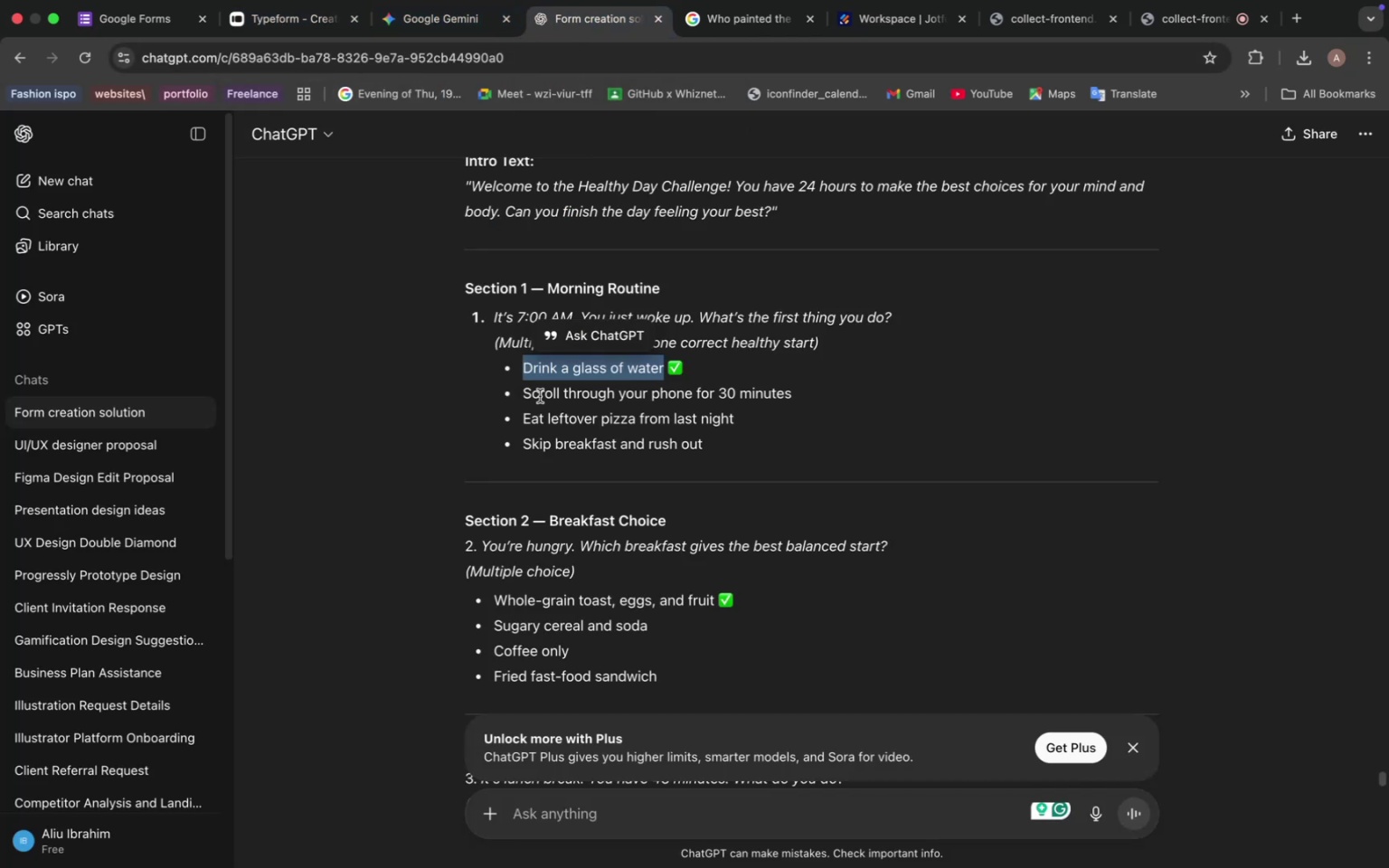 
left_click_drag(start_coordinate=[524, 392], to_coordinate=[803, 398])
 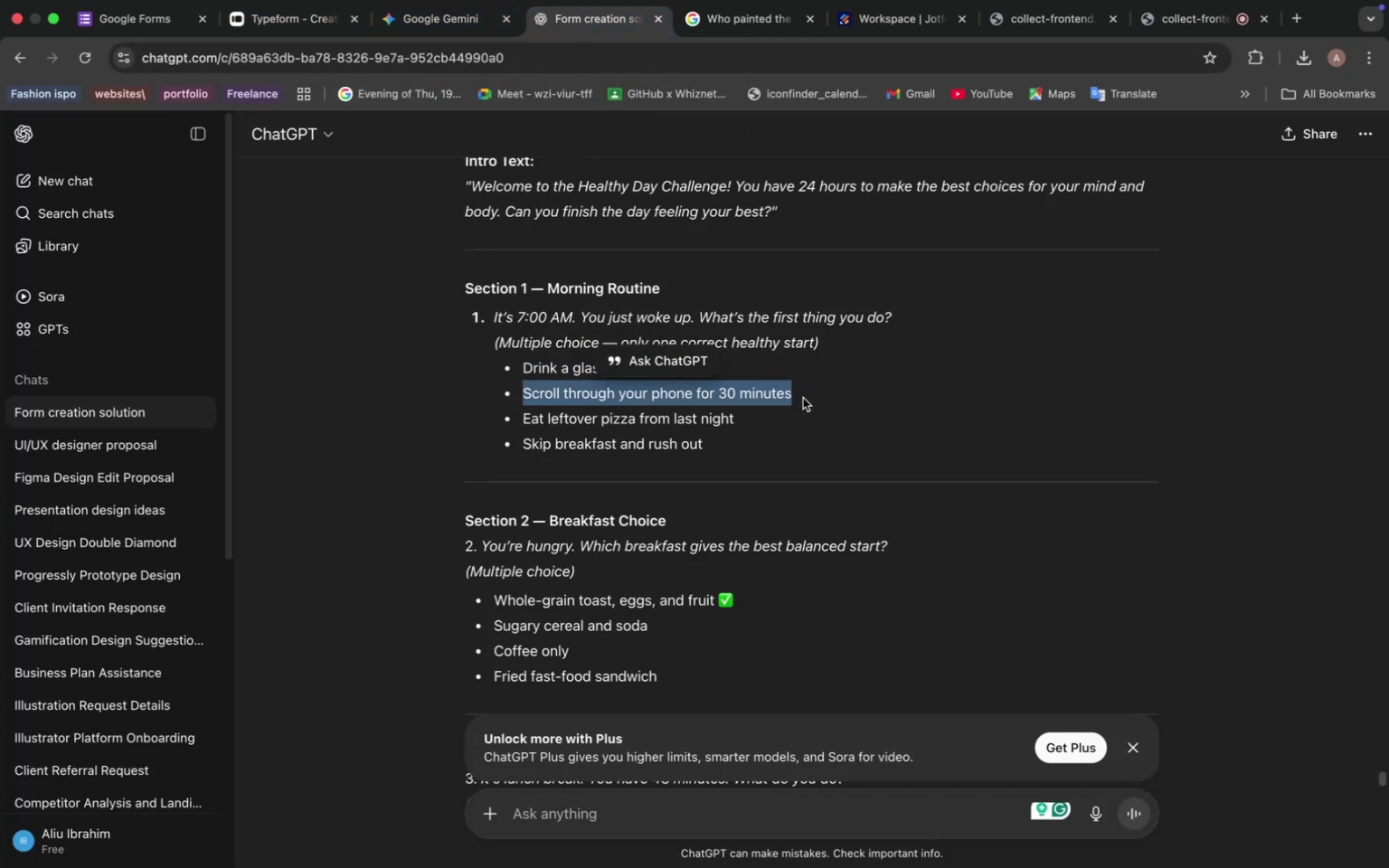 
key(Meta+C)
 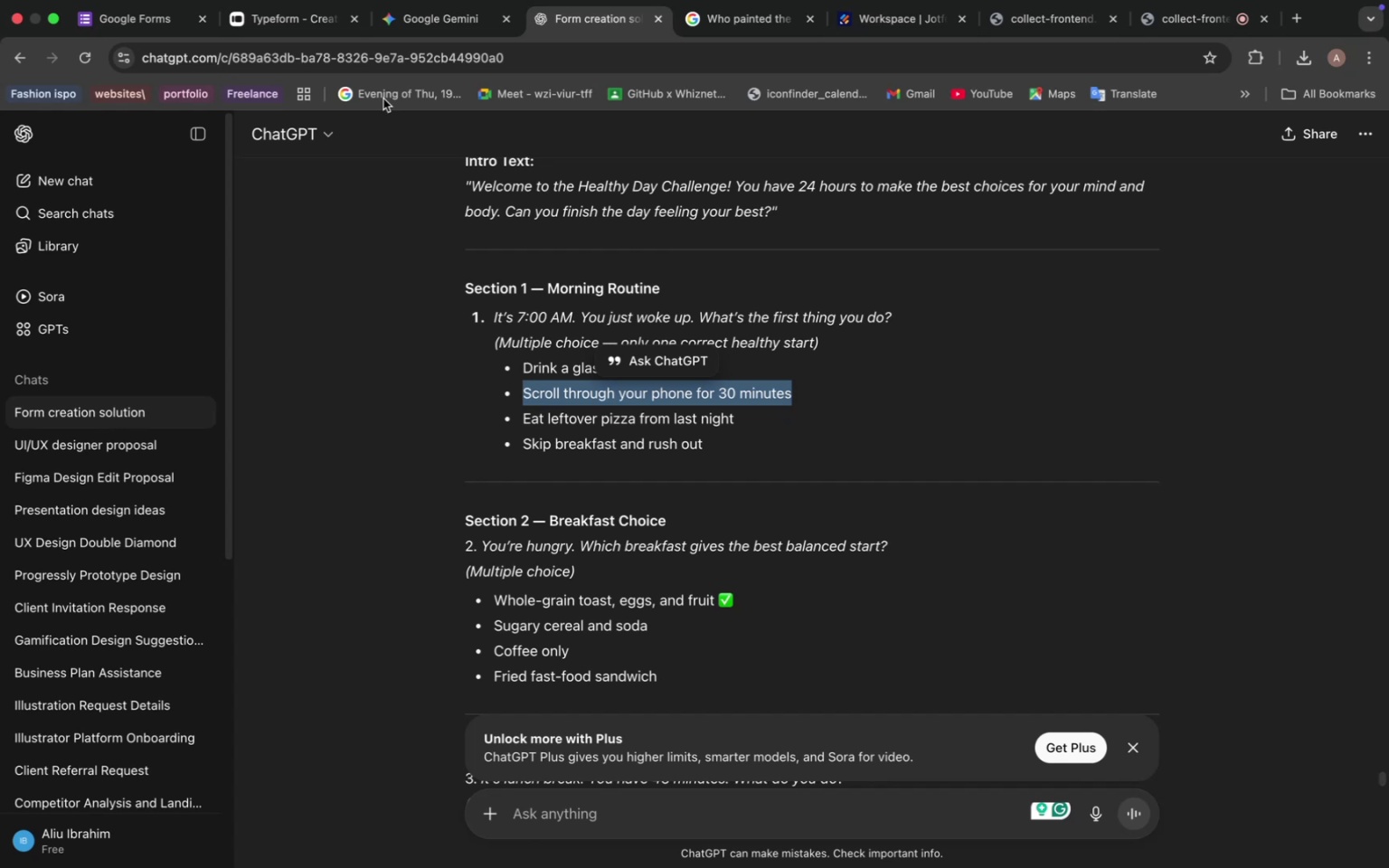 
left_click([292, 22])
 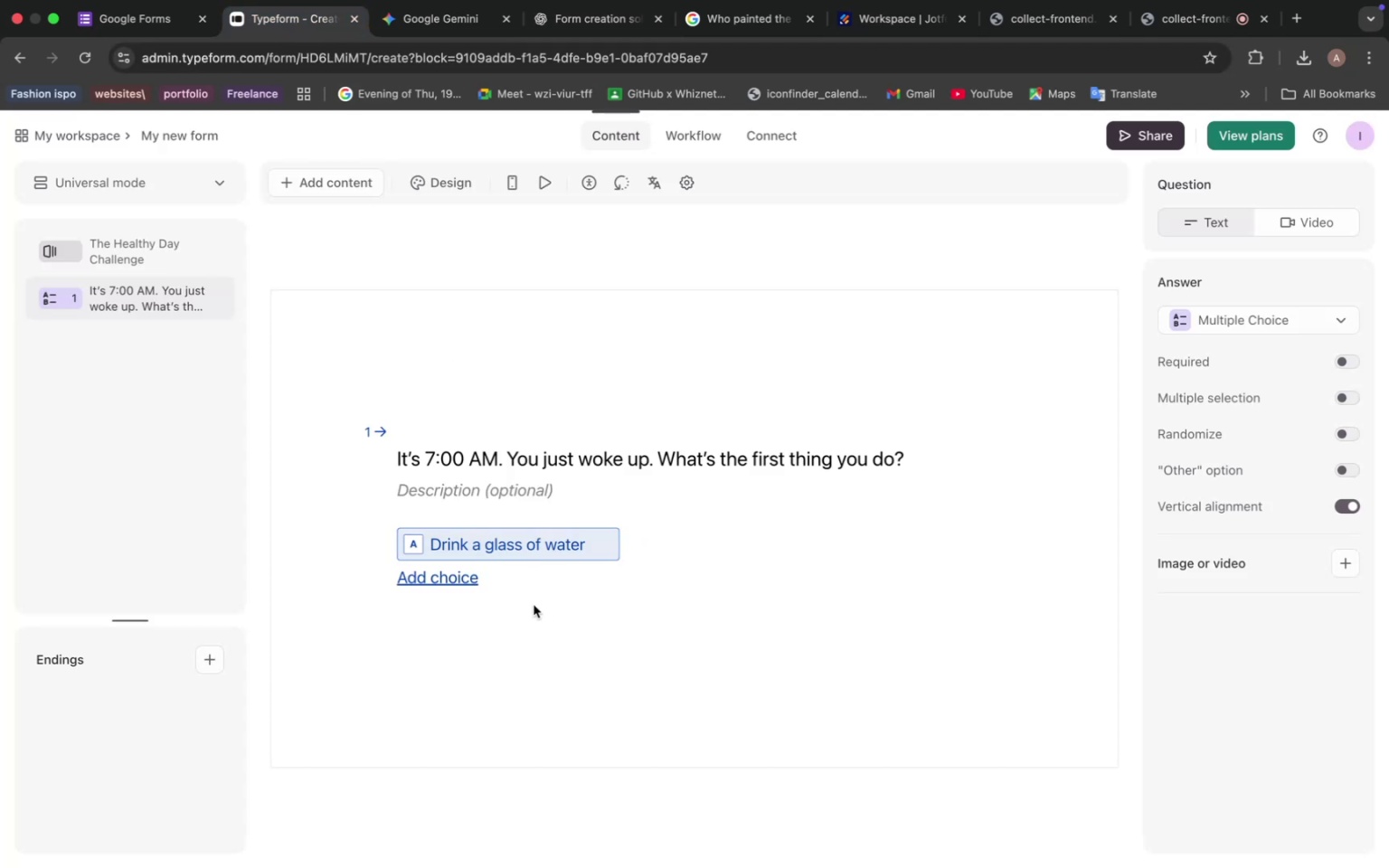 
left_click([474, 588])
 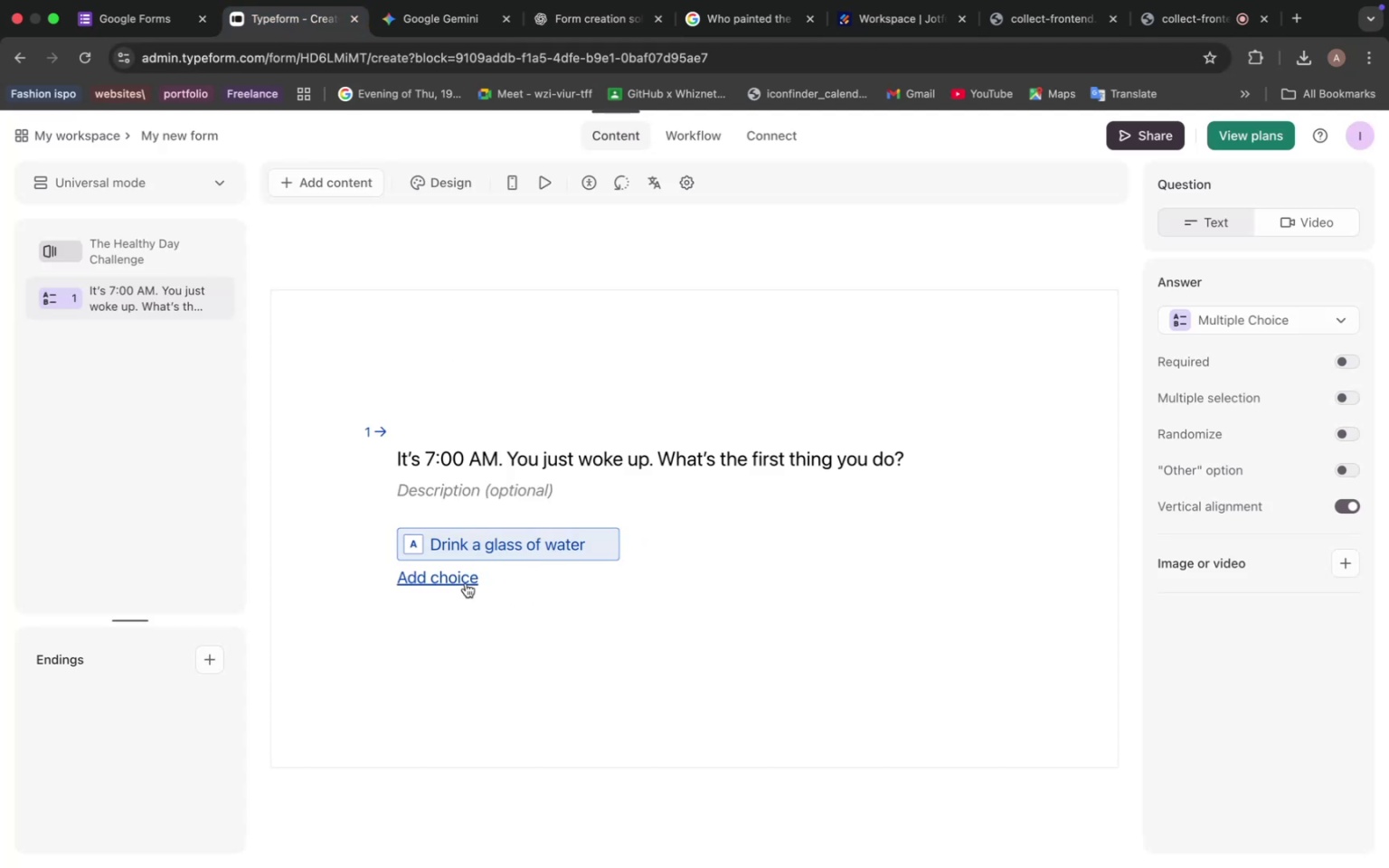 
double_click([465, 582])
 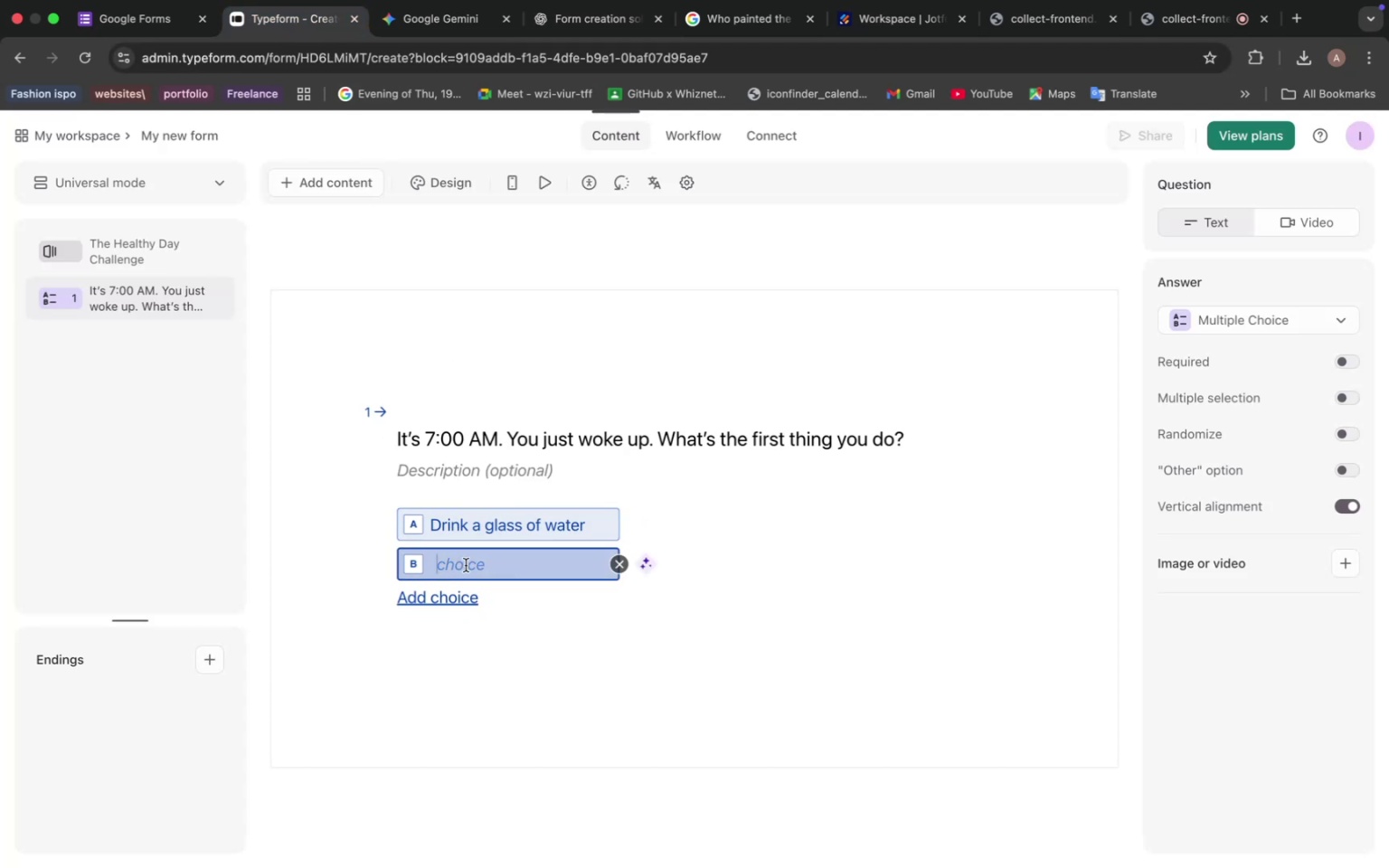 
key(Meta+V)
 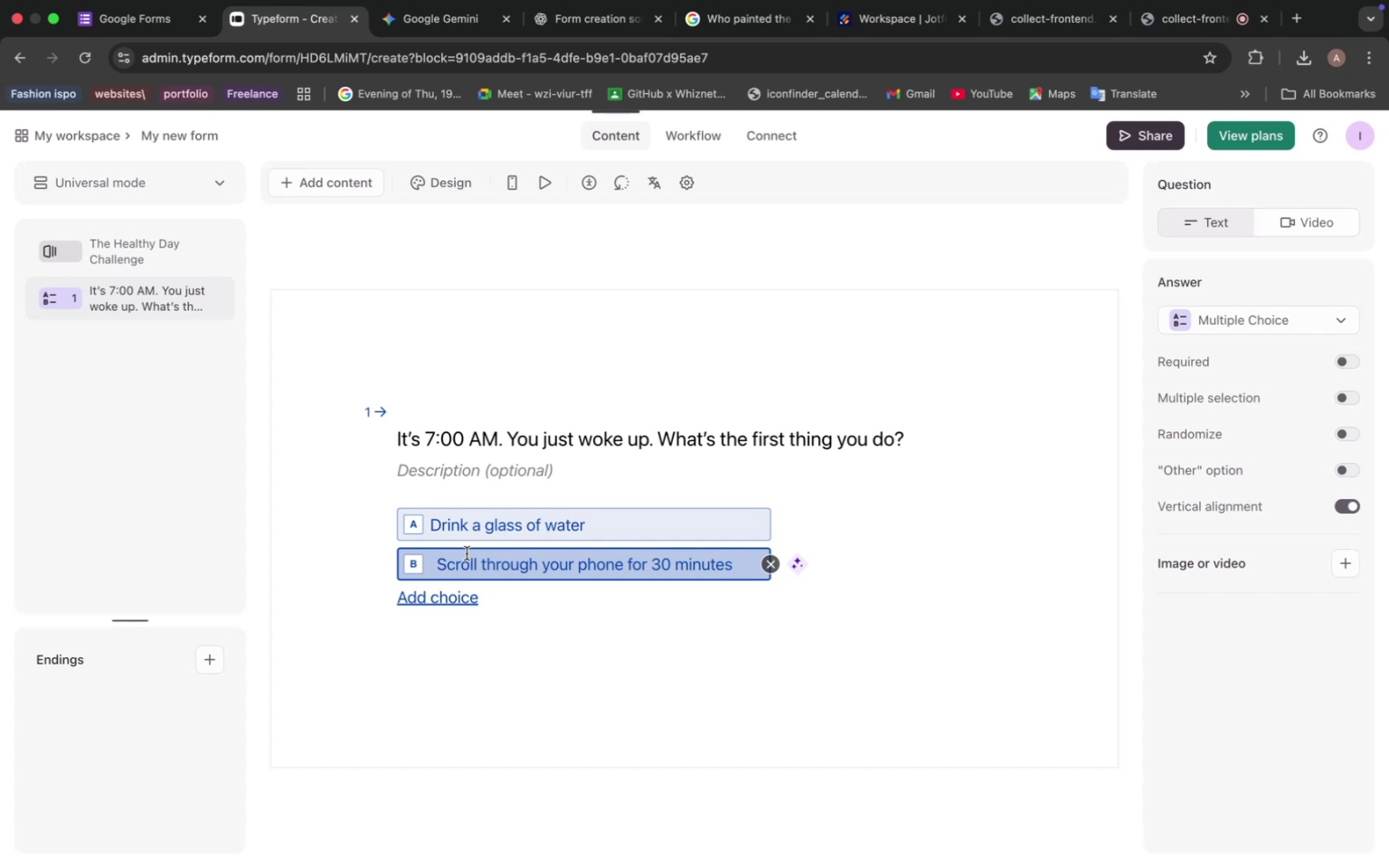 
wait(8.93)
 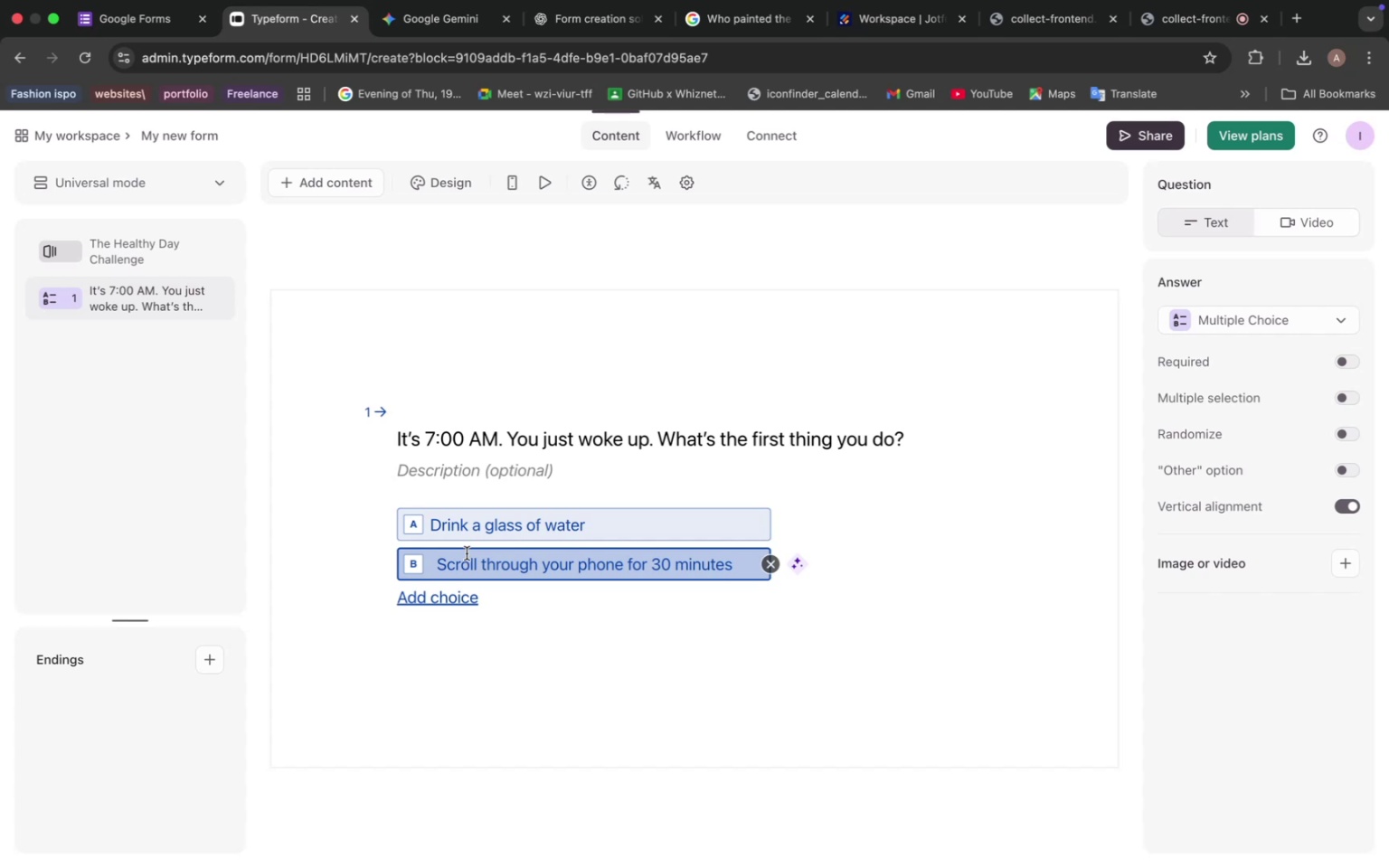 
left_click([448, 24])
 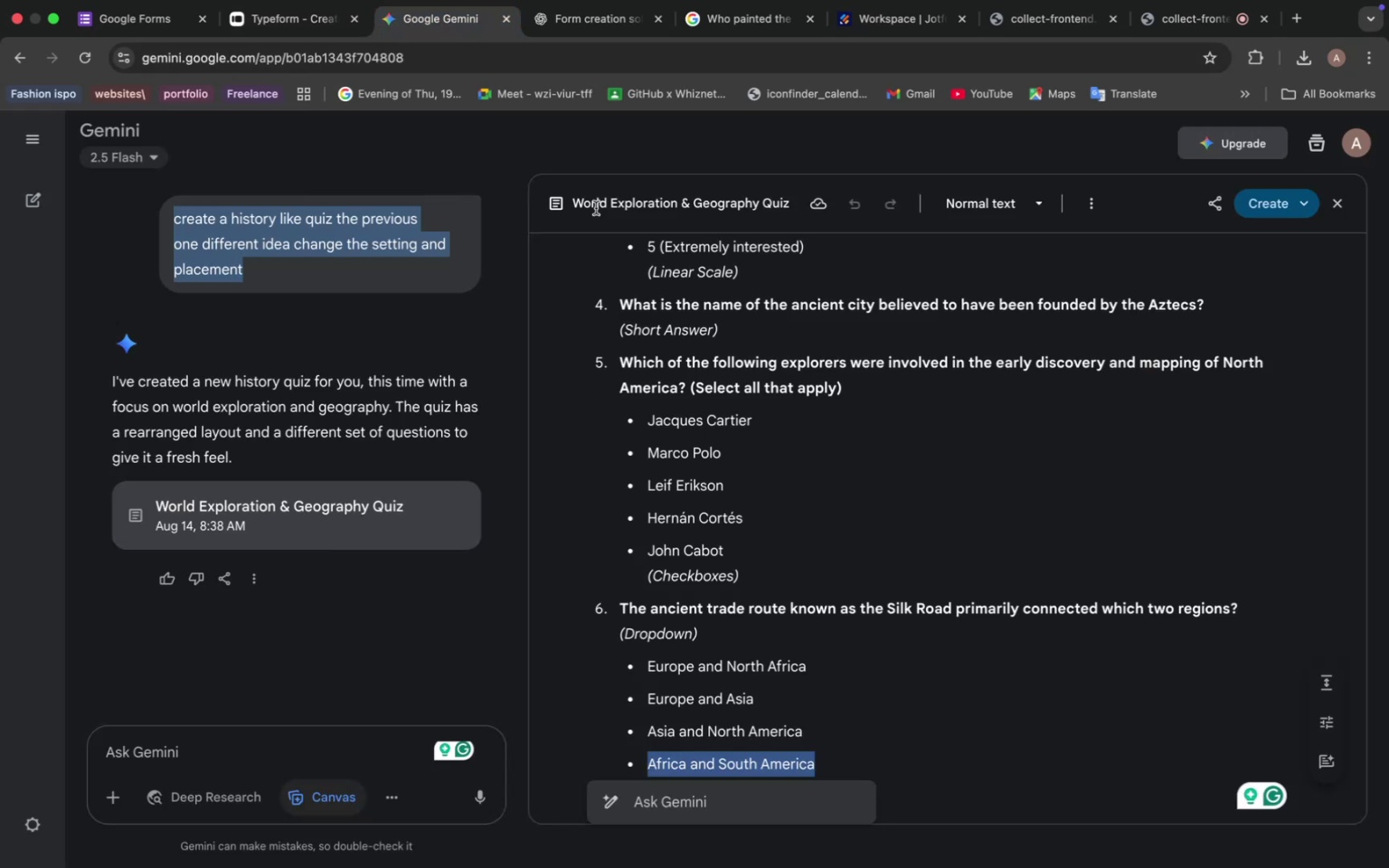 
left_click([598, 18])
 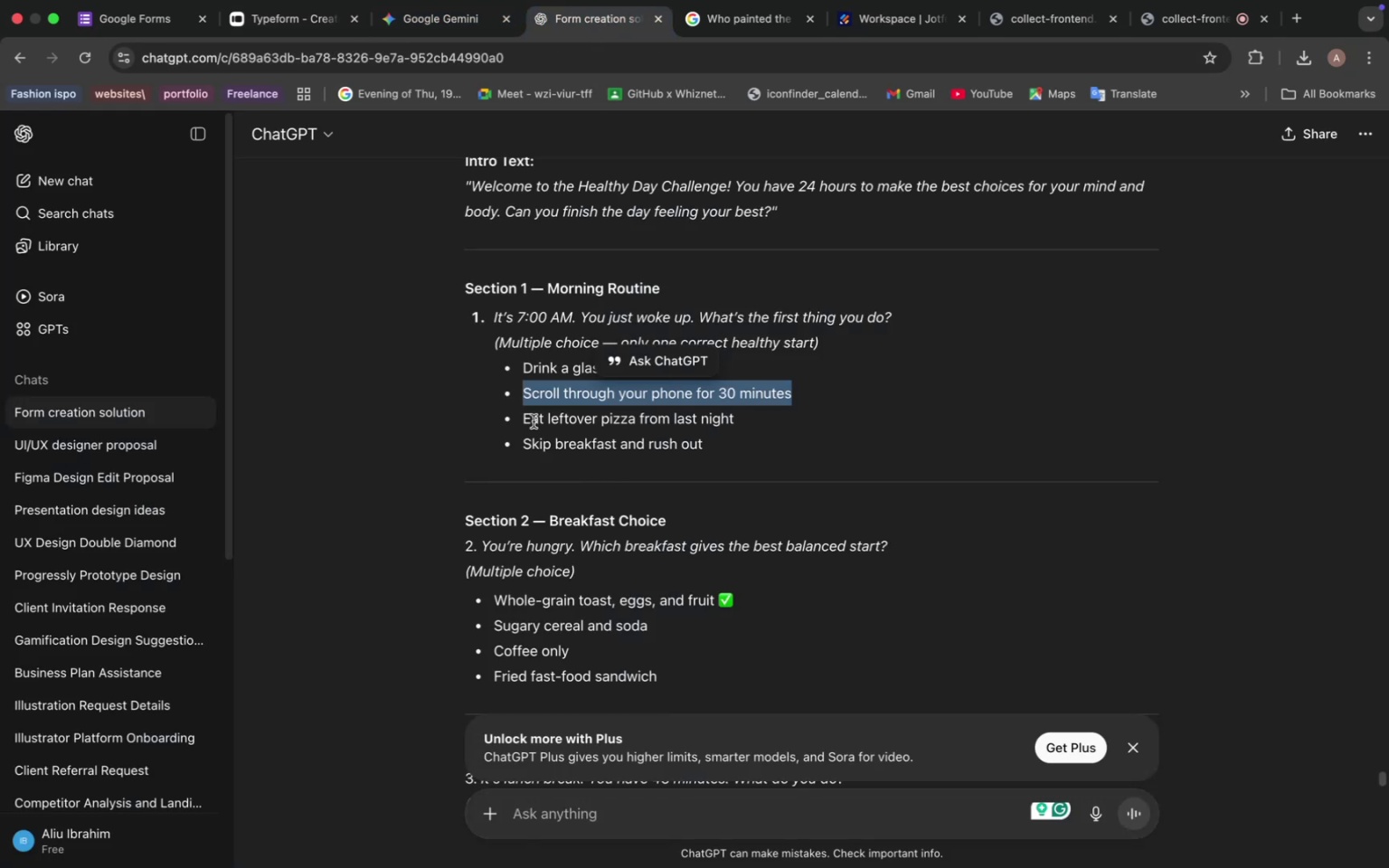 
left_click_drag(start_coordinate=[524, 419], to_coordinate=[737, 419])
 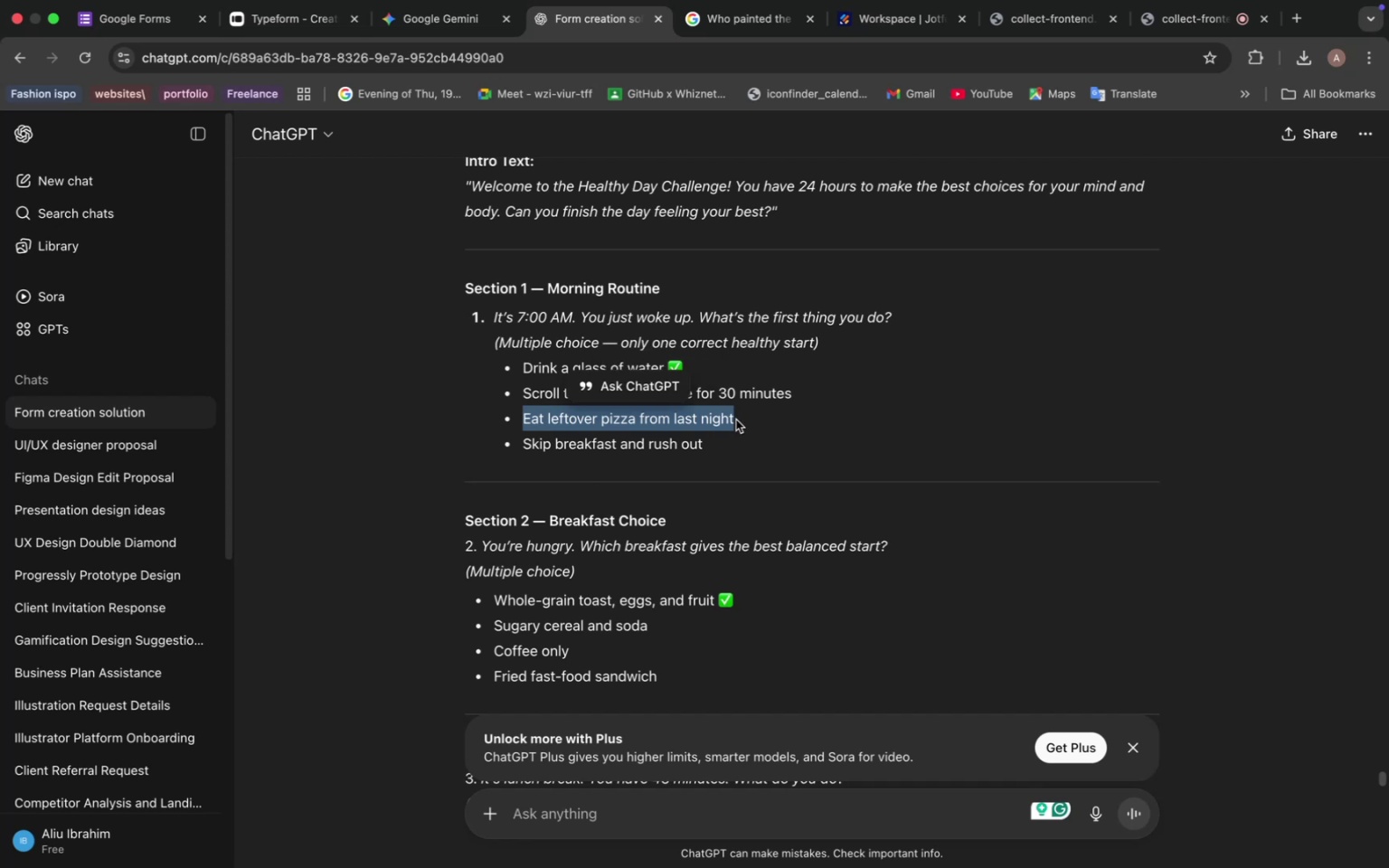 
key(Meta+C)
 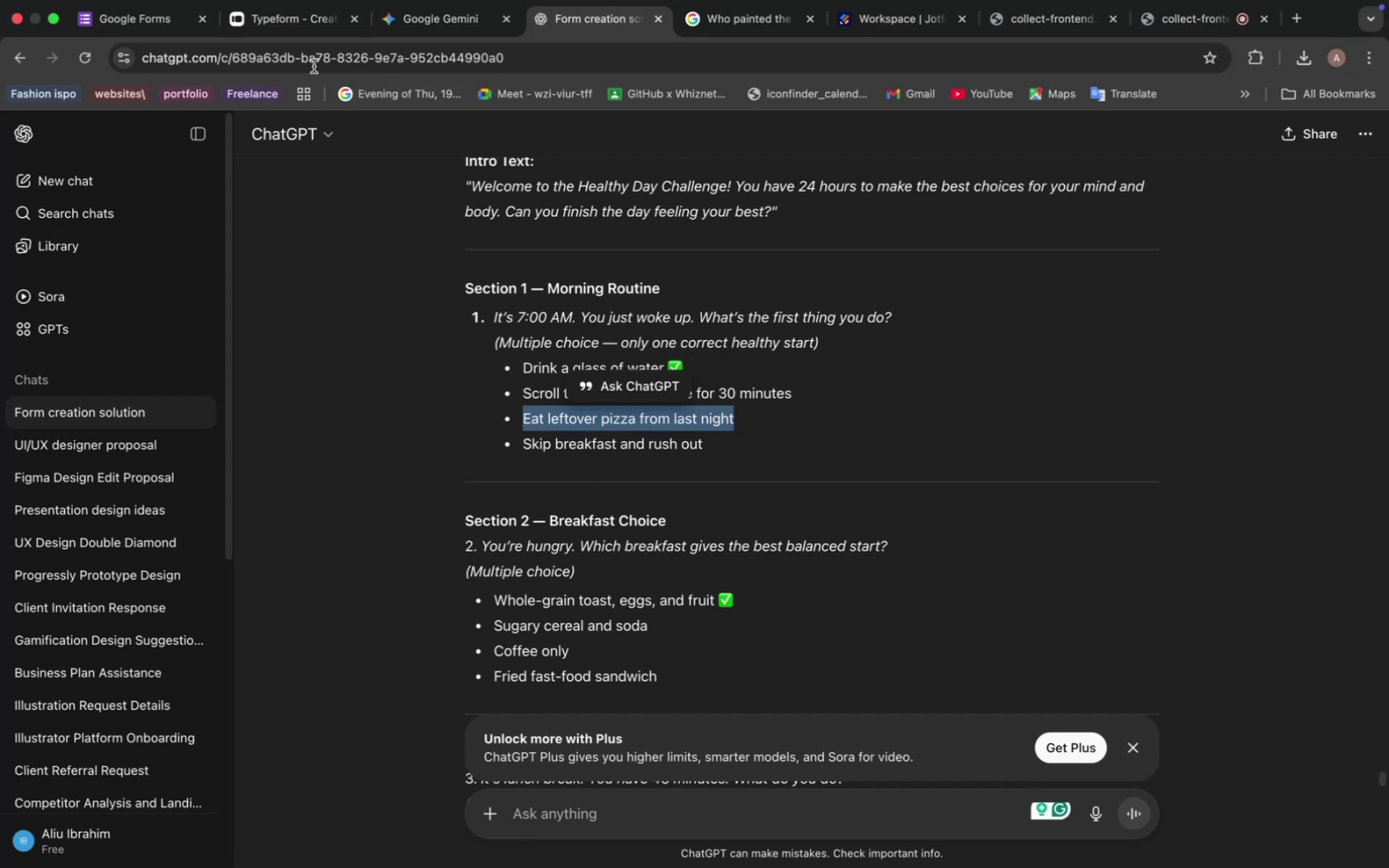 
left_click([296, 24])
 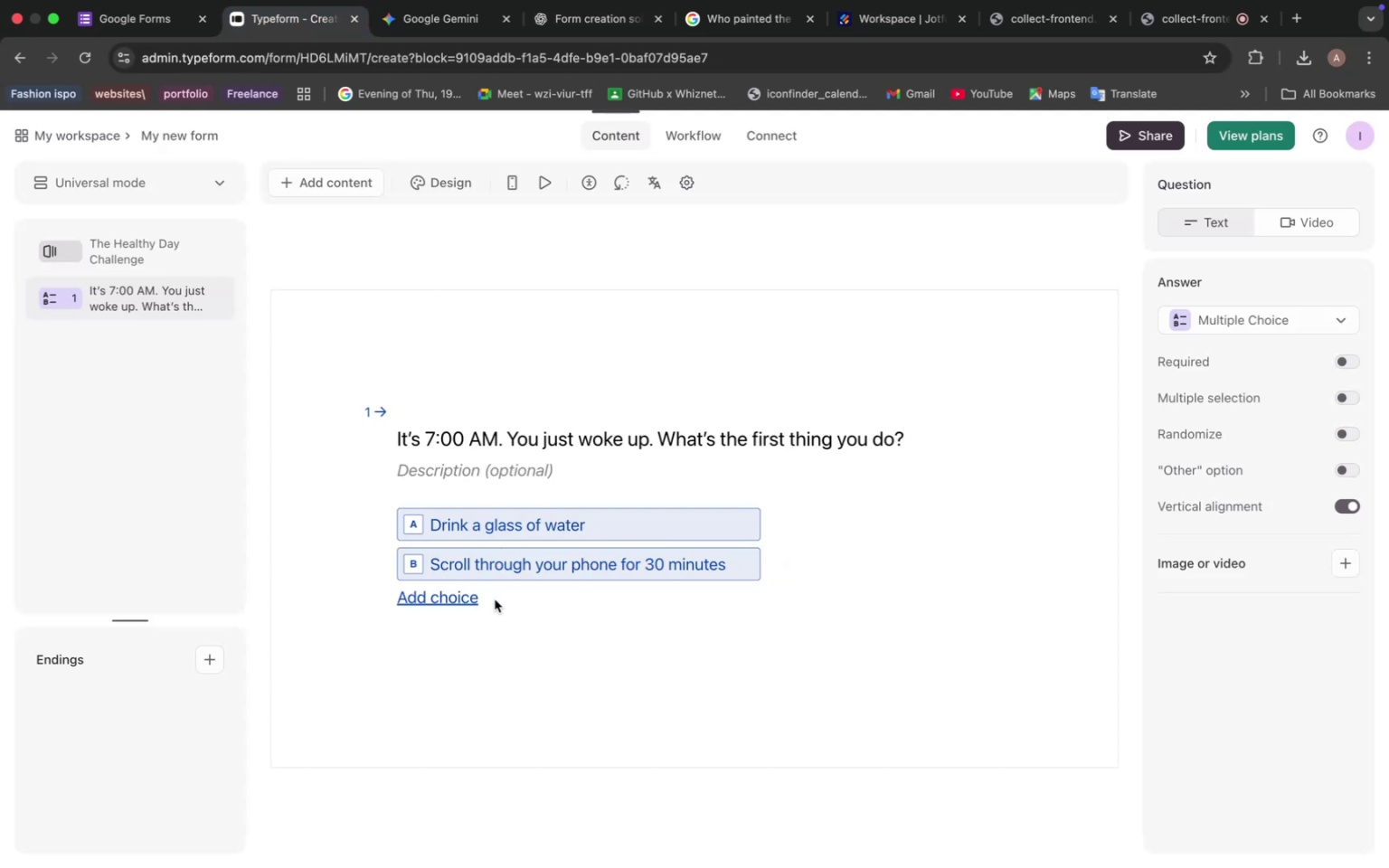 
left_click([458, 601])
 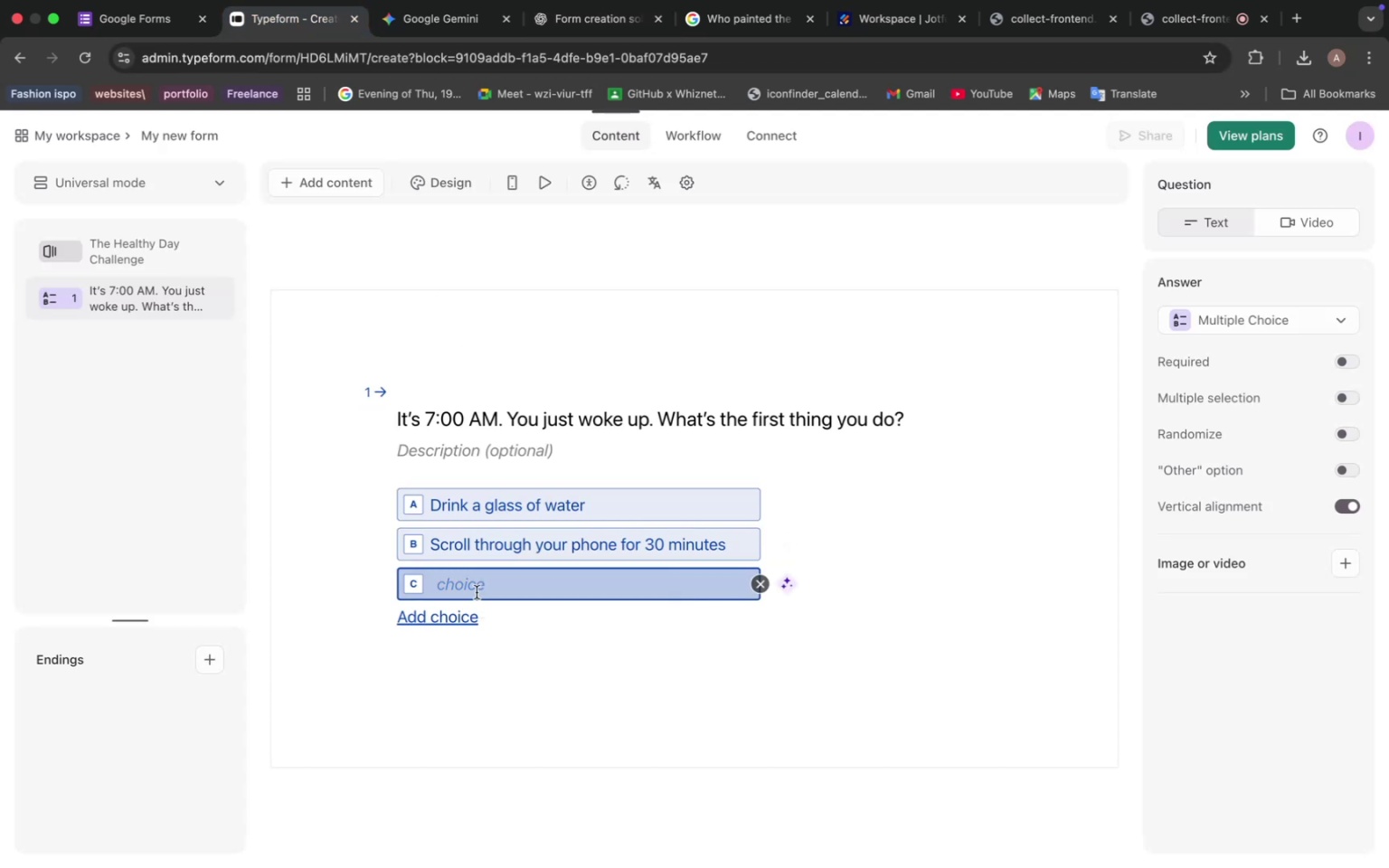 
key(Meta+V)
 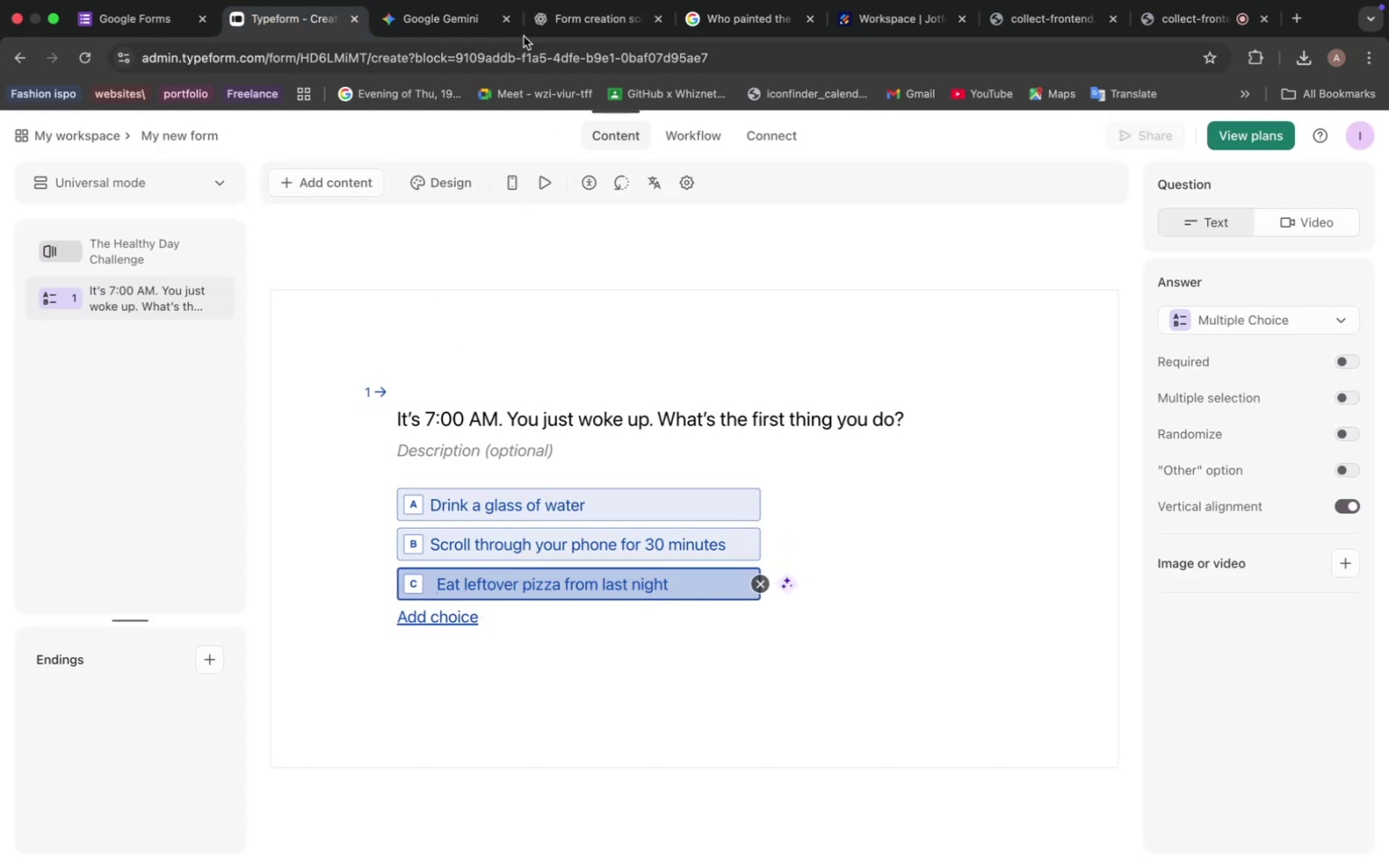 
mouse_move([570, 38])
 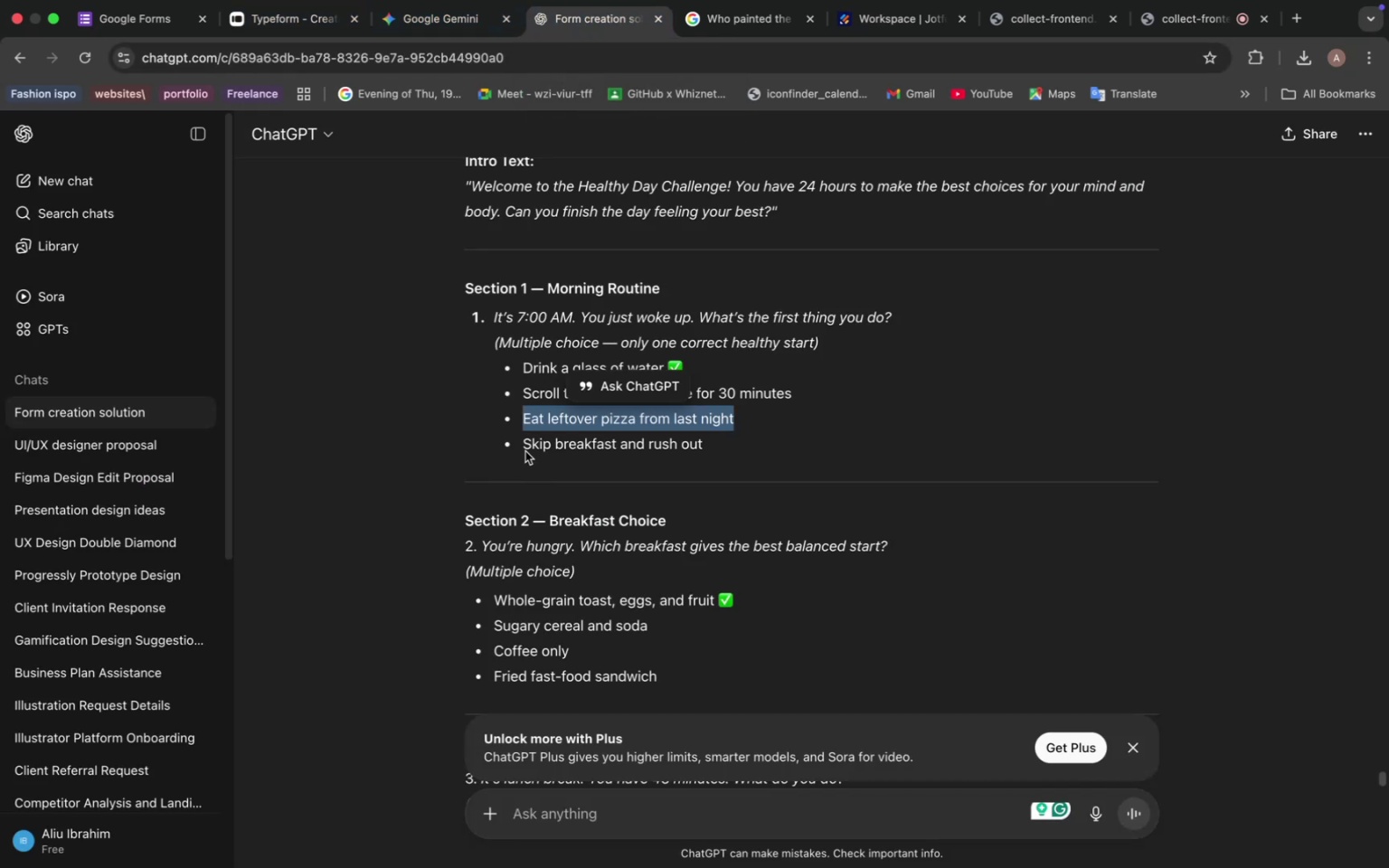 
left_click_drag(start_coordinate=[522, 439], to_coordinate=[707, 439])
 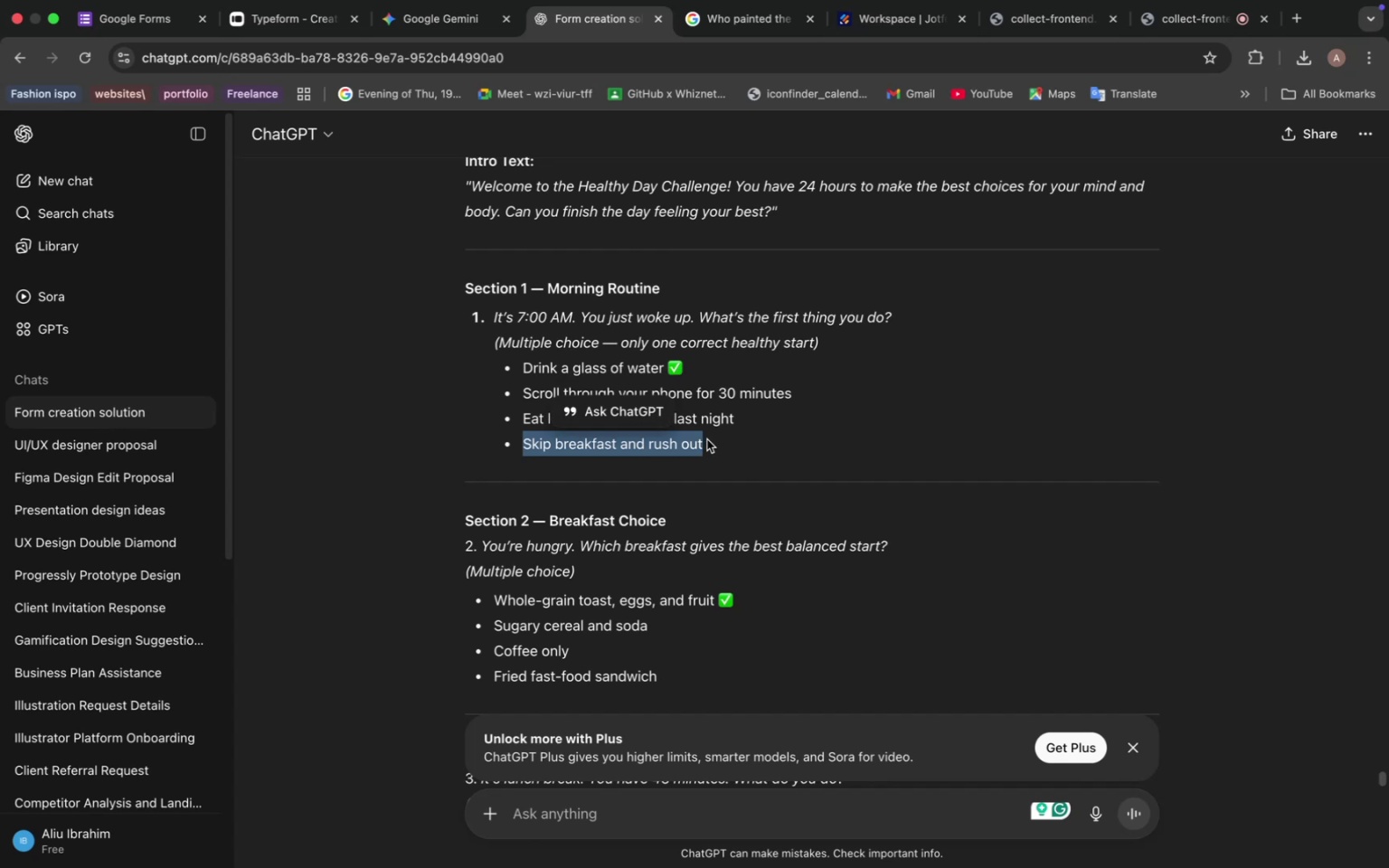 
key(Meta+C)
 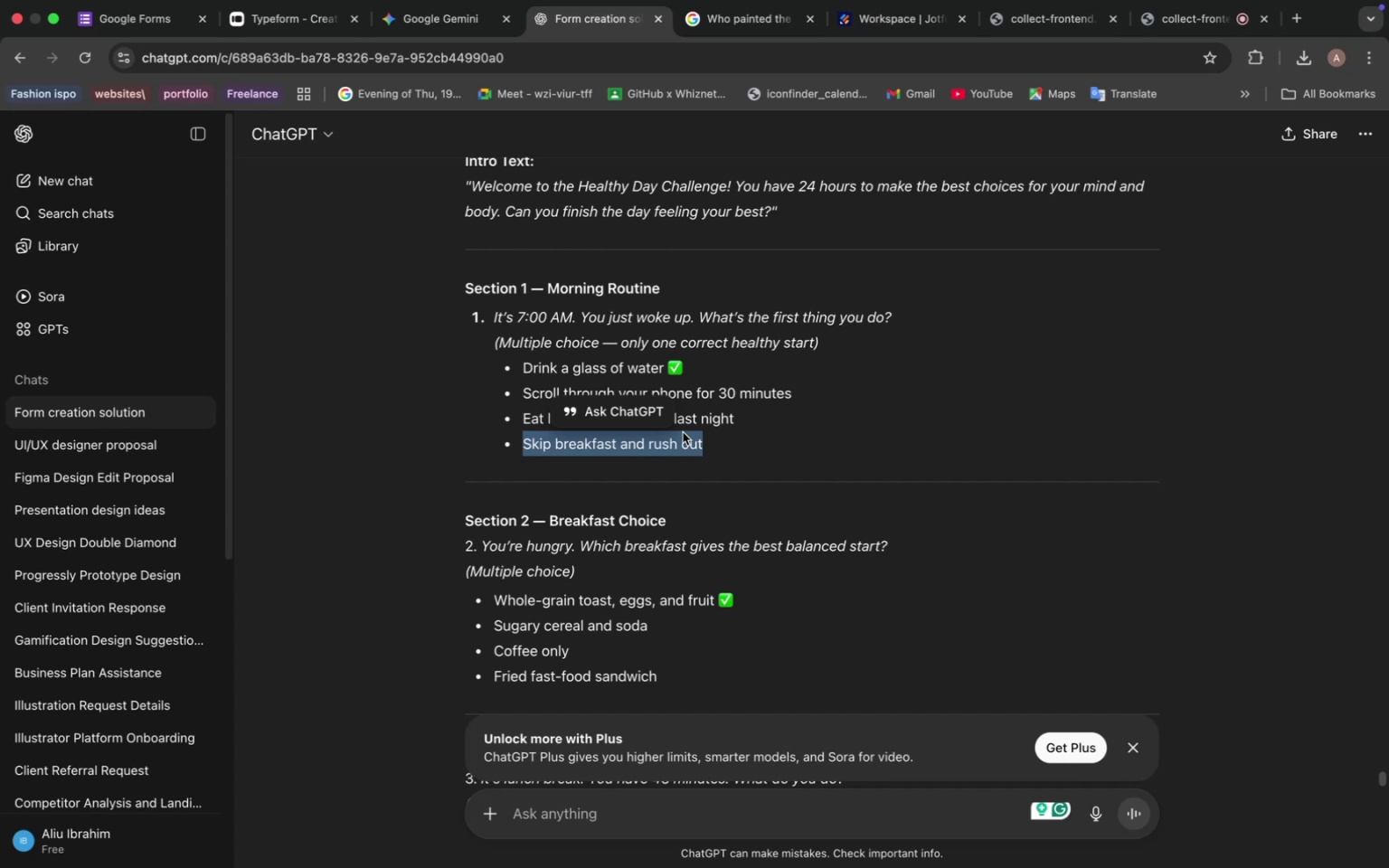 
wait(32.69)
 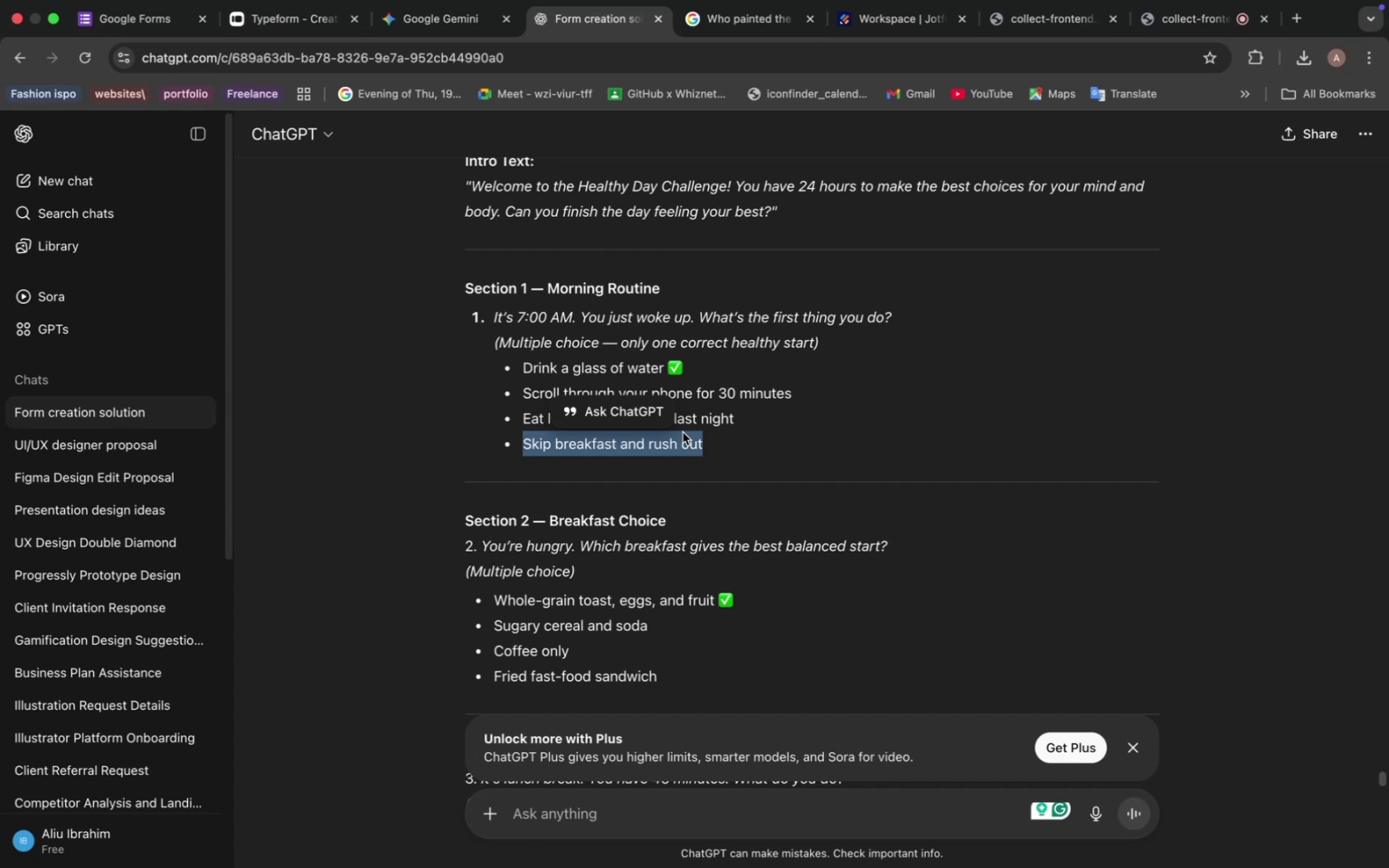 
key(Meta+C)
 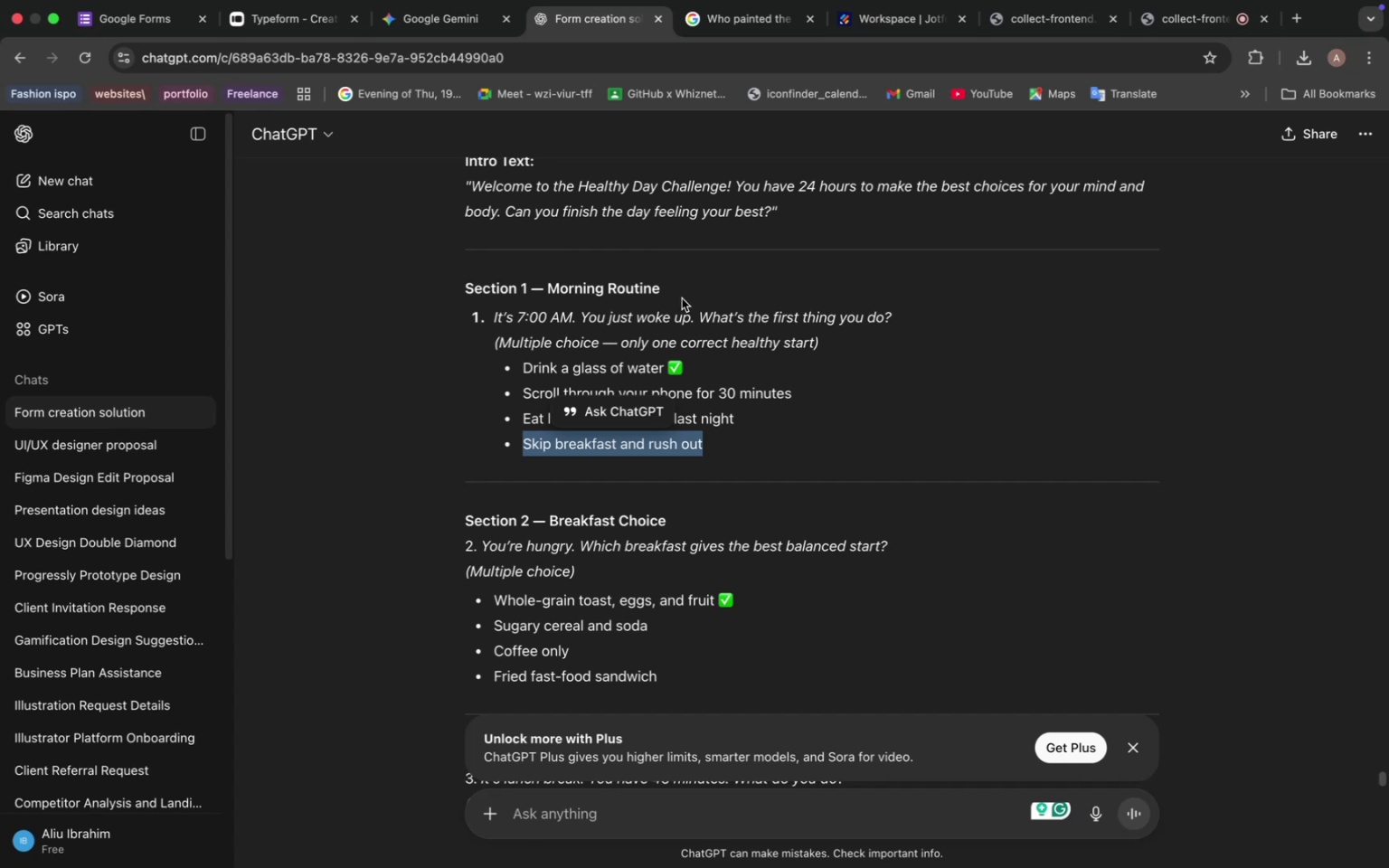 
wait(24.12)
 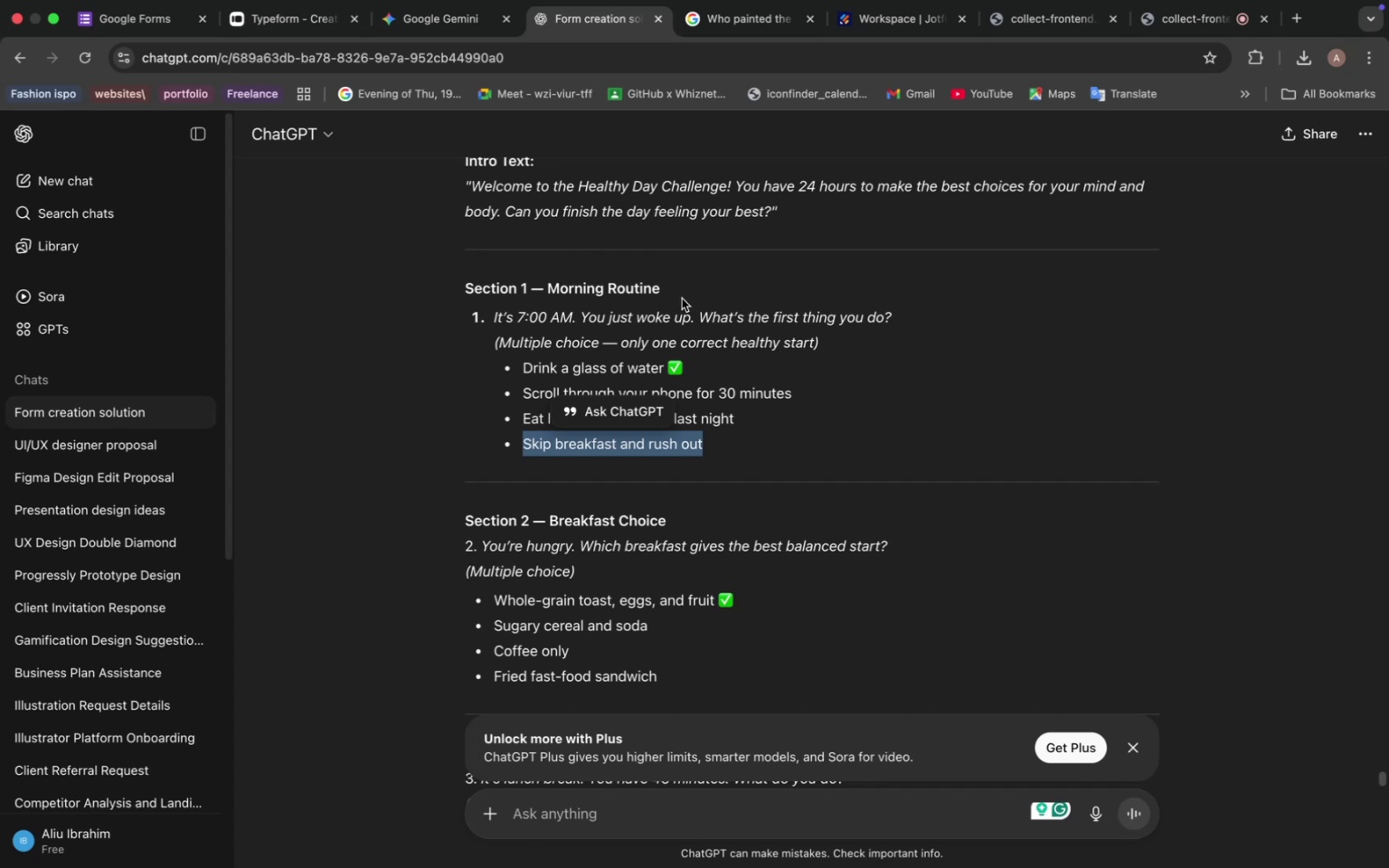 
left_click([278, 29])
 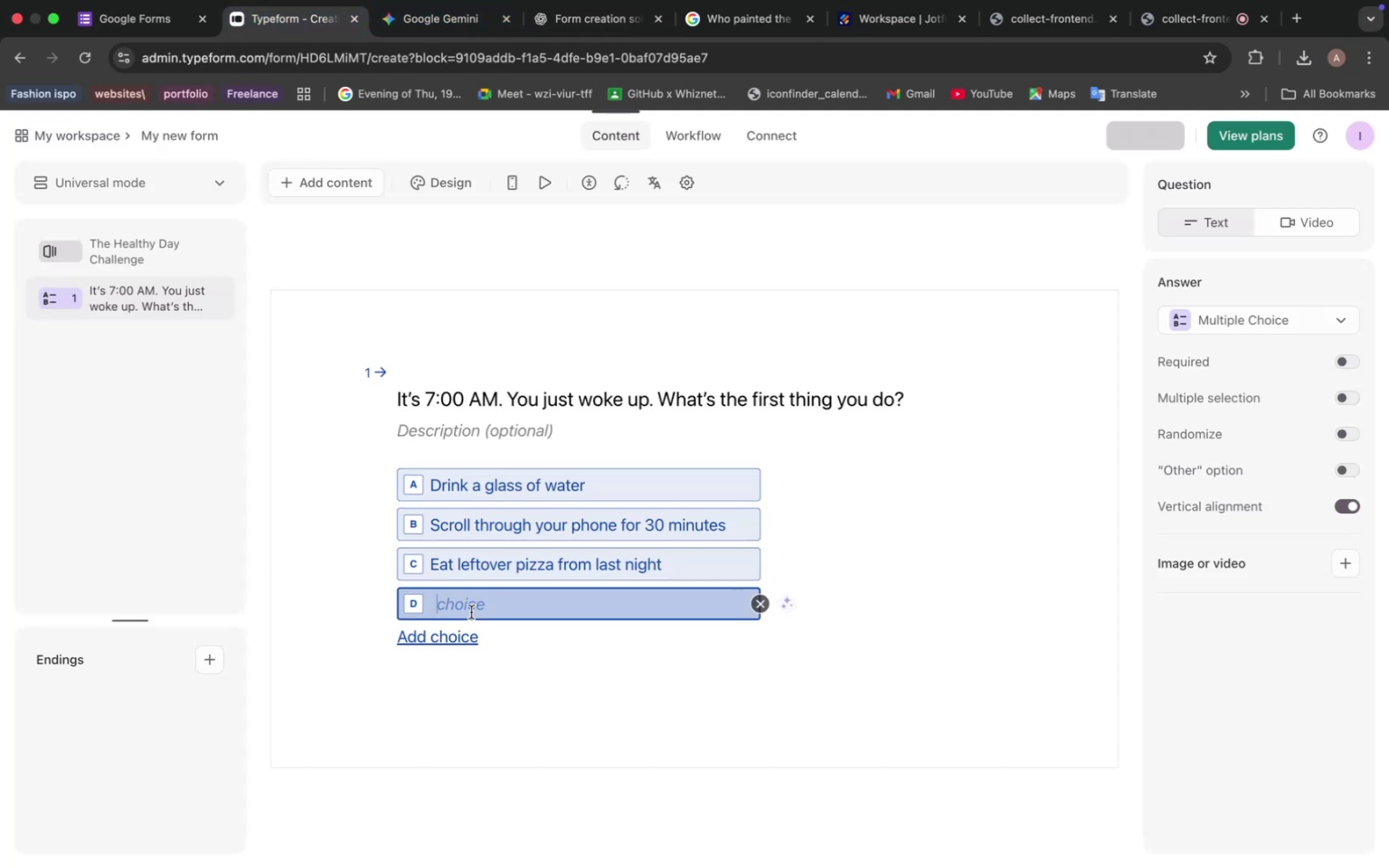 
key(Meta+V)
 